 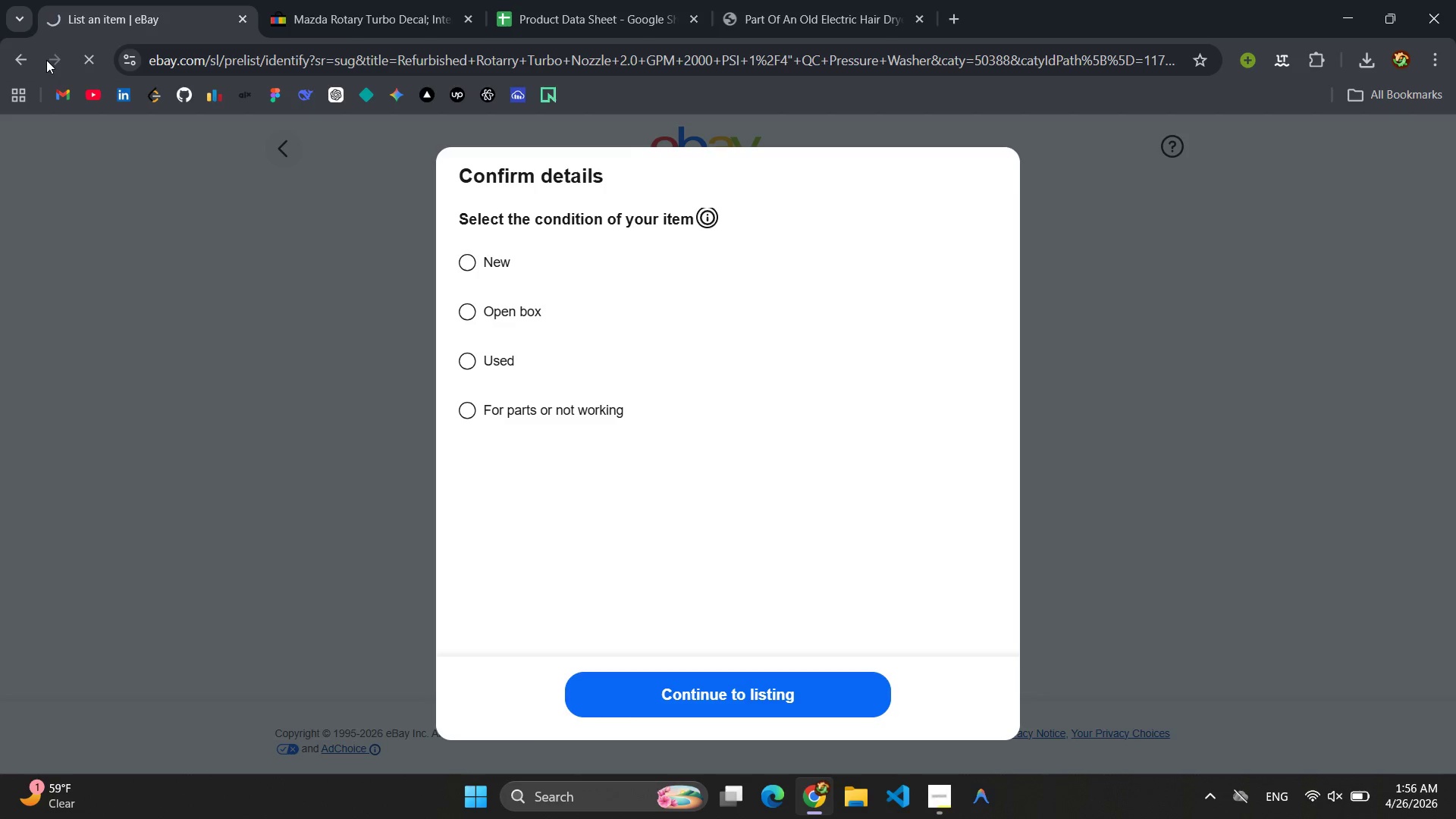 
scroll: coordinate [761, 561], scroll_direction: down, amount: 4.0
 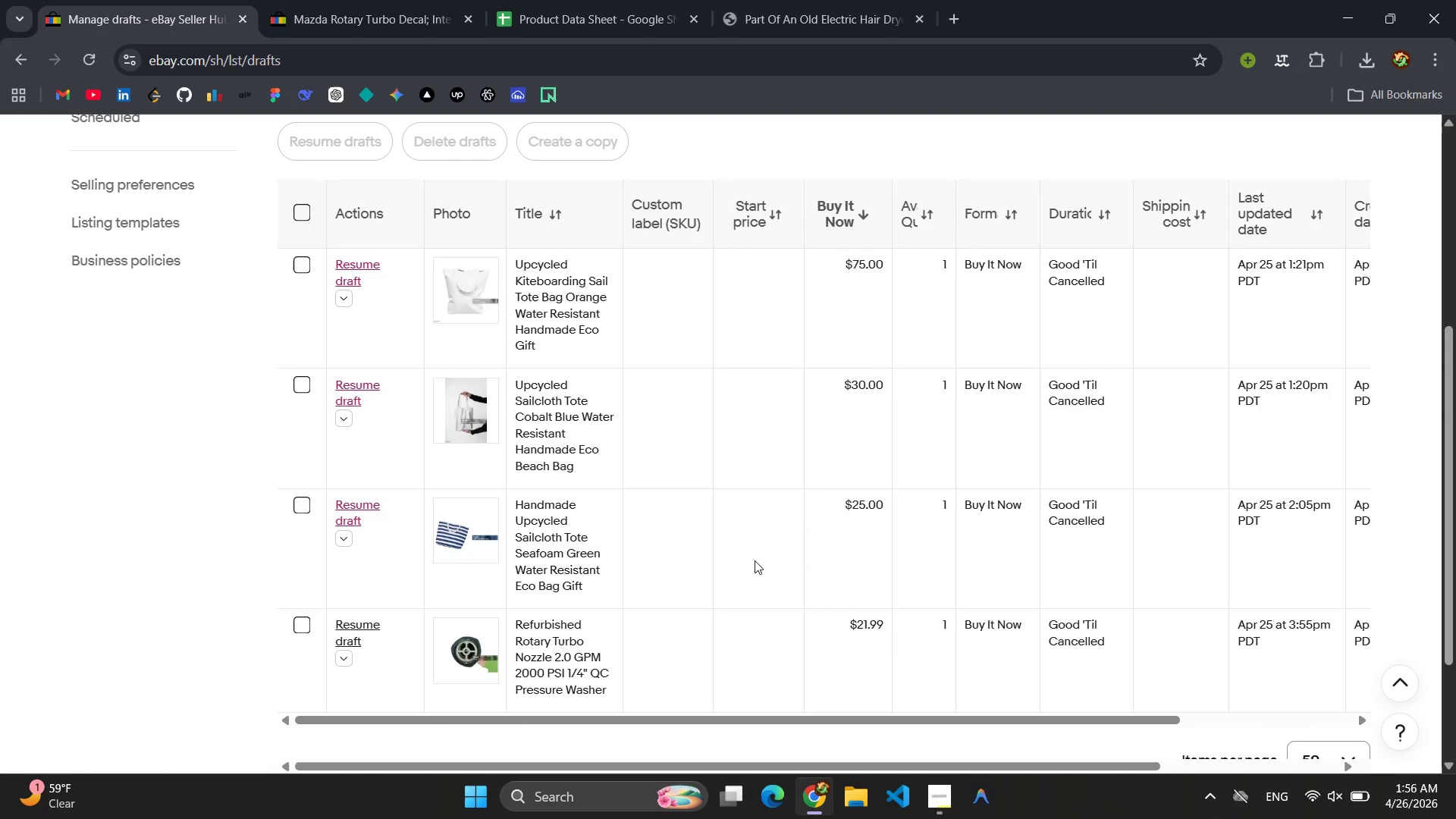 
scroll: coordinate [1241, 322], scroll_direction: up, amount: 5.0
 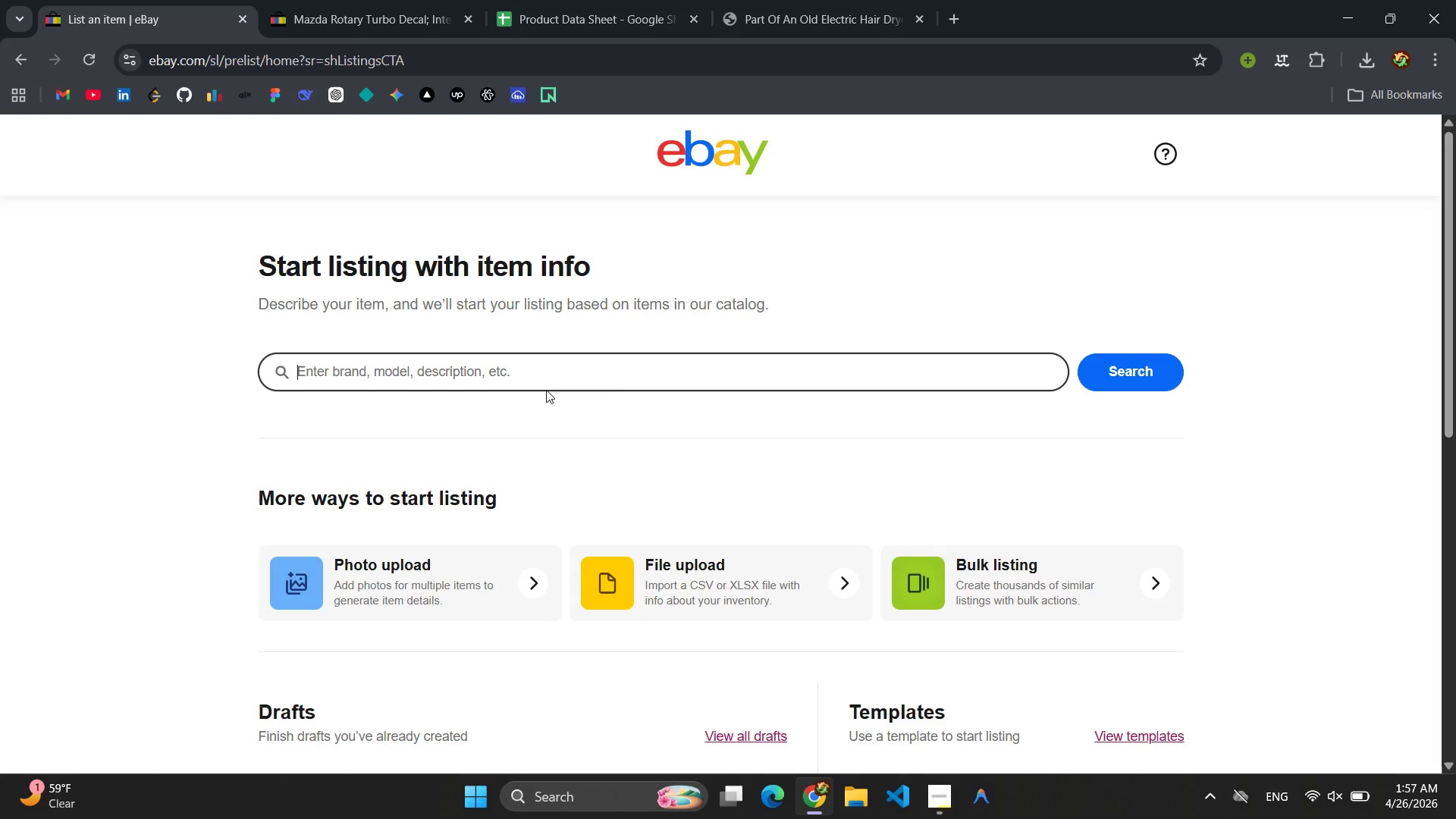 
wait(32.56)
 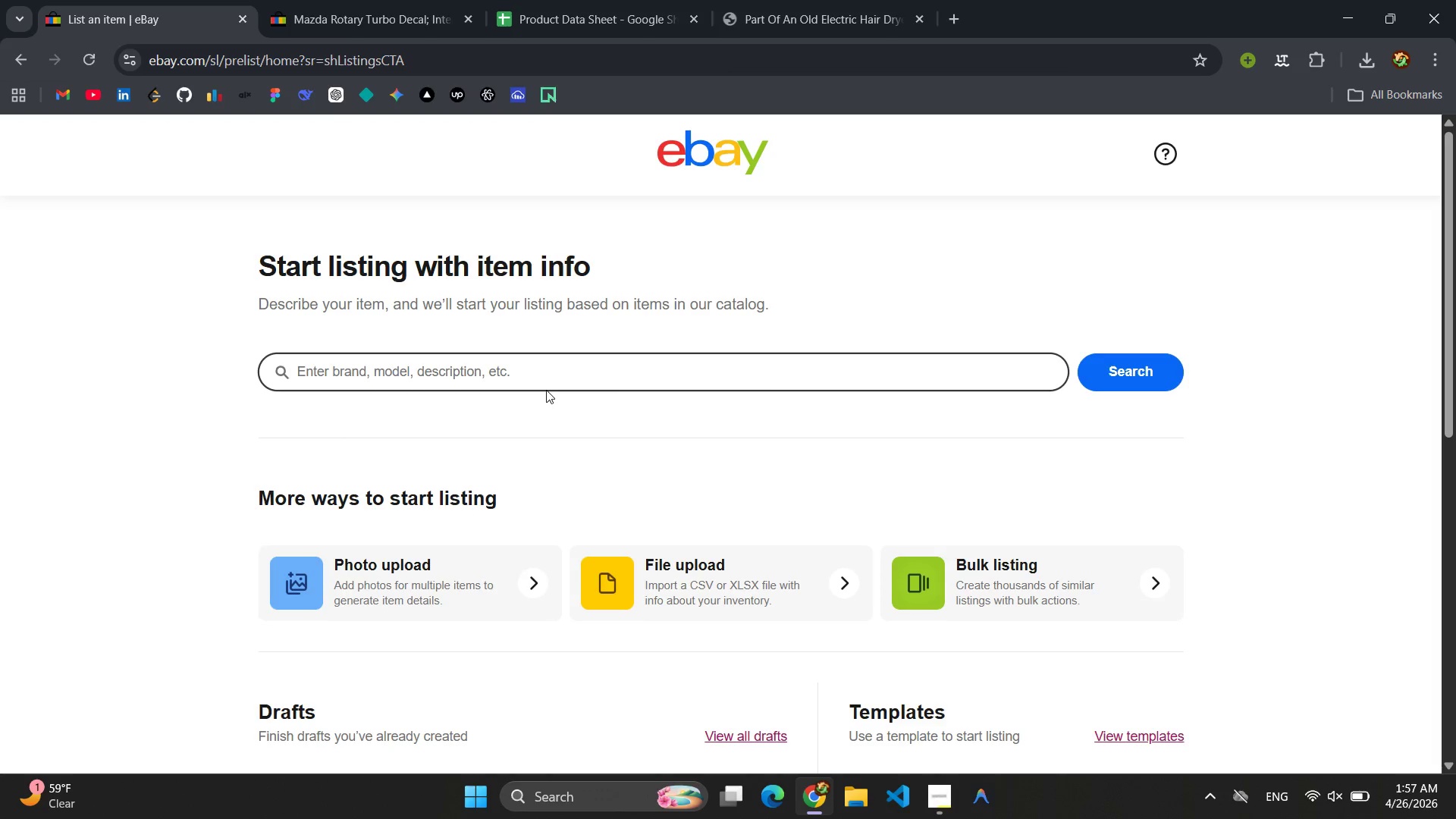 
type(Refurbished Rotary Turbo Nozzle 2.5 GPM 2500 PSI 1.)
key(Backspace)
type(/4')
key(Backspace)
type(" QC Pressure Washer Contraco)
key(Backspace)
type(tro)
key(Backspace)
key(Backspace)
key(Backspace)
key(Backspace)
key(Backspace)
key(Backspace)
key(Backspace)
key(Backspace)
 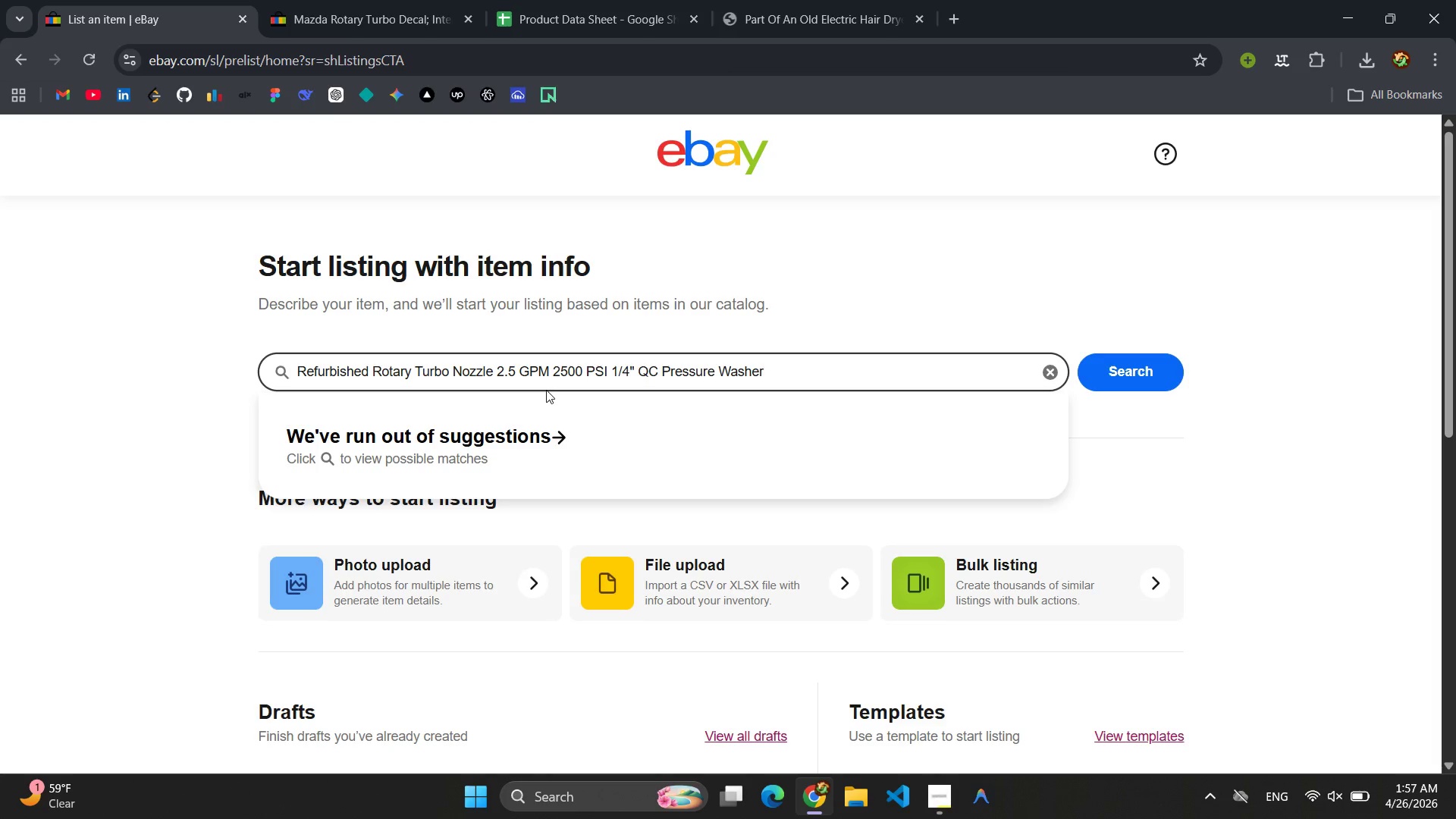 
key(Control+A)
 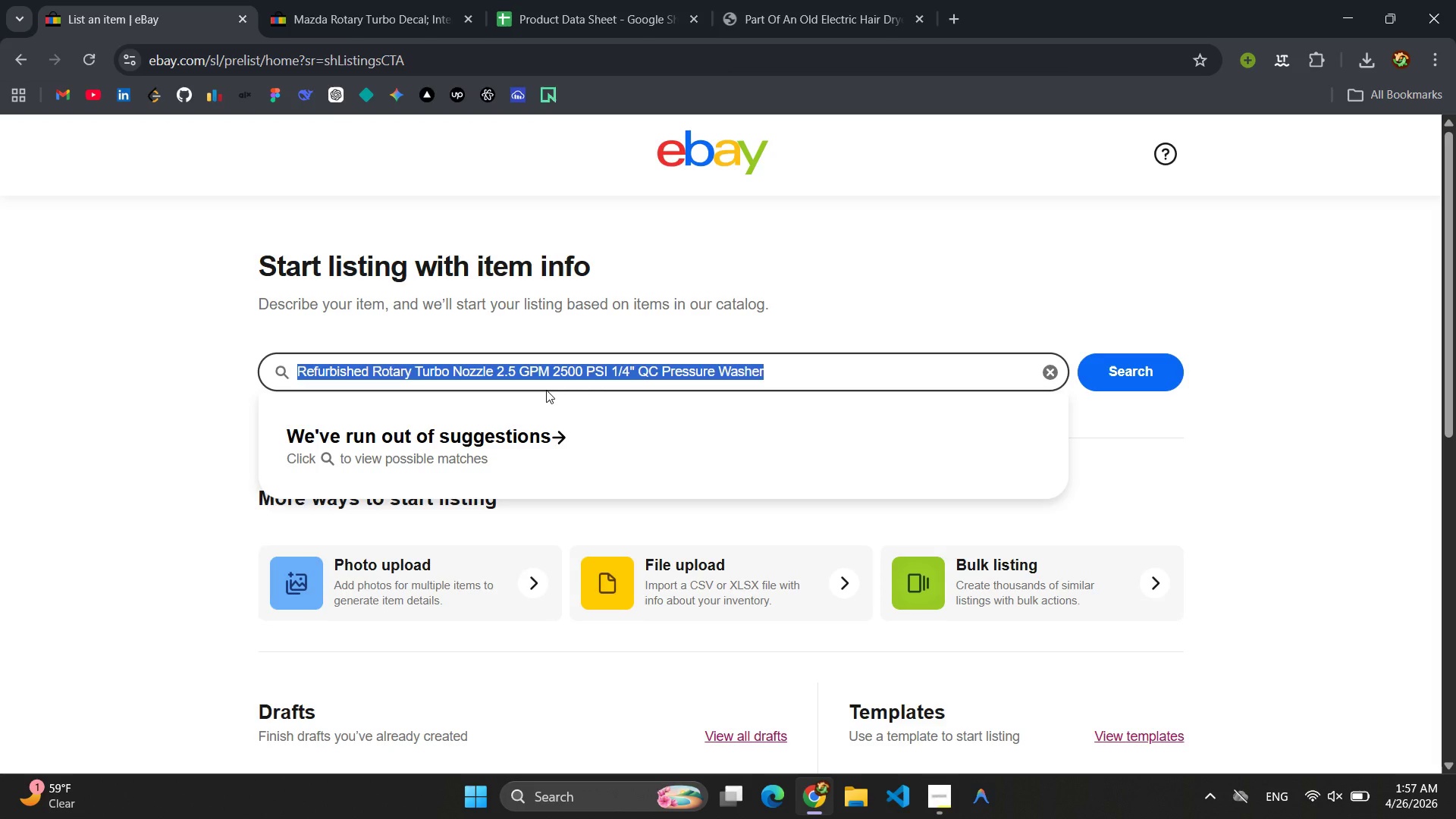 
key(Control+C)
 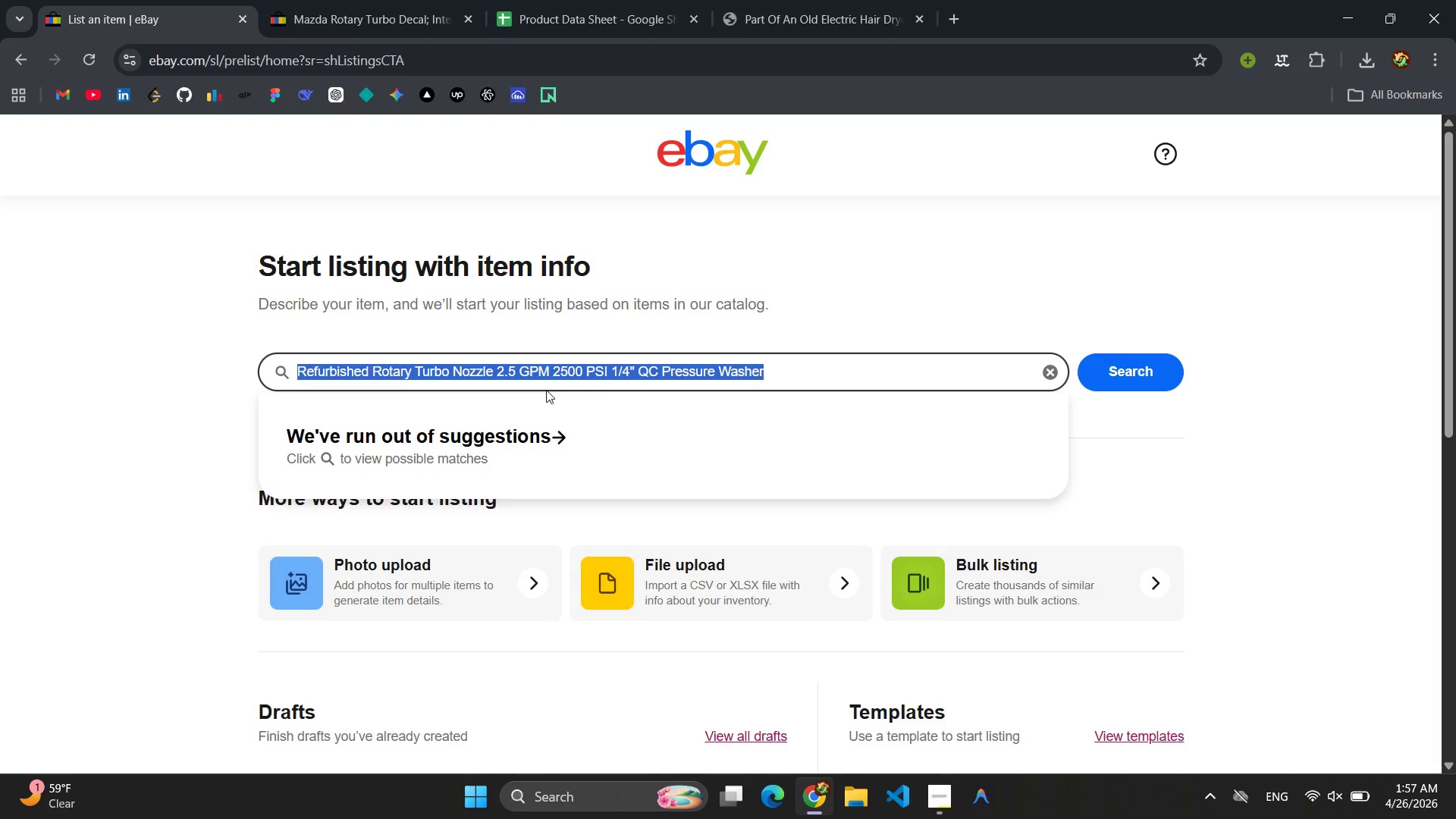 
key(Enter)
 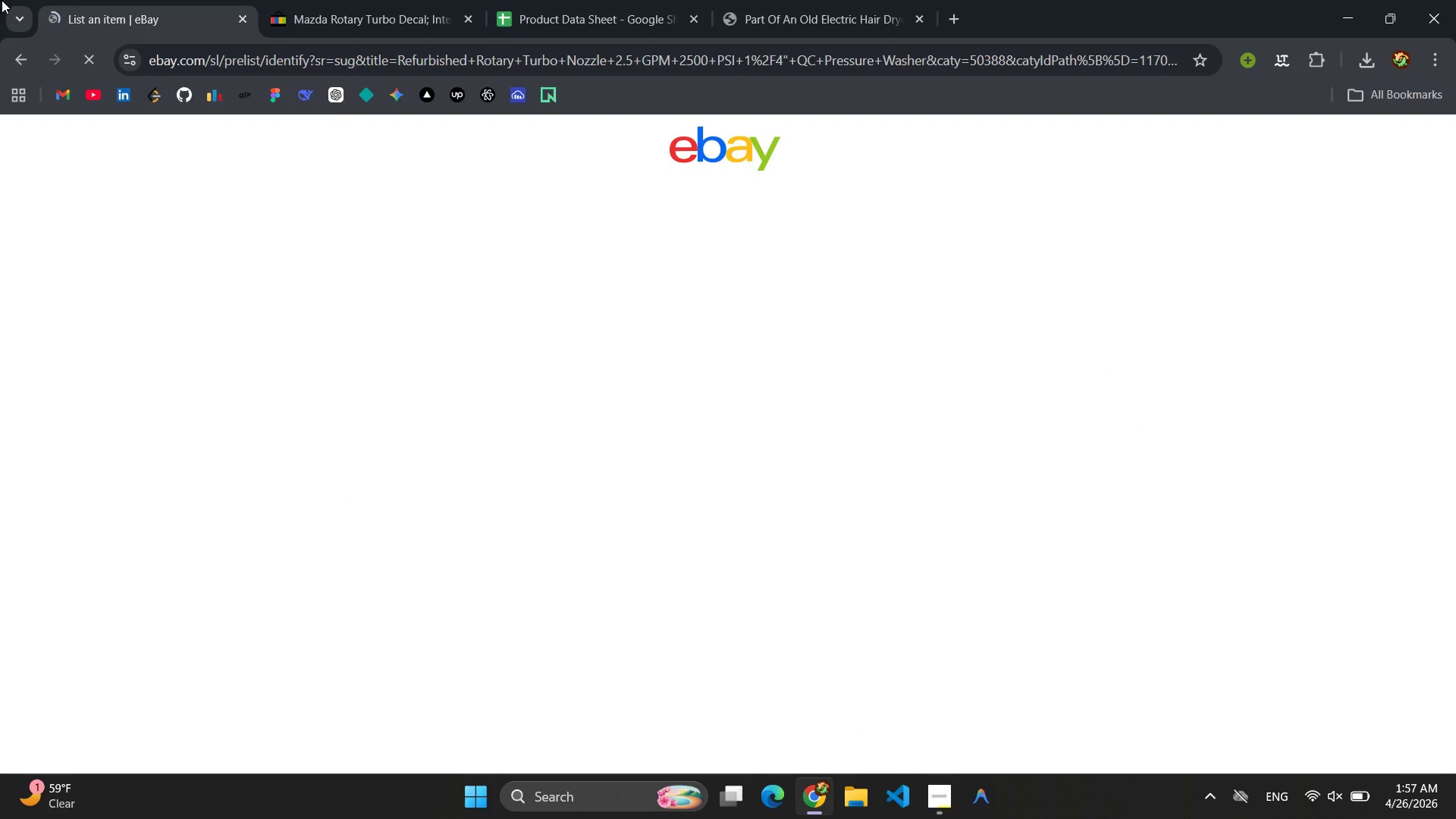 
left_click([566, 0])
 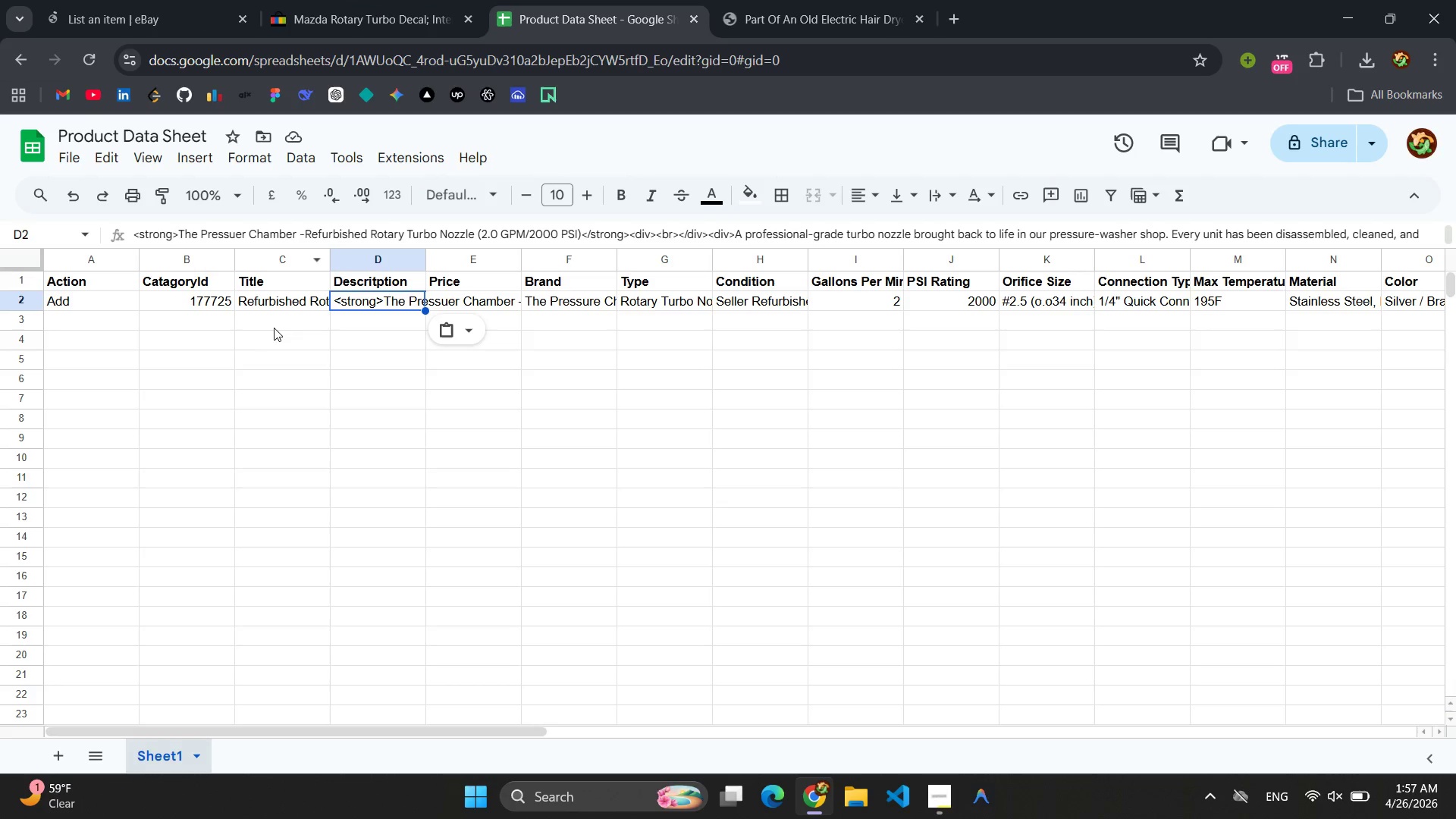 
left_click([274, 322])
 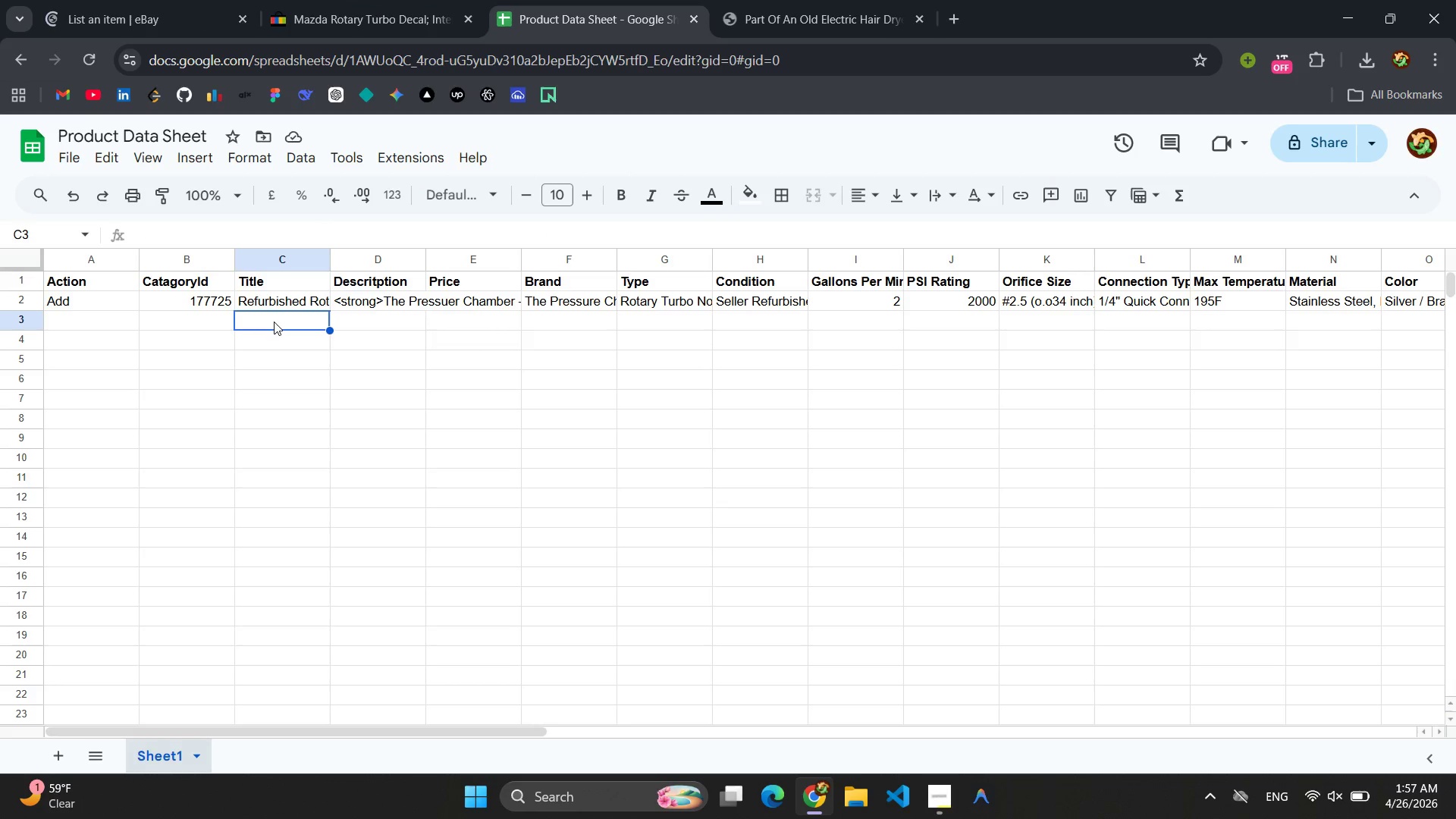 
key(Control+V)
 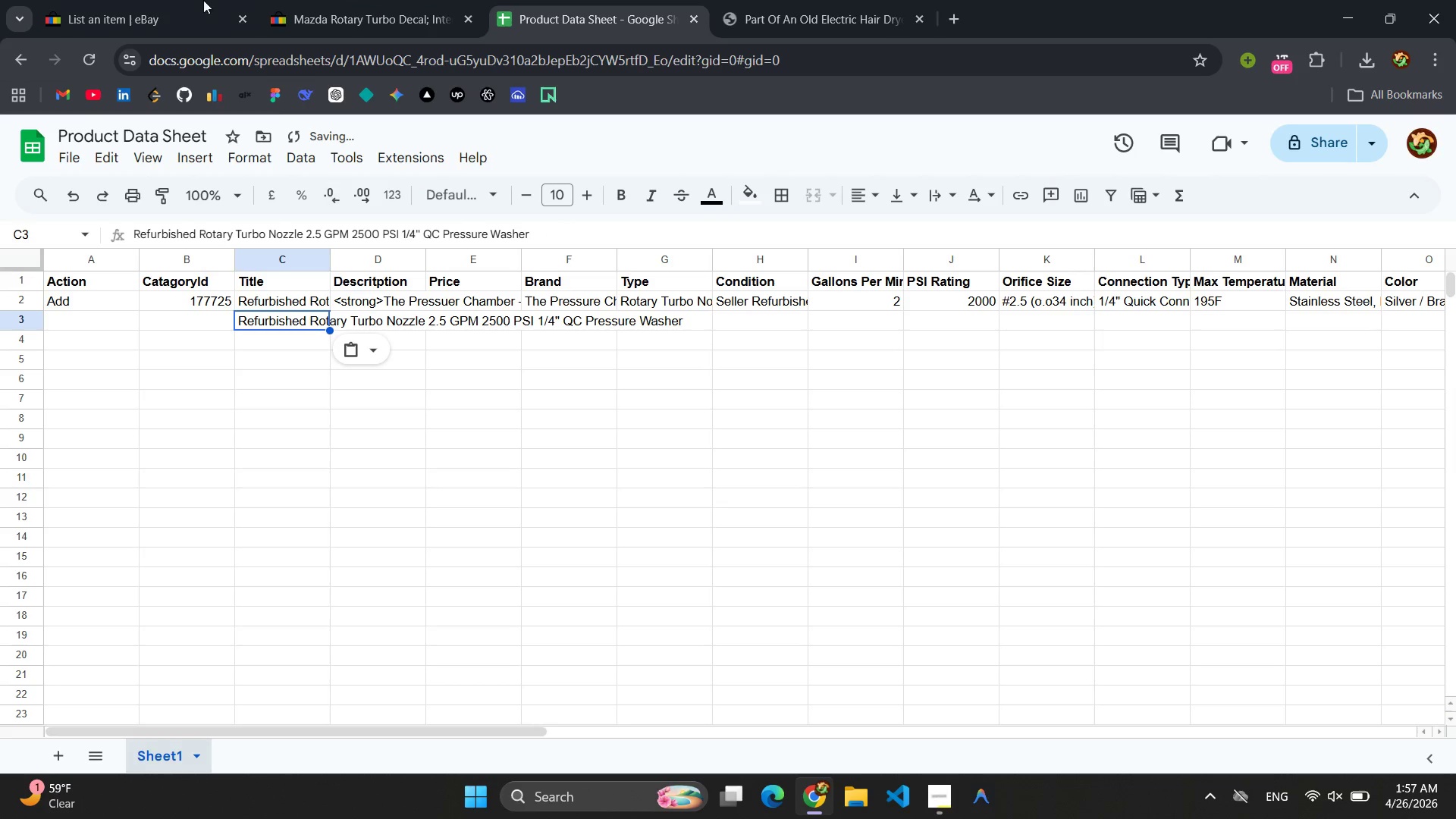 
left_click([172, 0])
 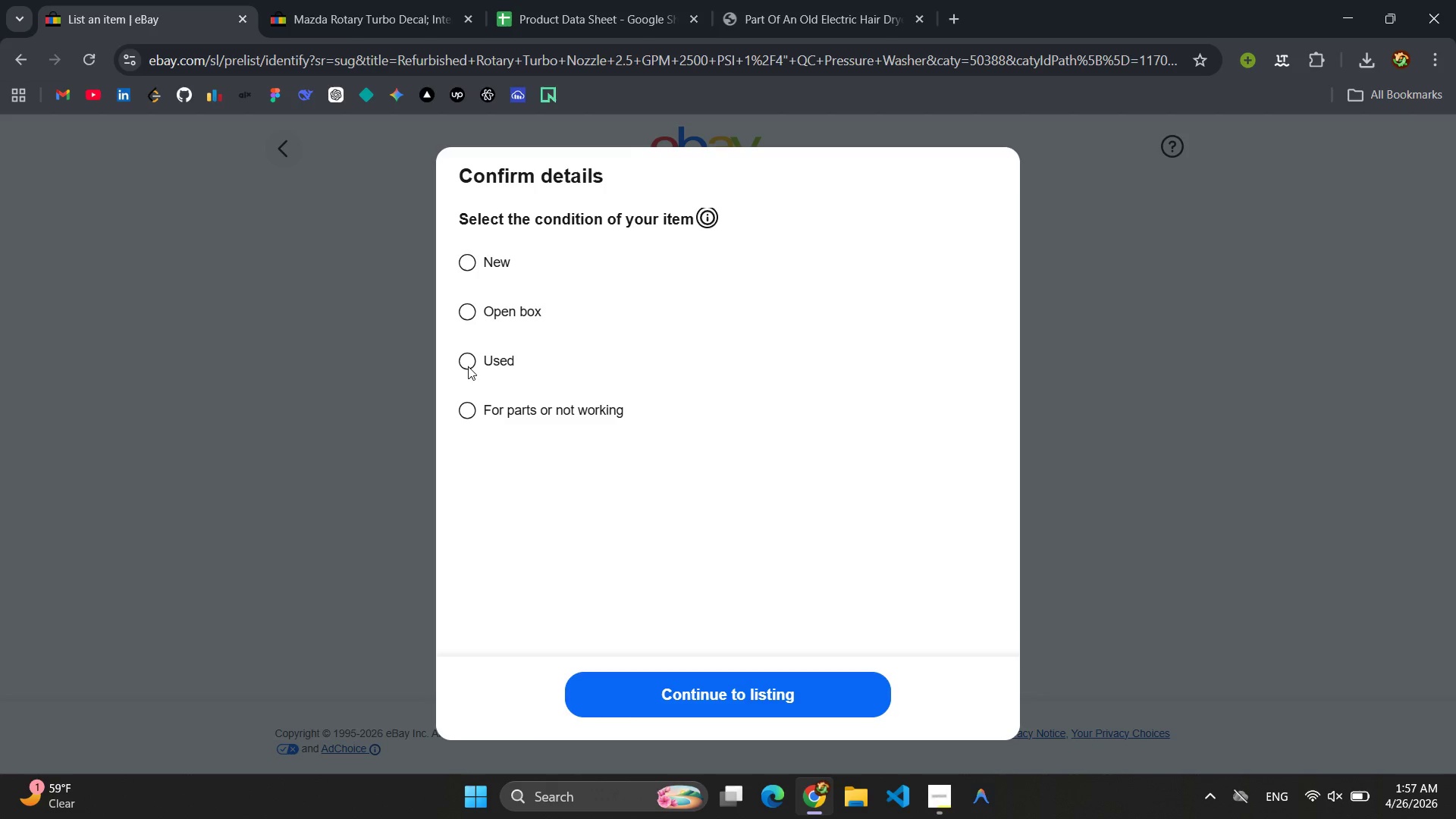 
left_click([463, 363])
 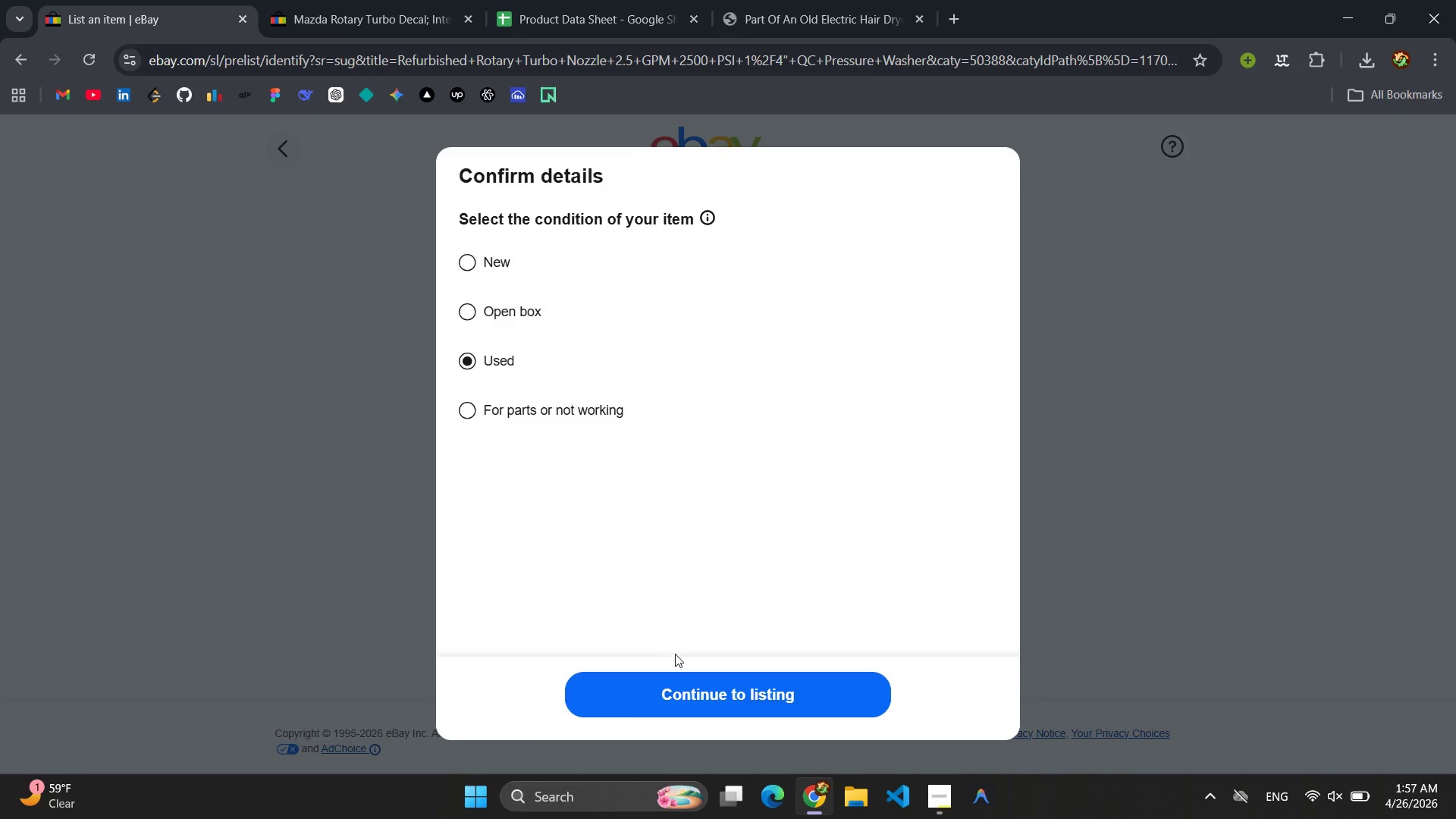 
left_click([695, 695])
 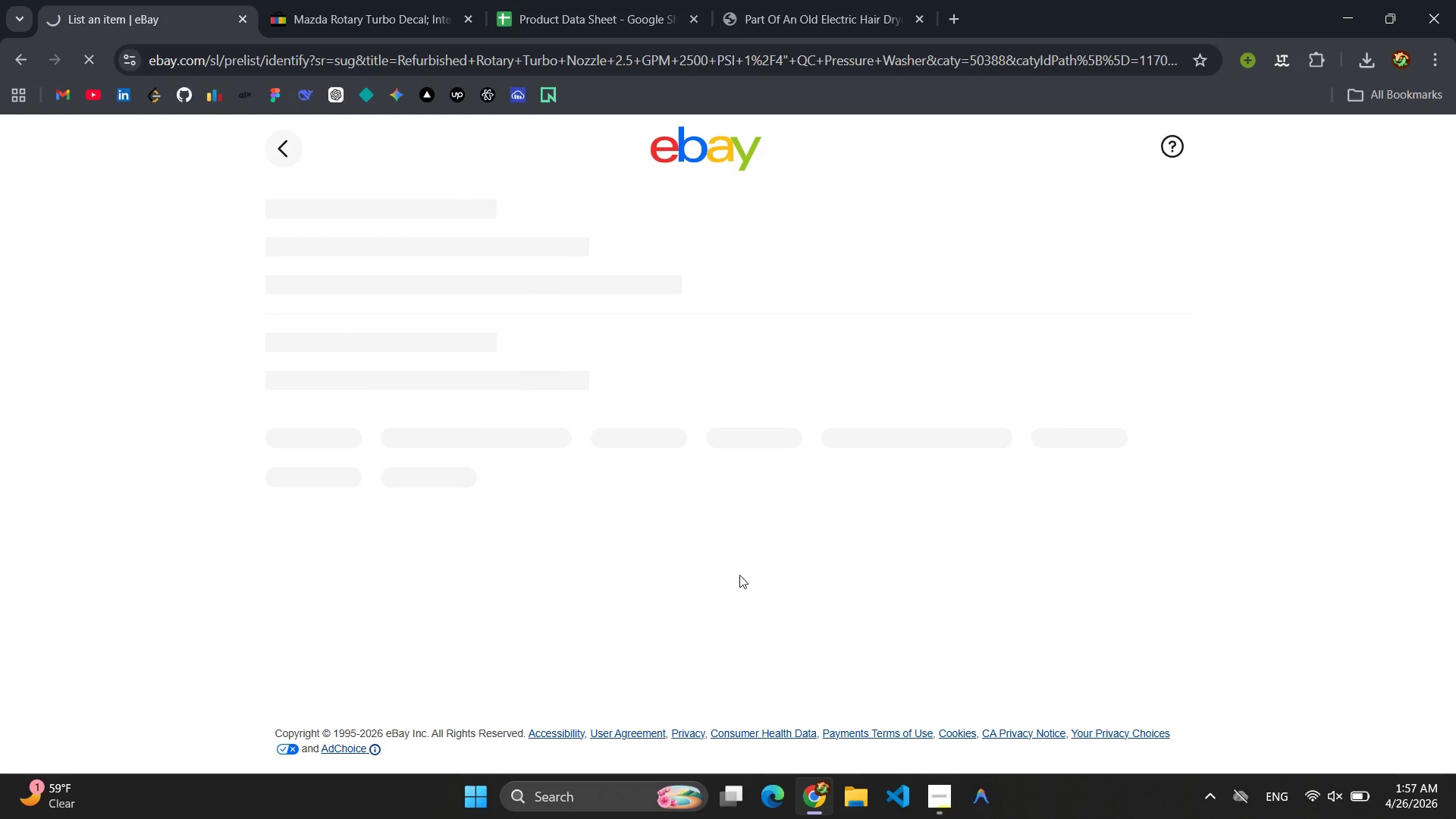 
mouse_move([730, 522])
 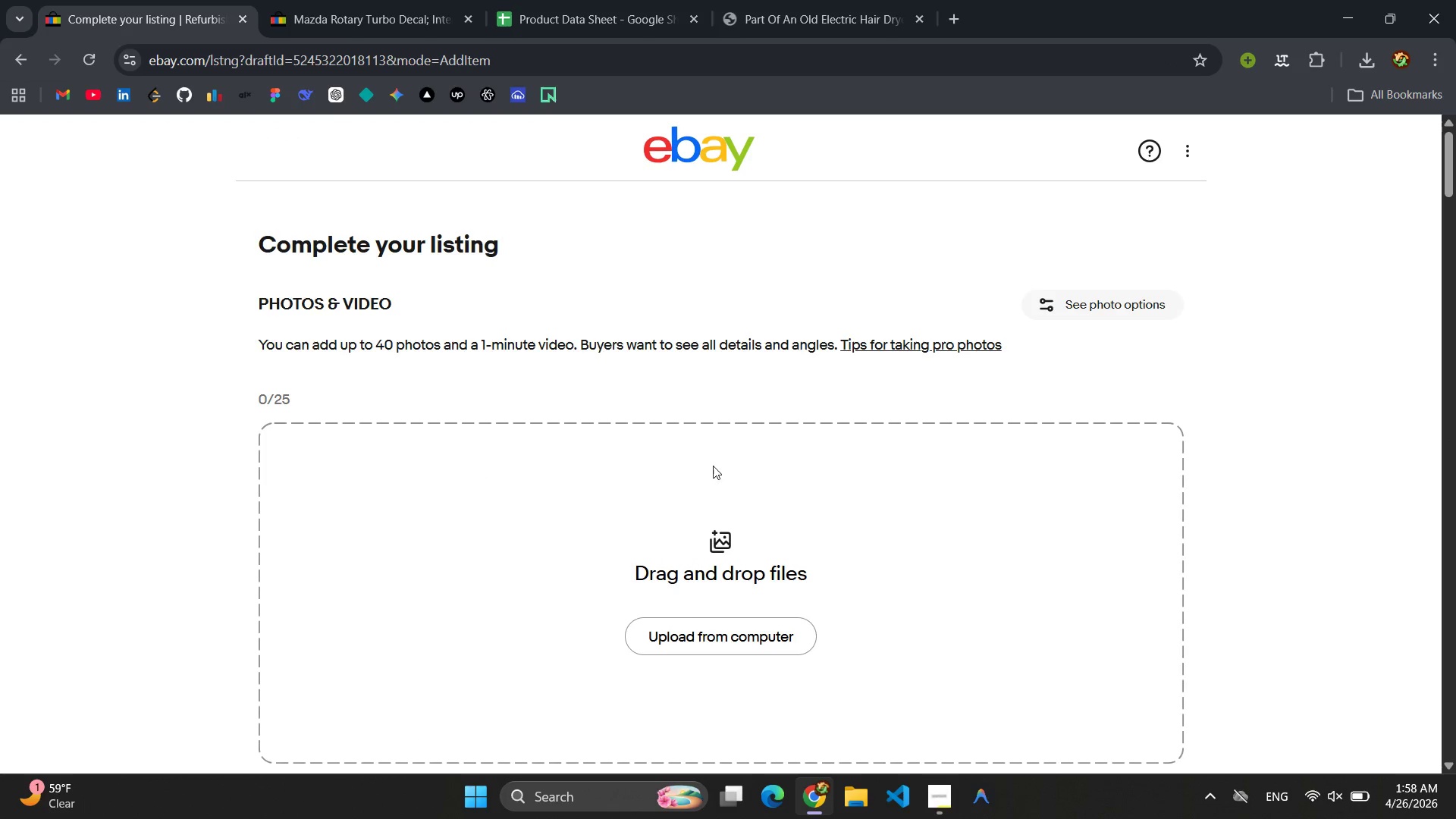 
scroll: coordinate [678, 462], scroll_direction: down, amount: 12.0
 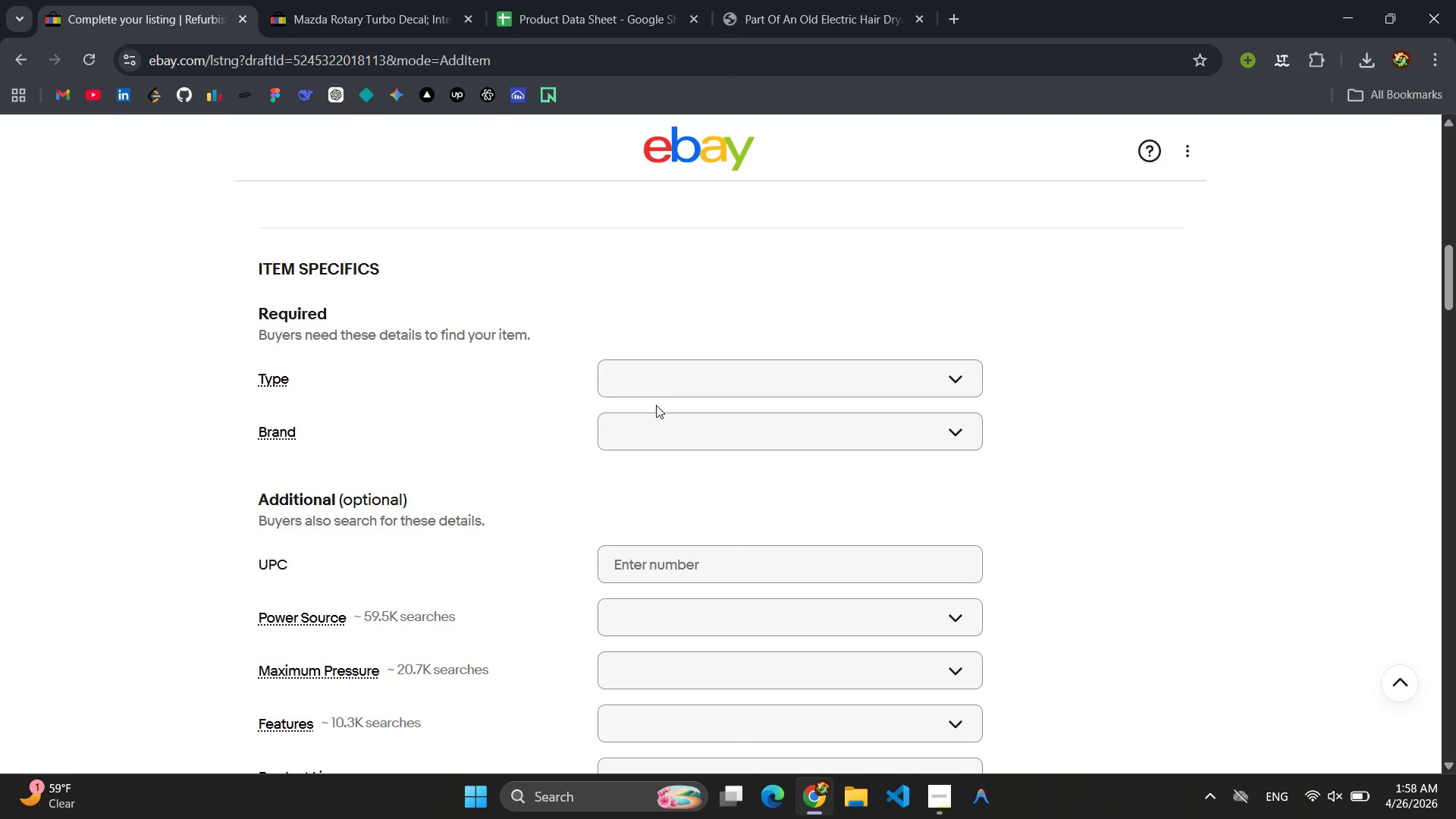 
left_click([667, 431])
 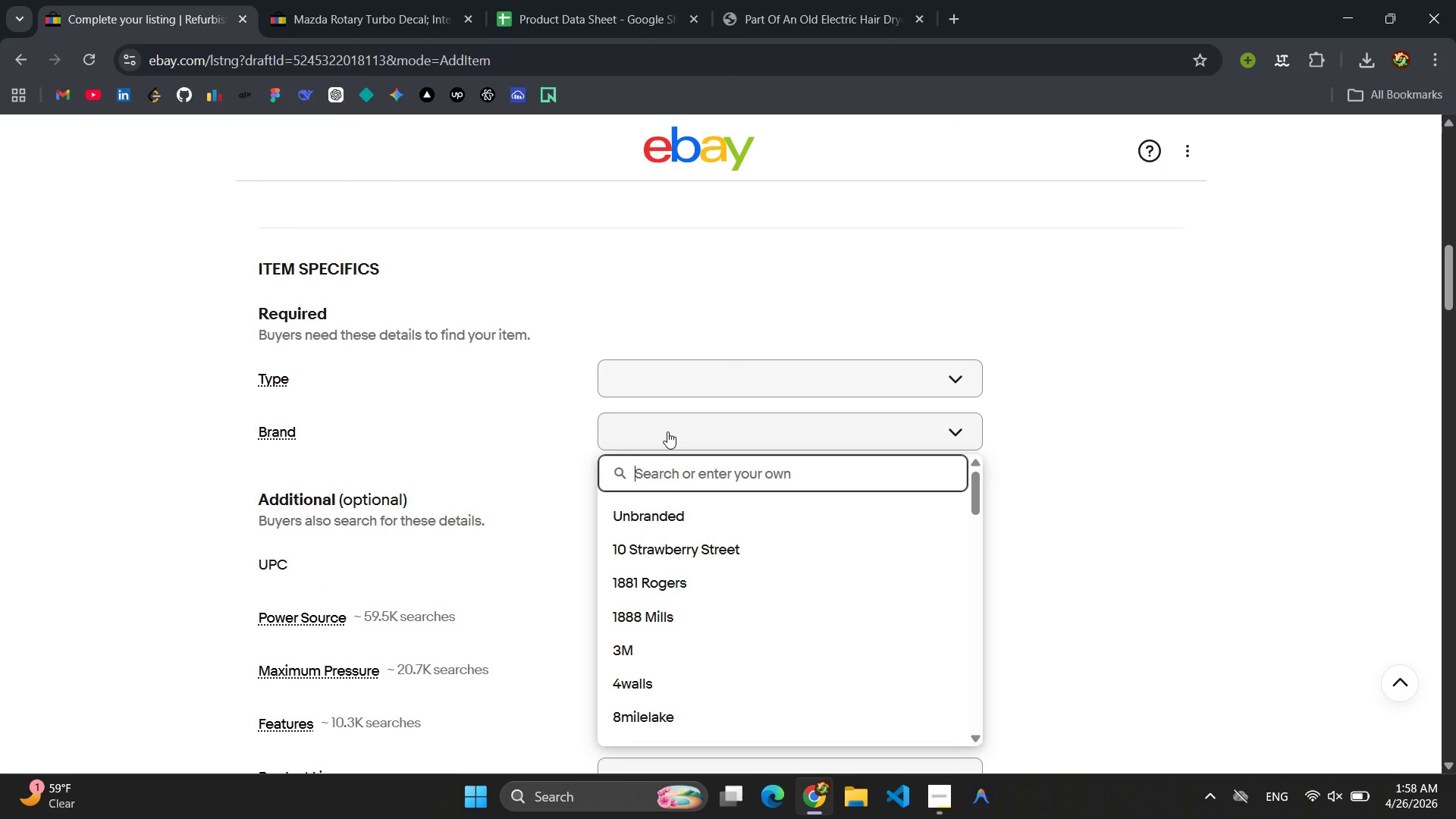 
type(Press)
 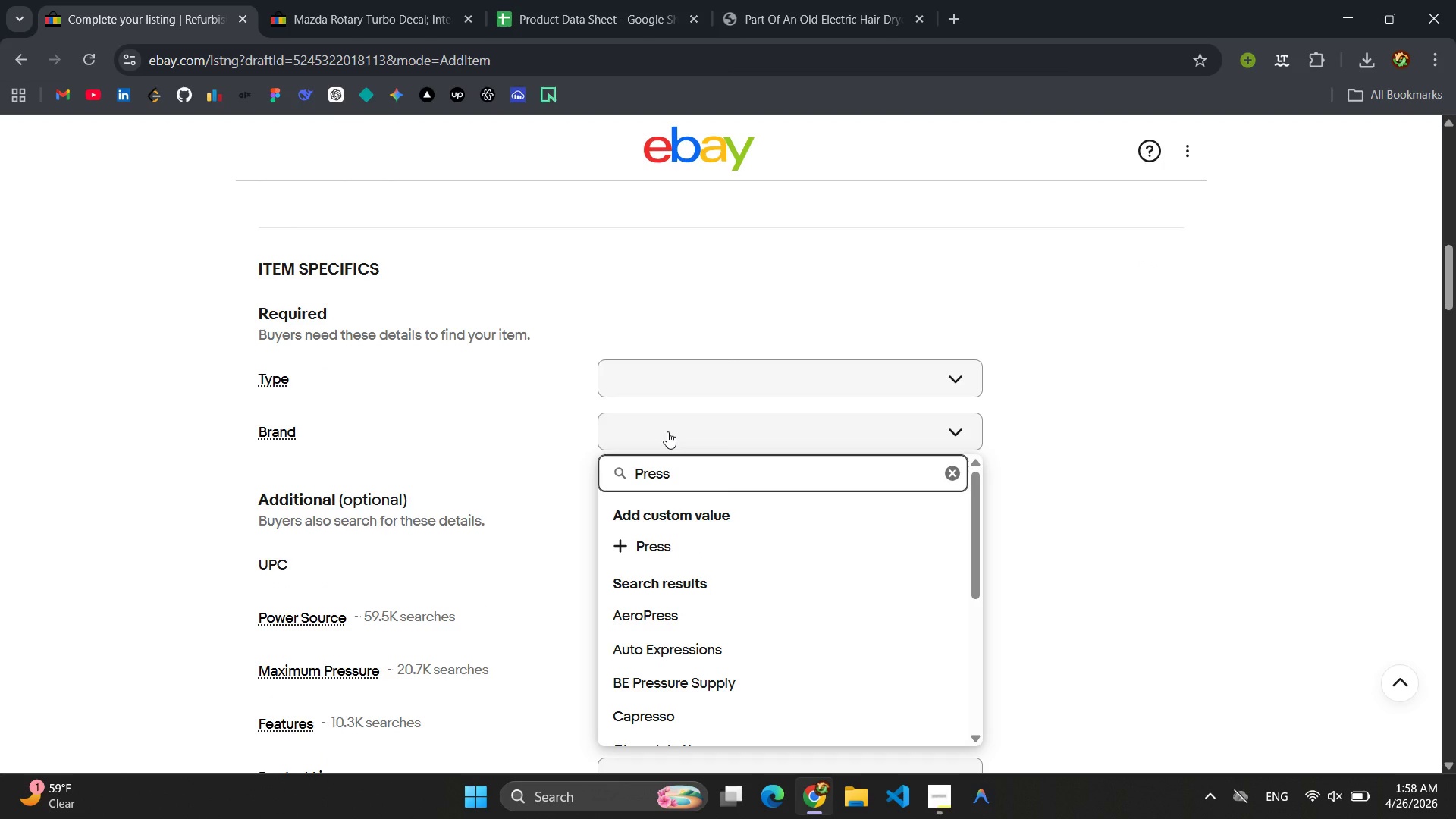 
type(ure THe )
key(Backspace)
key(Backspace)
key(Backspace)
type(he Pressuer )
key(Backspace)
key(Backspace)
key(Backspace)
type(re Cham)
key(Backspace)
type(mber )
key(Backspace)
 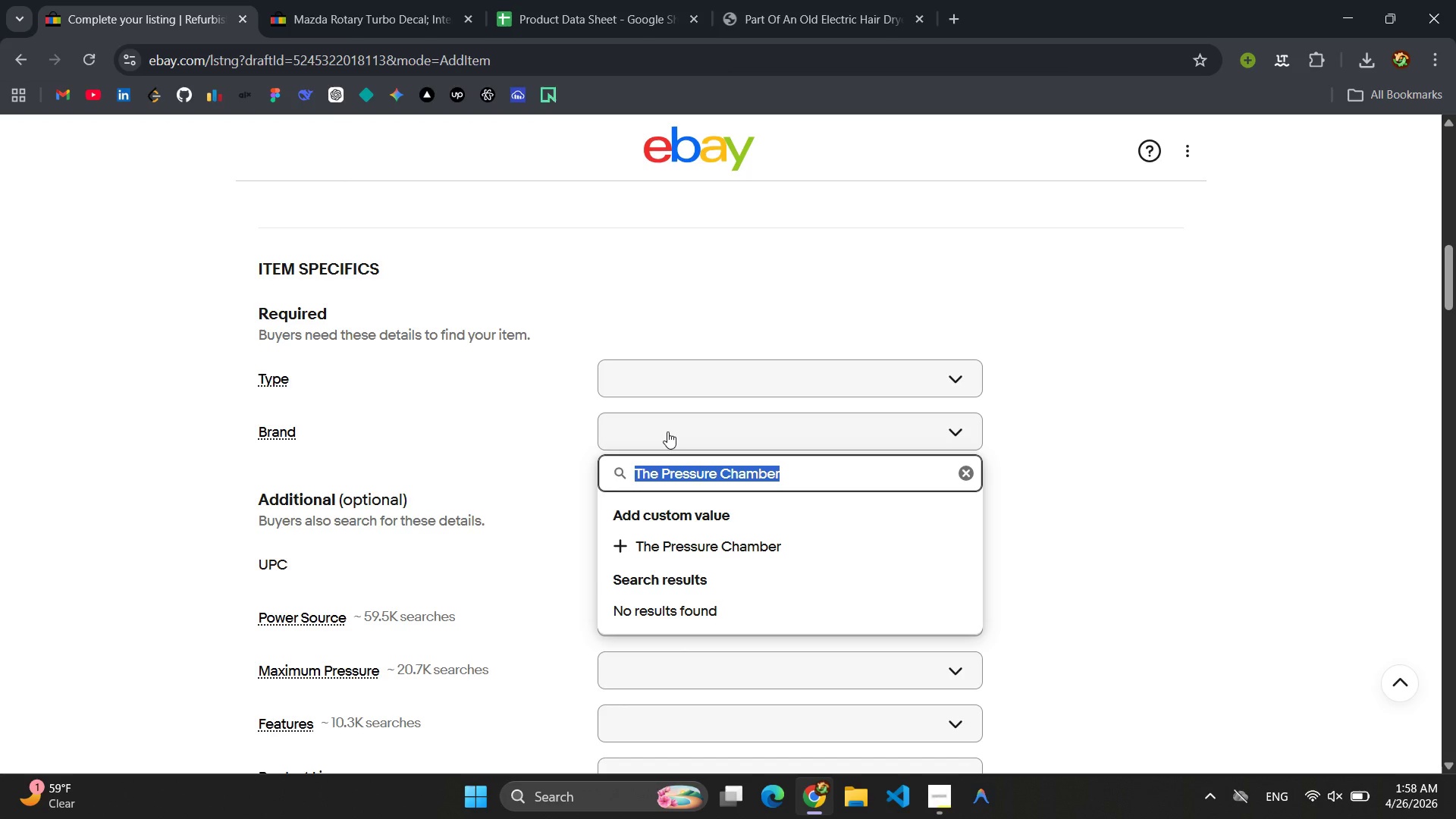 
 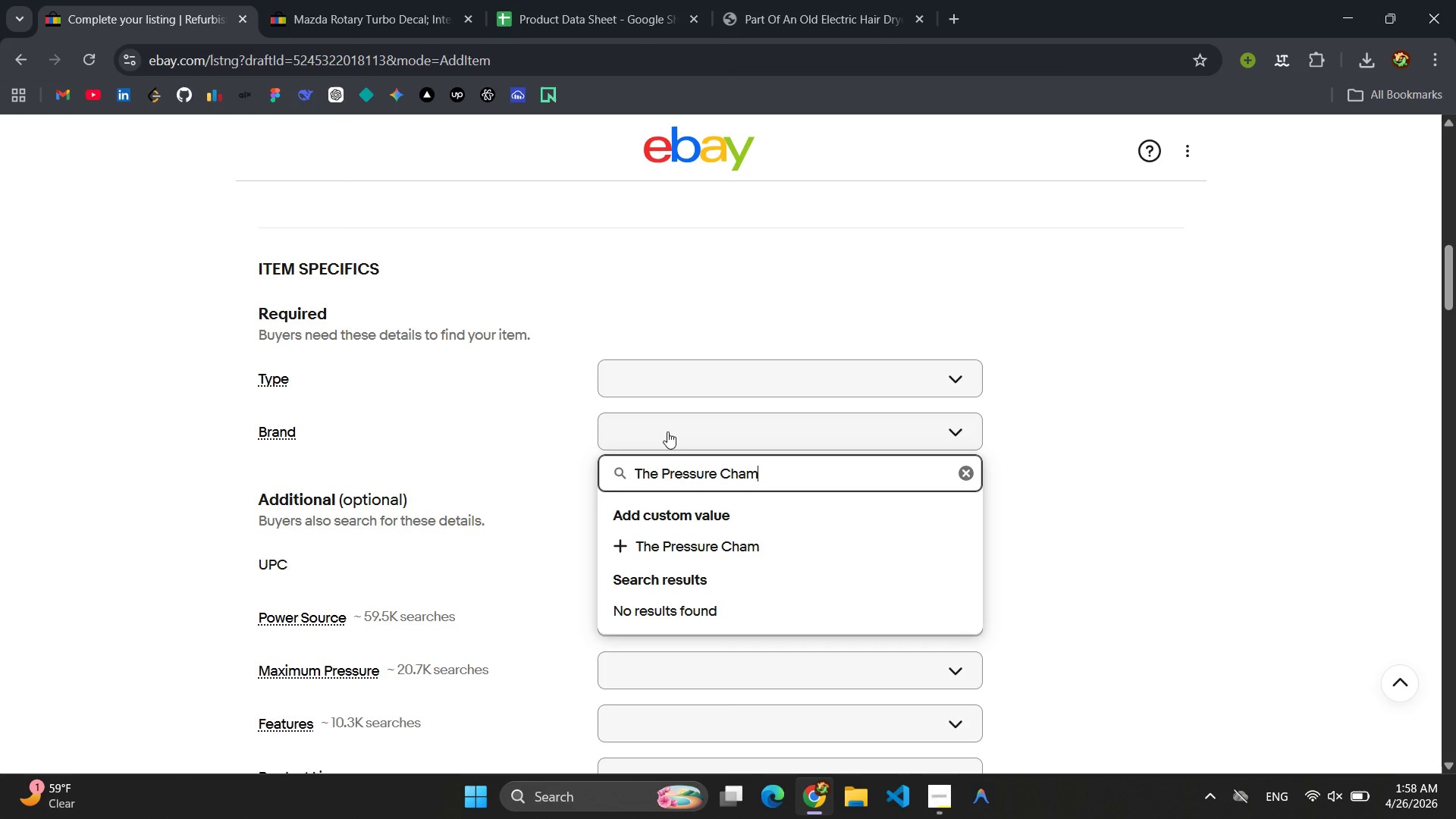 
key(Control+ControlLeft)
 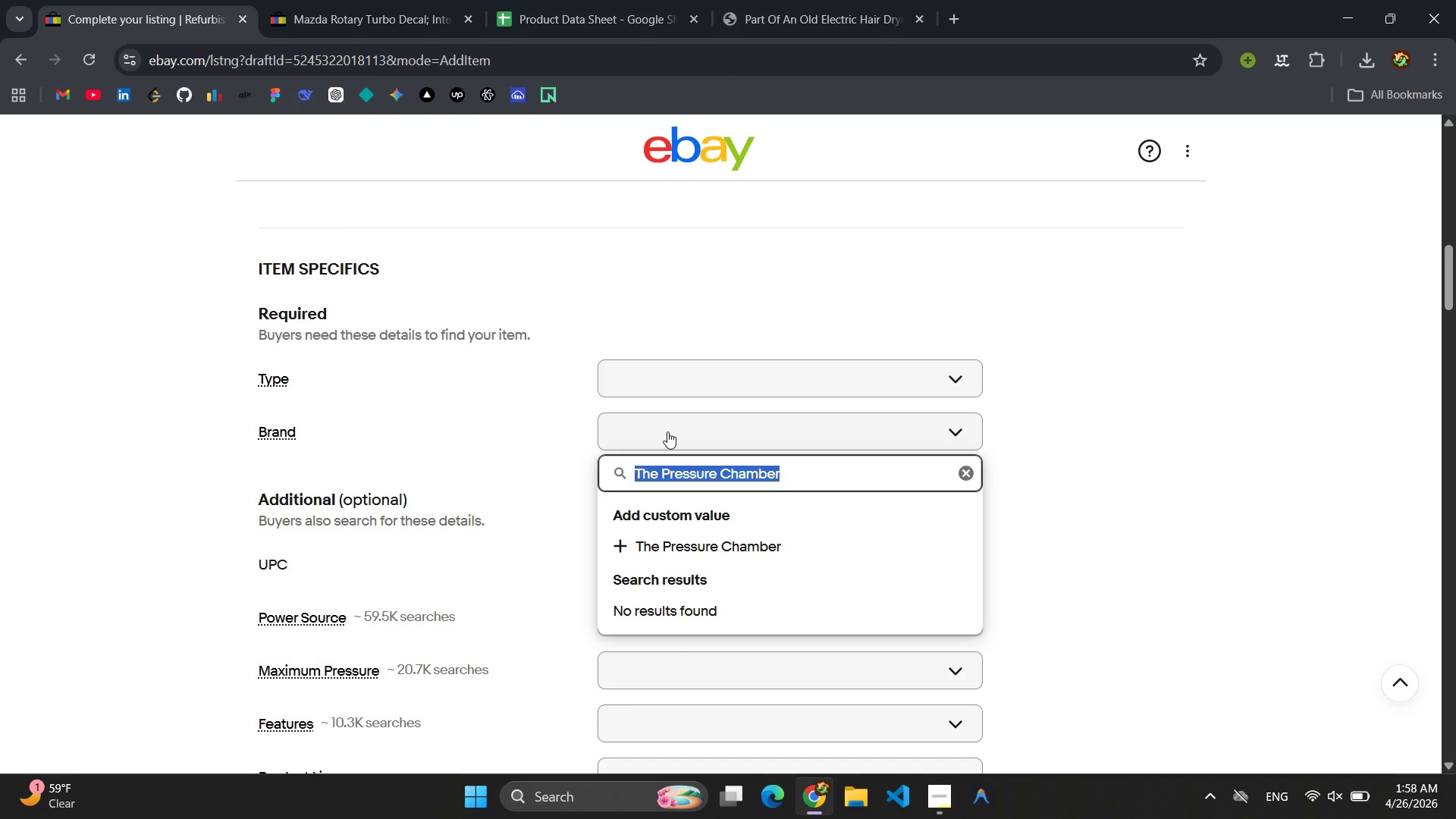 
key(Control+A)
 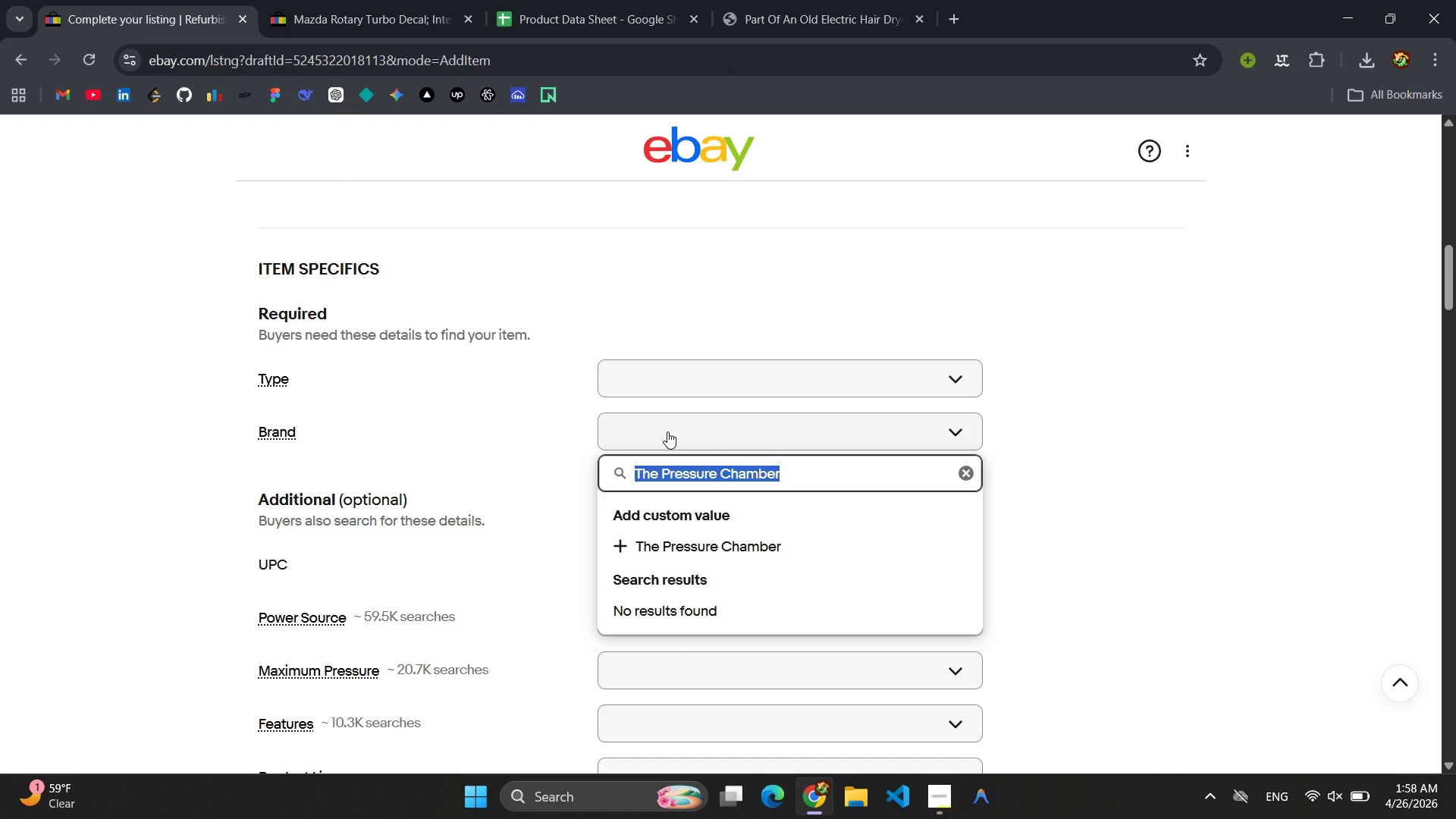 
key(Control+C)
 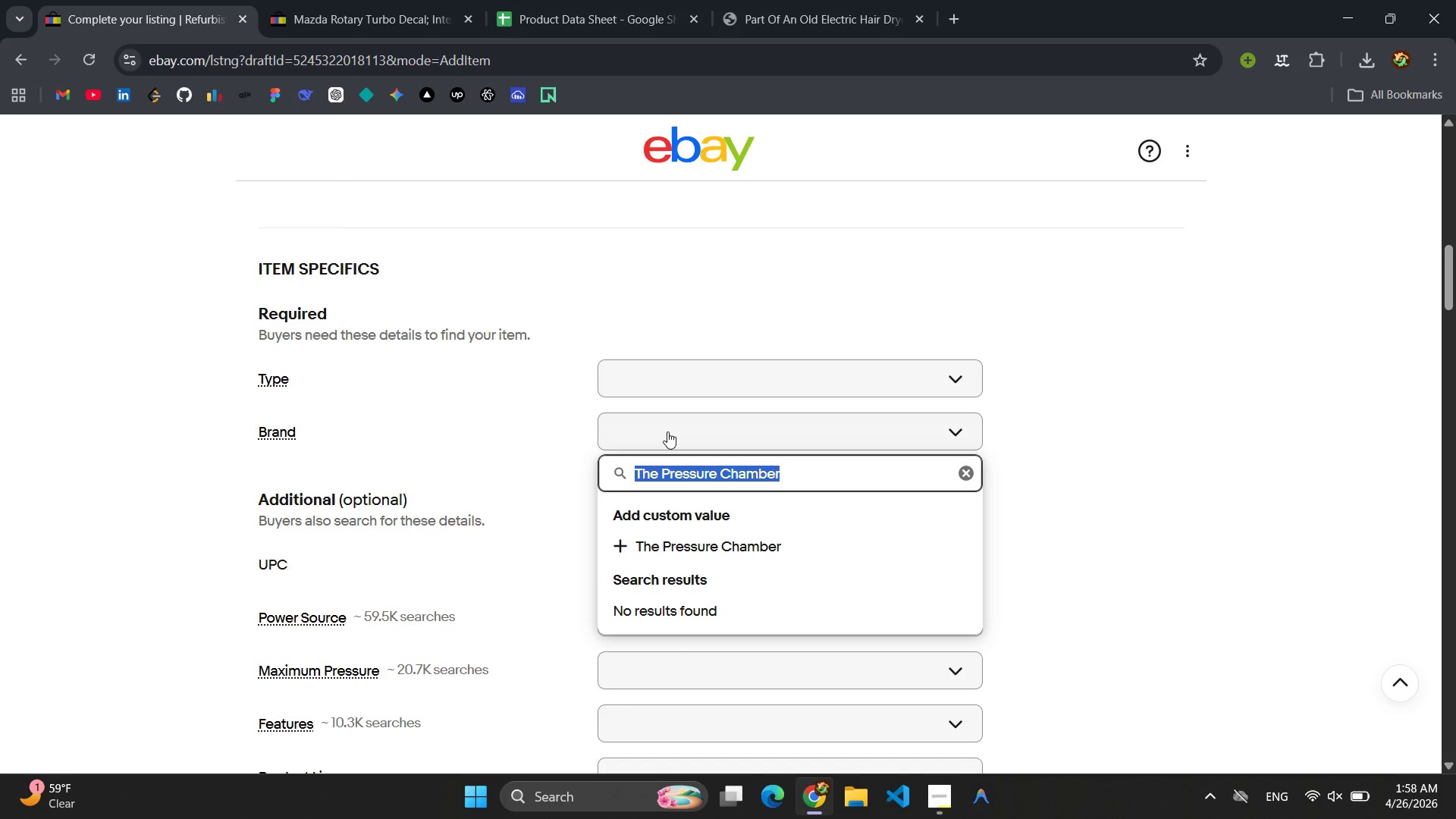 
key(Enter)
 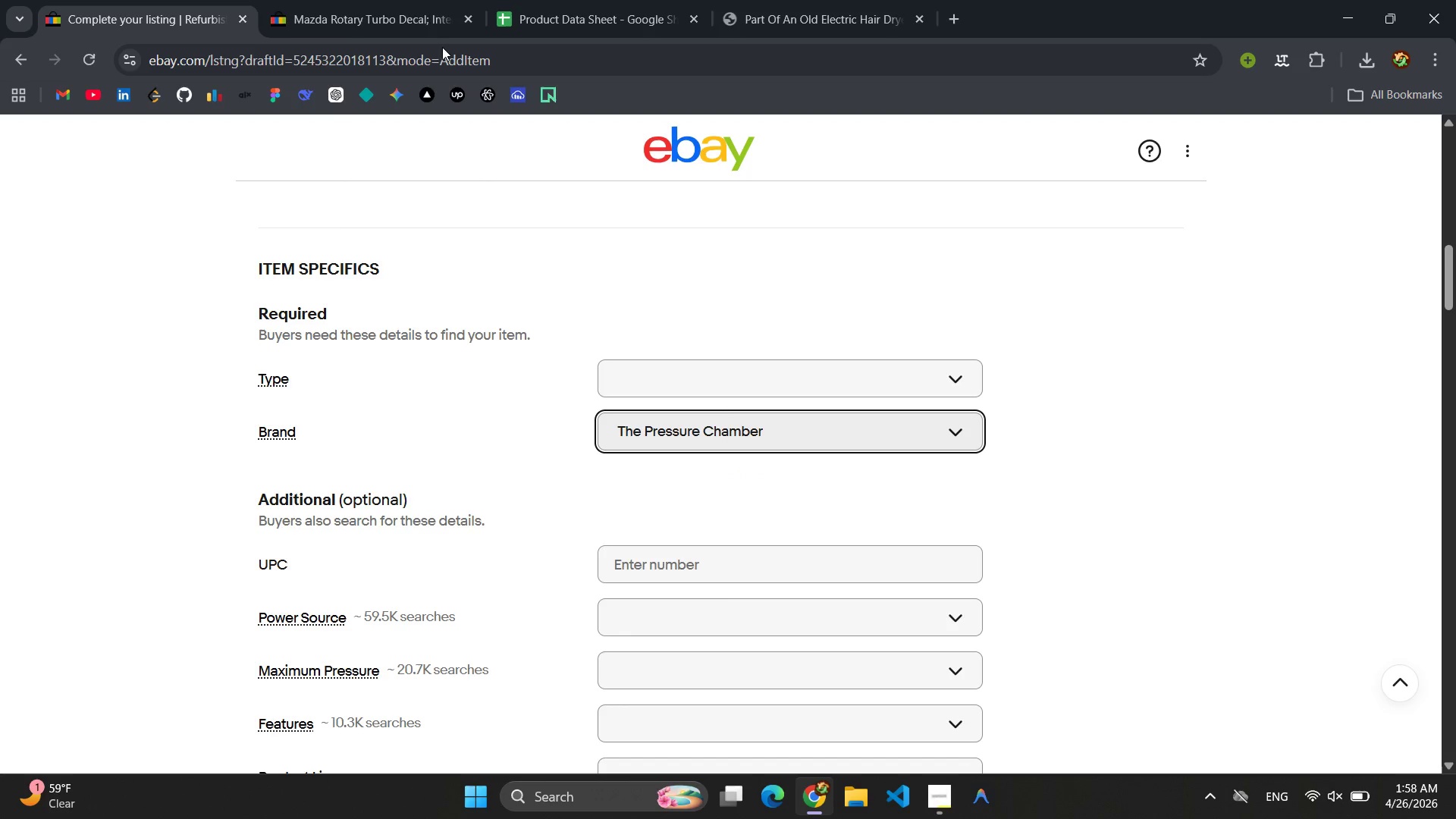 
left_click([390, 5])
 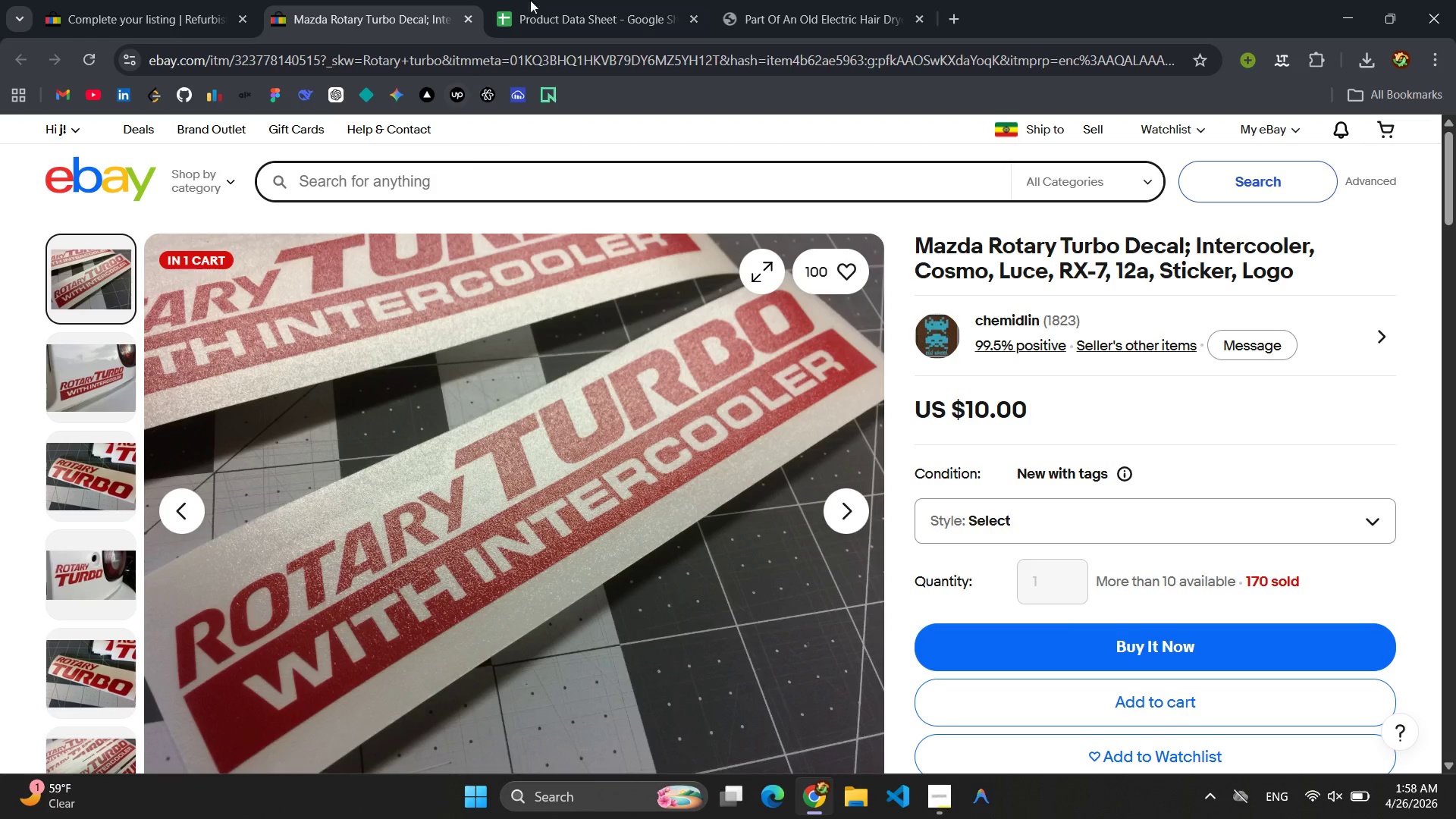 
left_click([544, 0])
 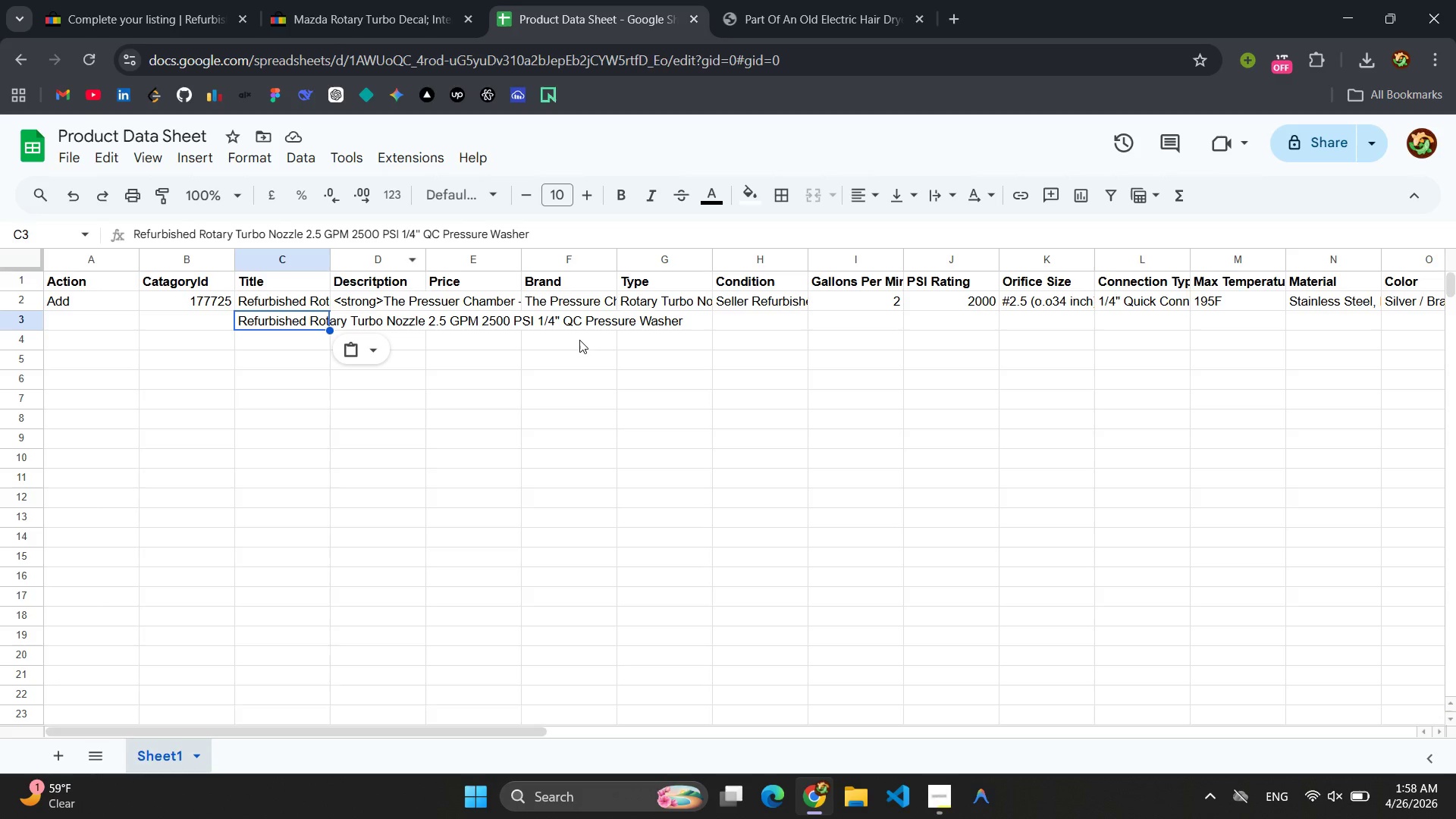 
left_click([560, 320])
 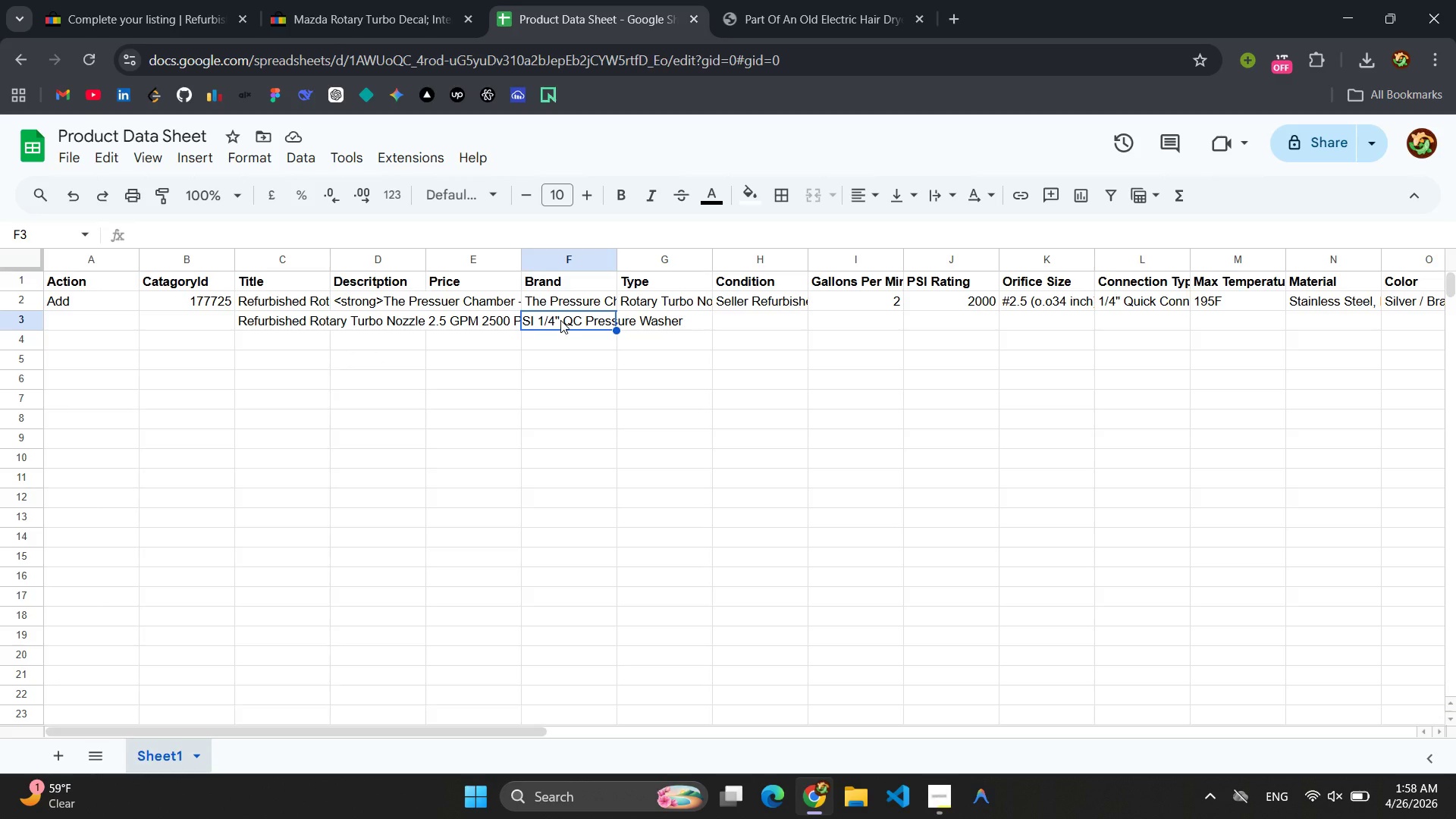 
key(Control+V)
 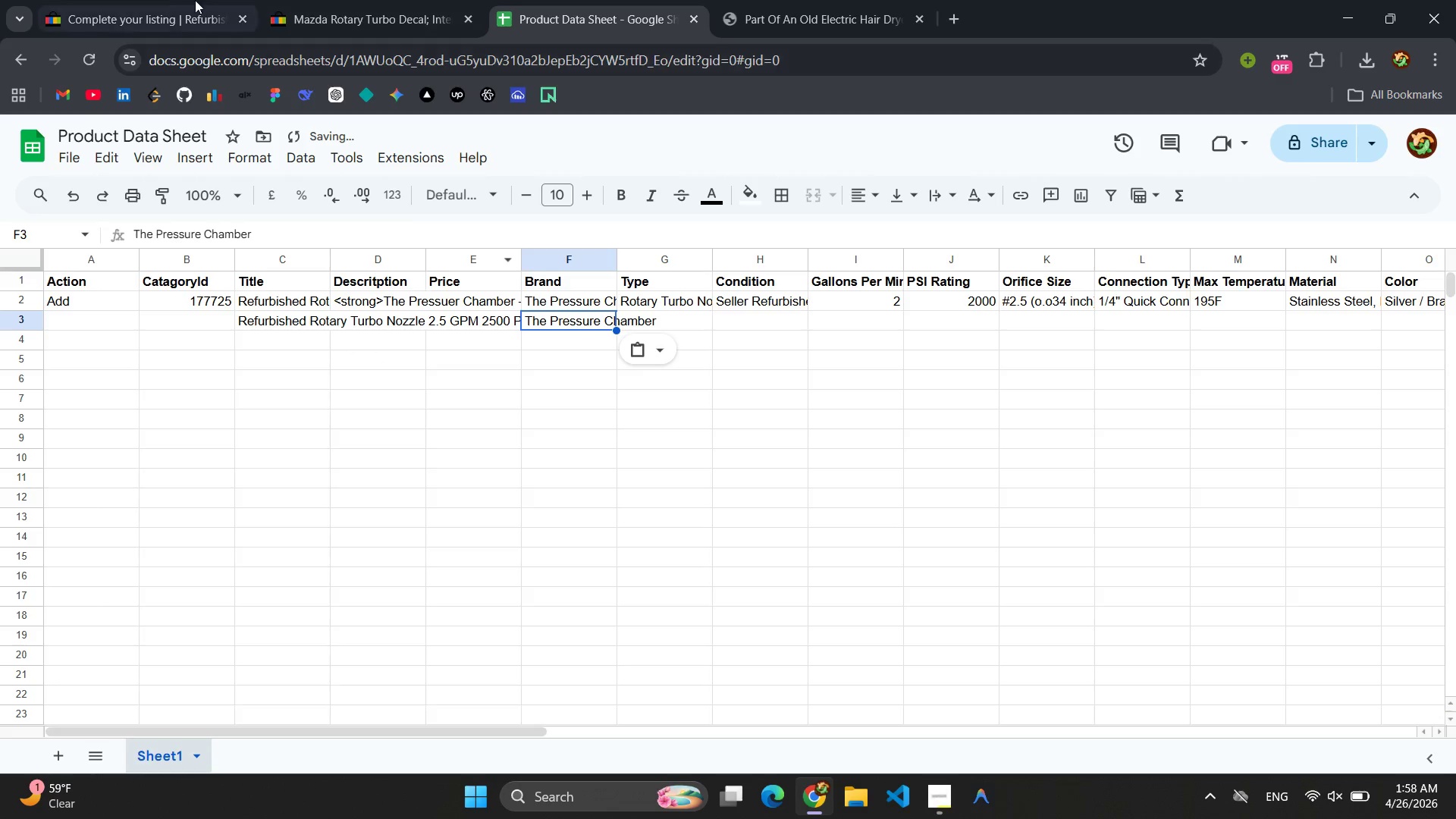 
left_click([138, 0])
 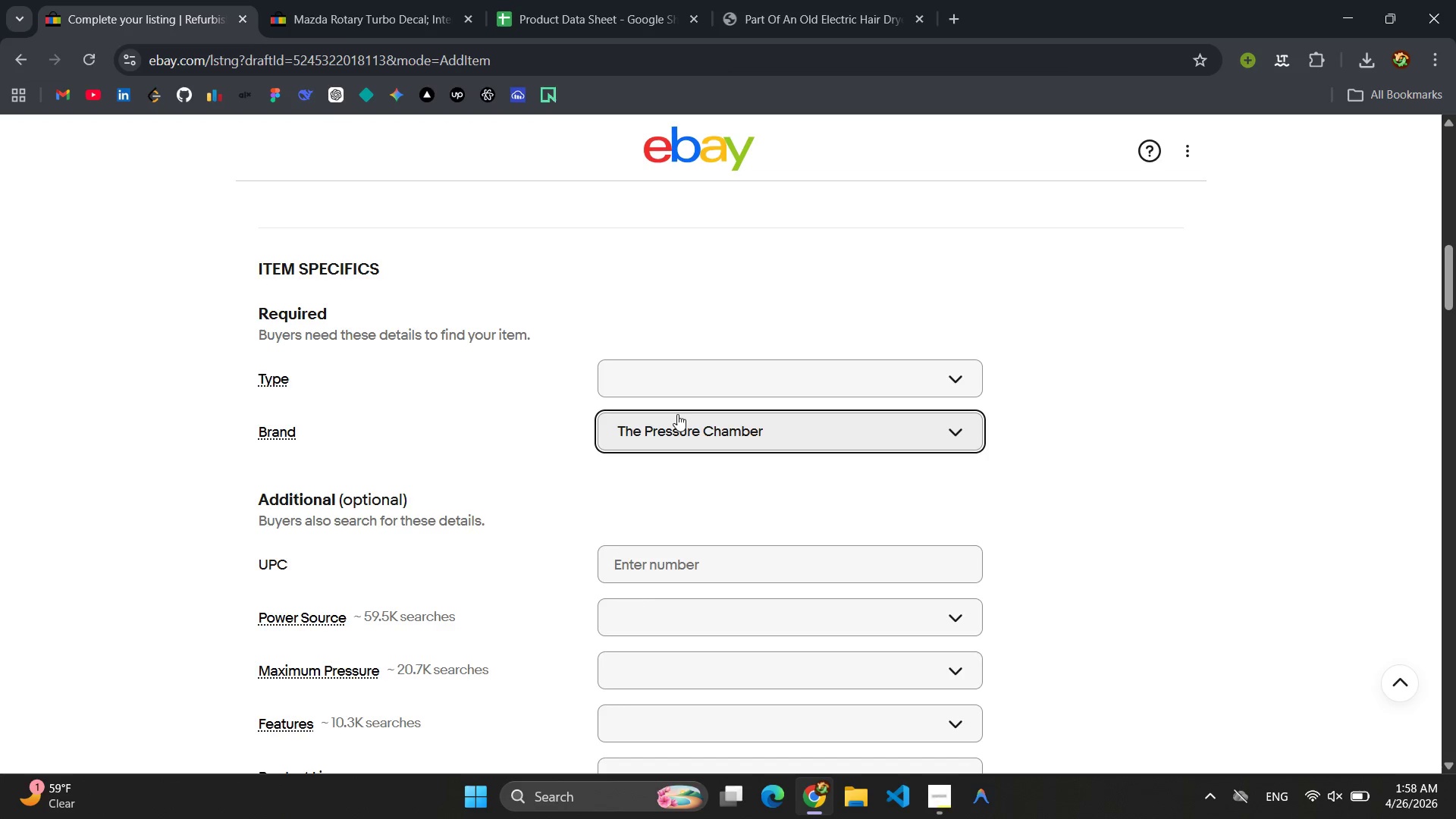 
left_click([674, 362])
 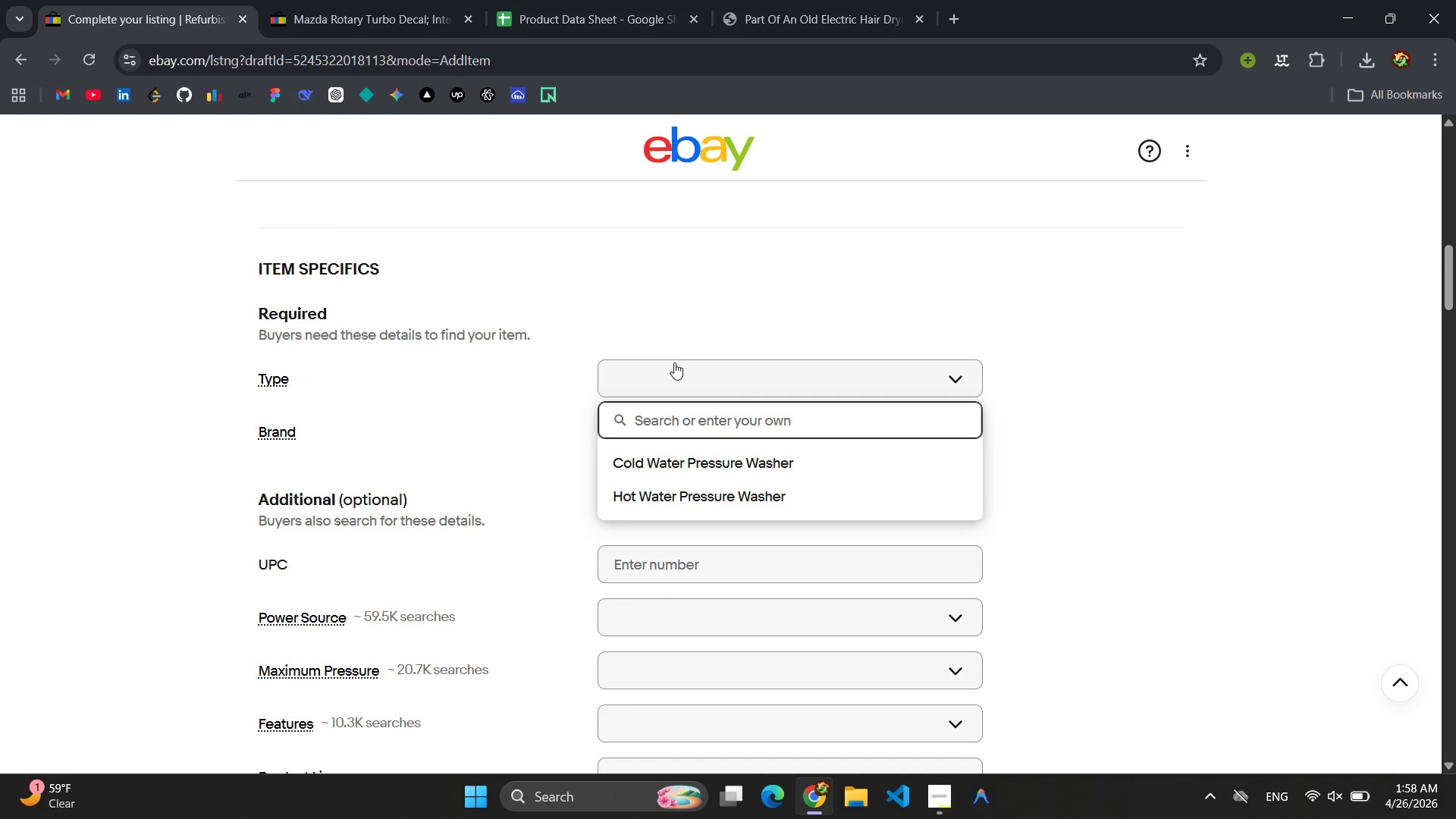 
type(Rotary Turrbo)
key(Backspace)
key(Backspace)
key(Backspace)
type(bo Nozzle )
key(Backspace)
 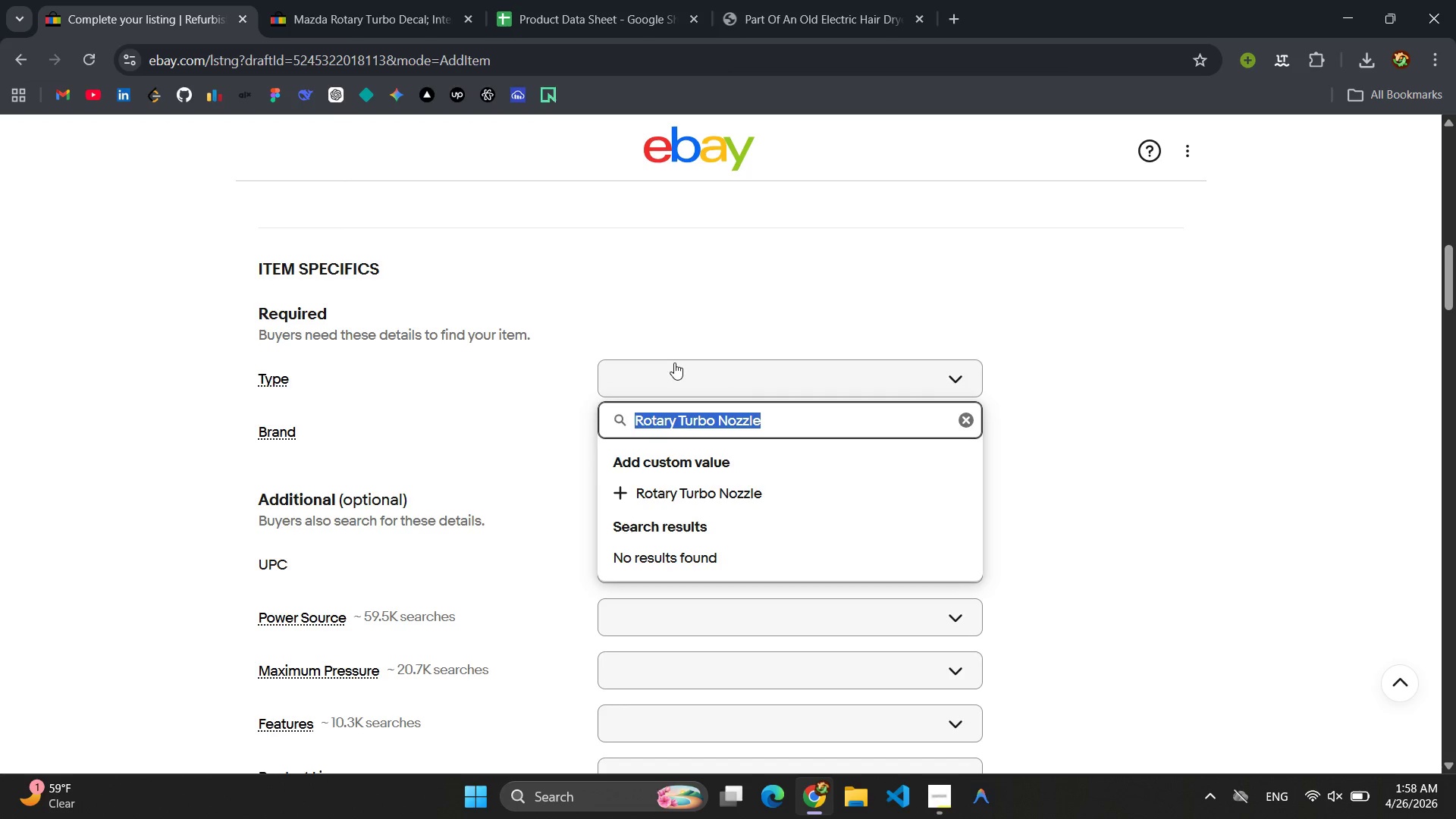 
 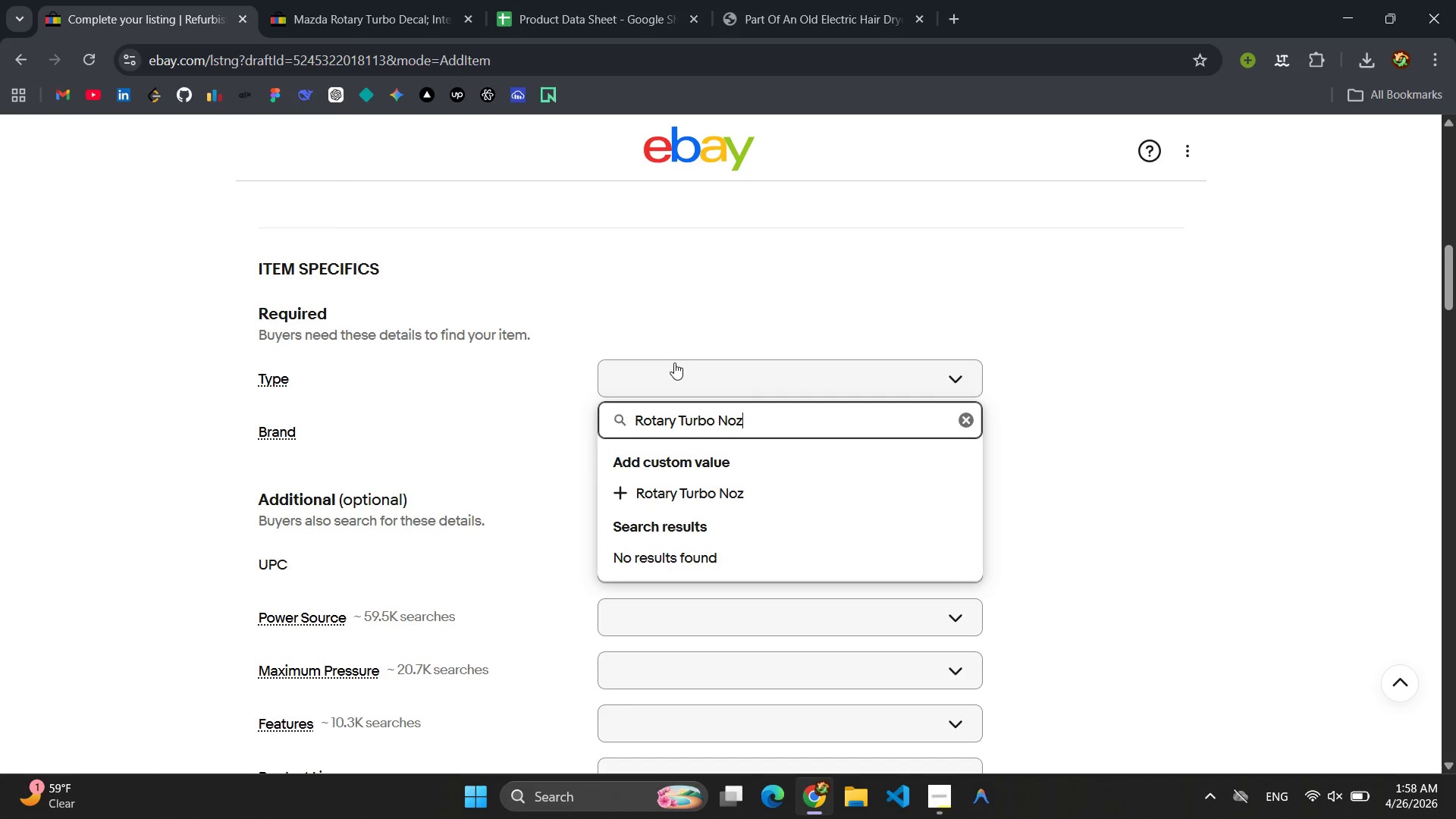 
key(Control+ControlLeft)
 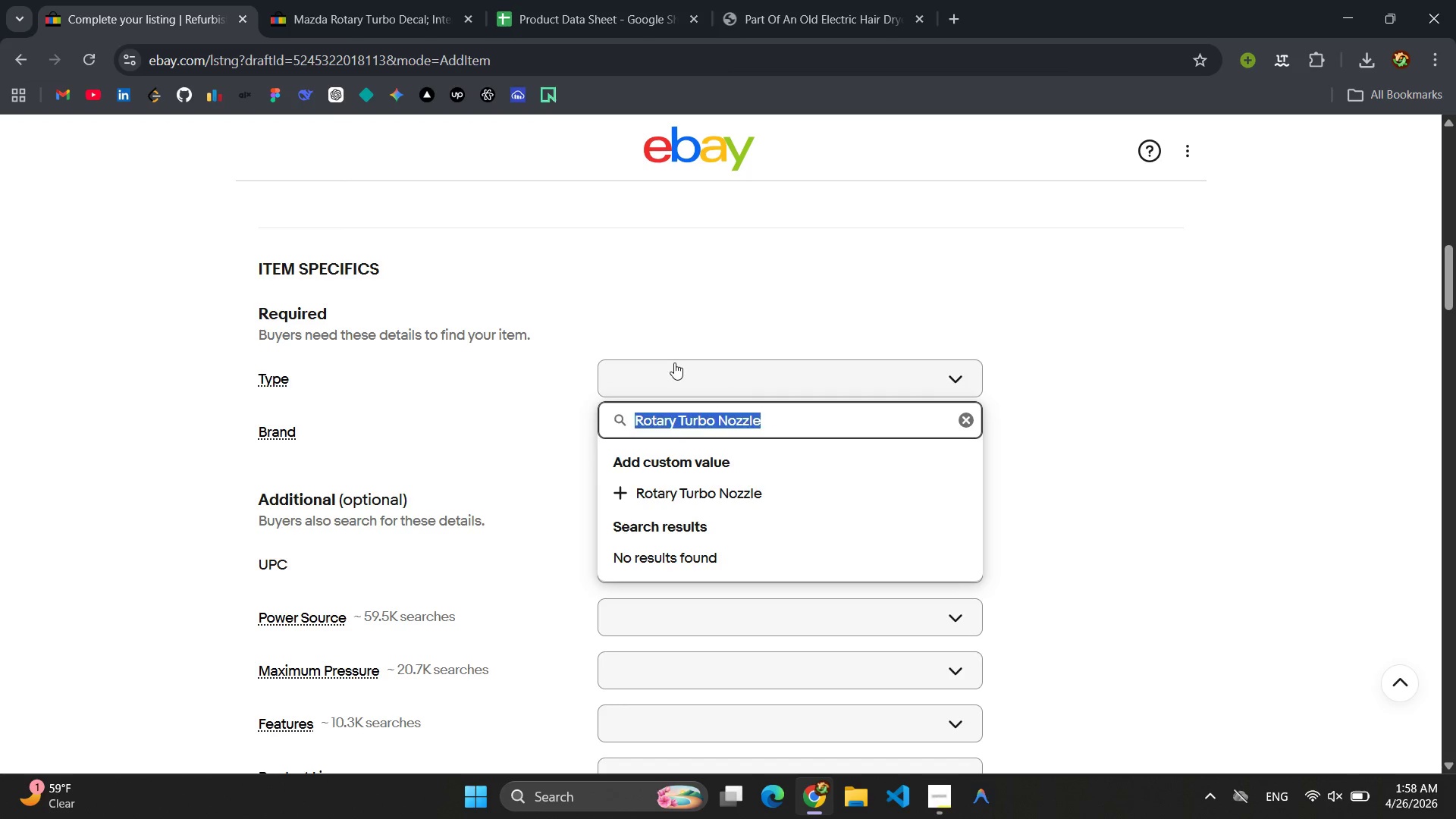 
key(Control+A)
 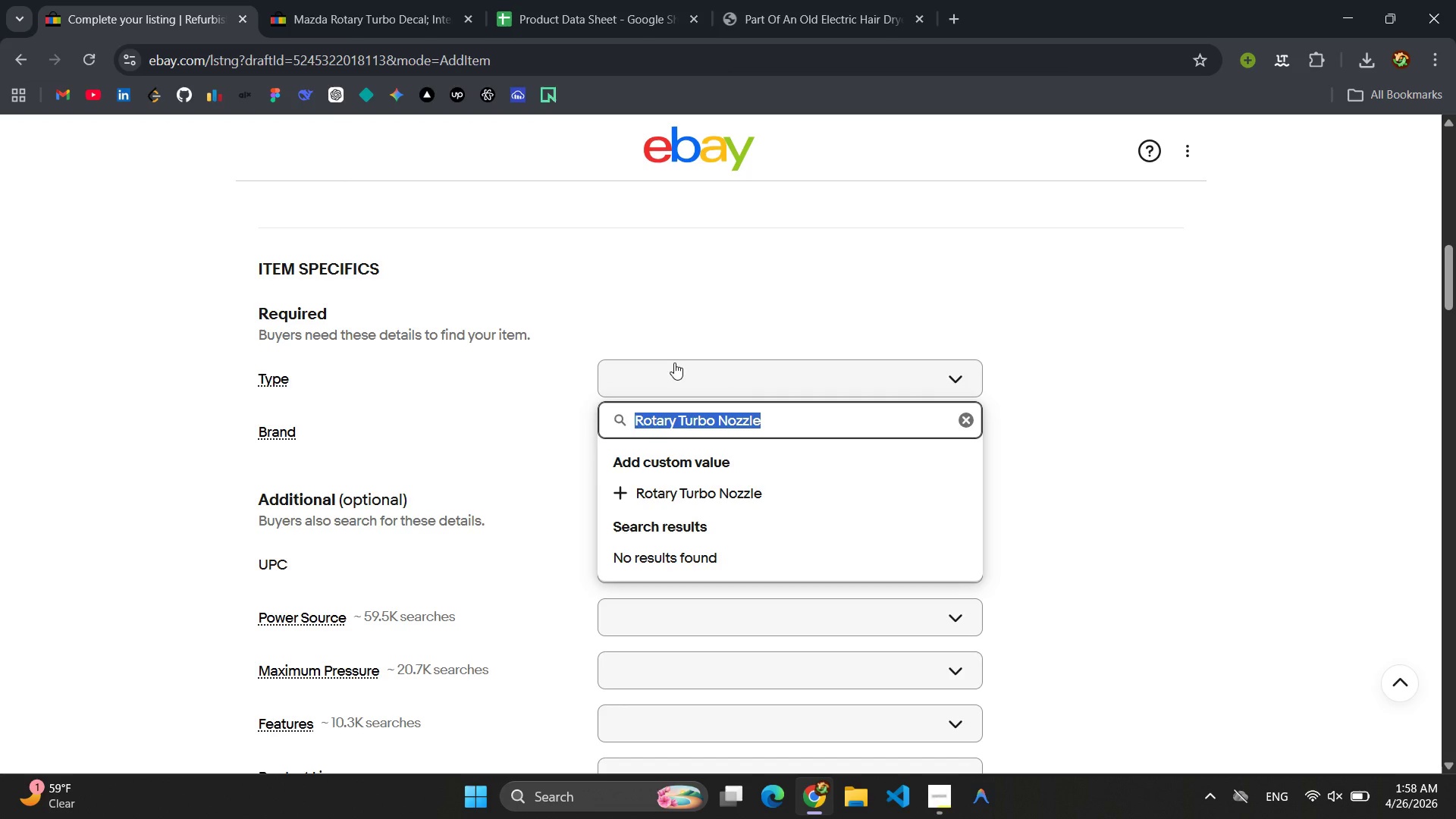 
key(Control+C)
 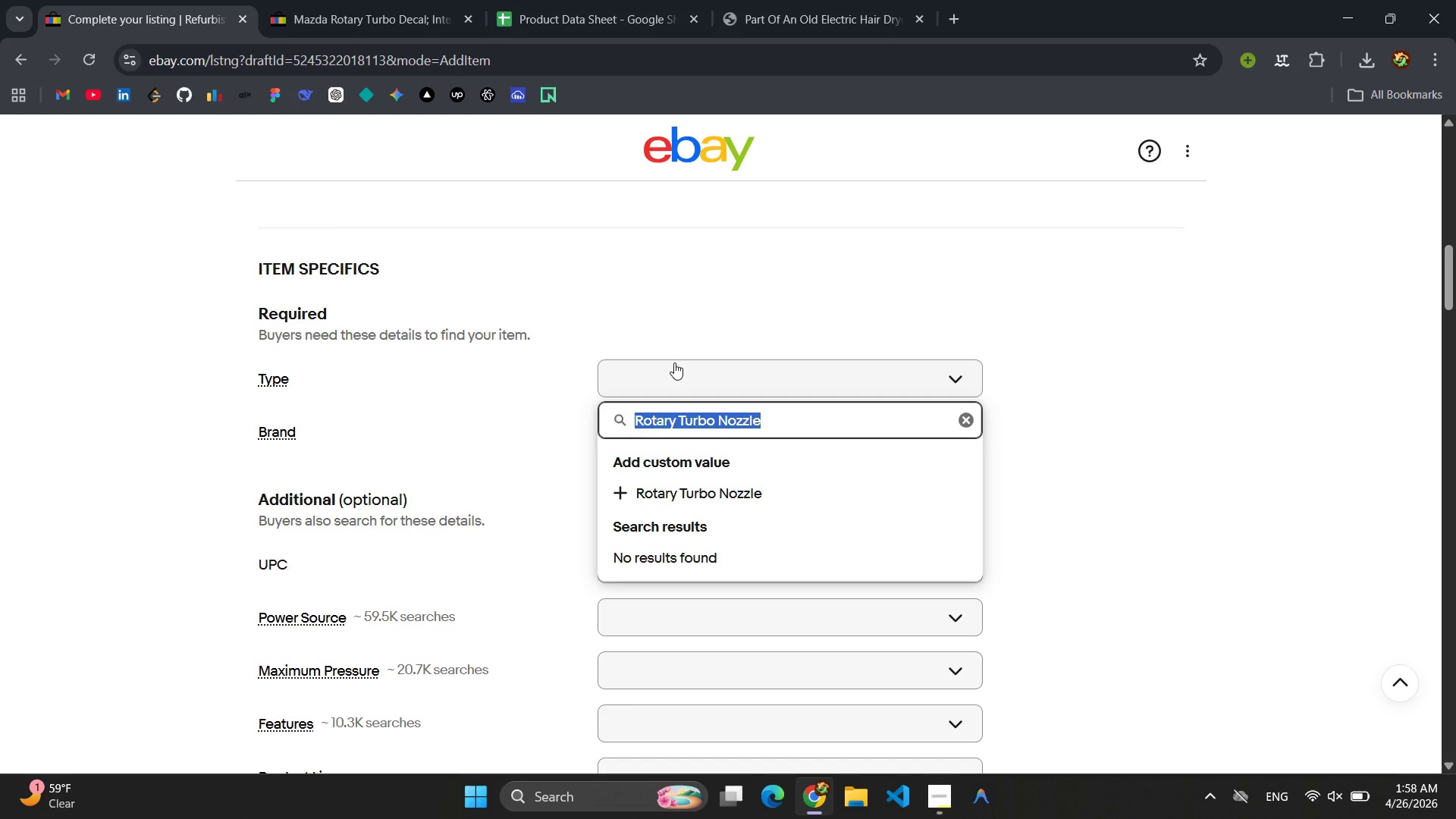 
key(Enter)
 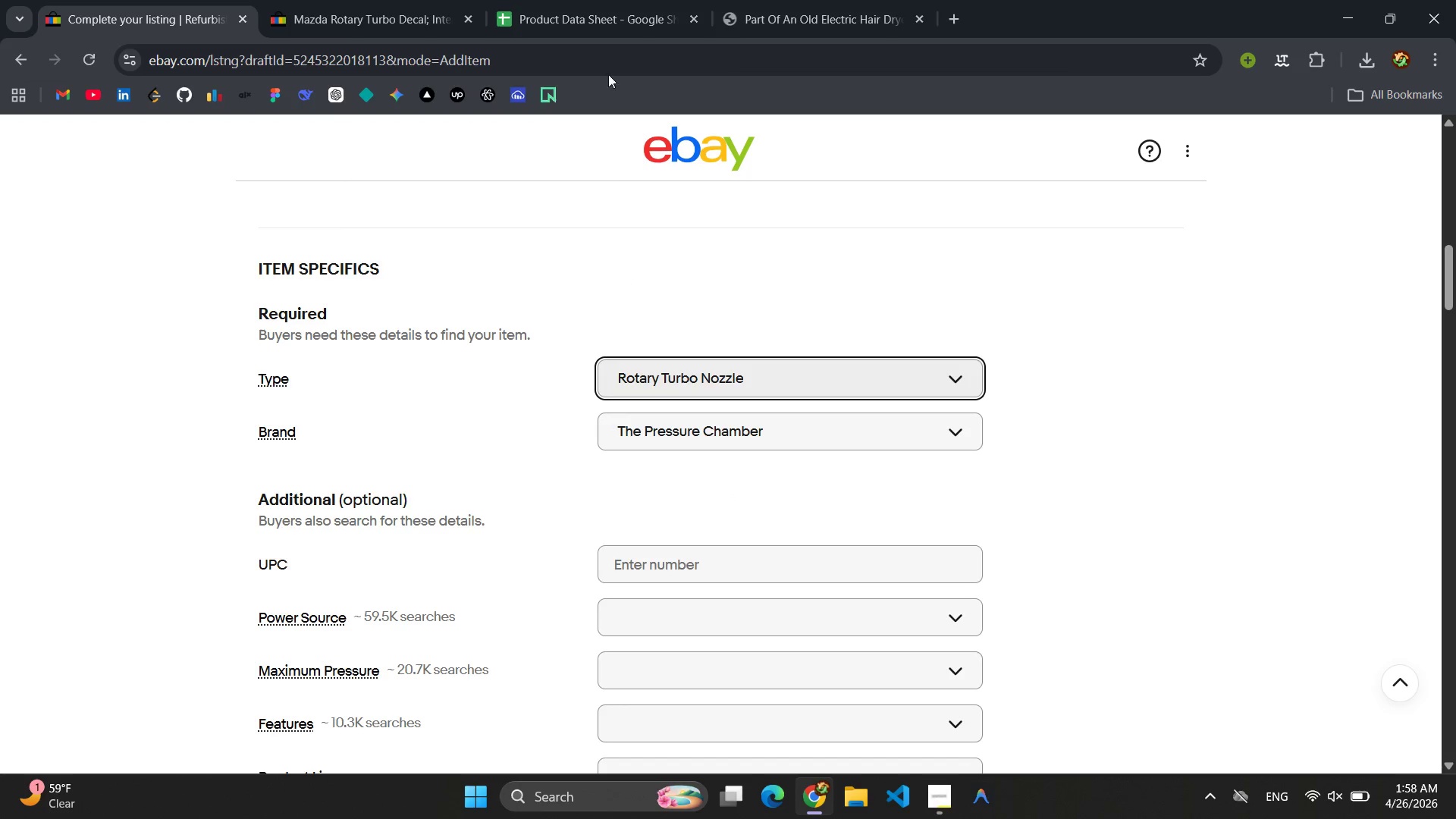 
left_click([620, 0])
 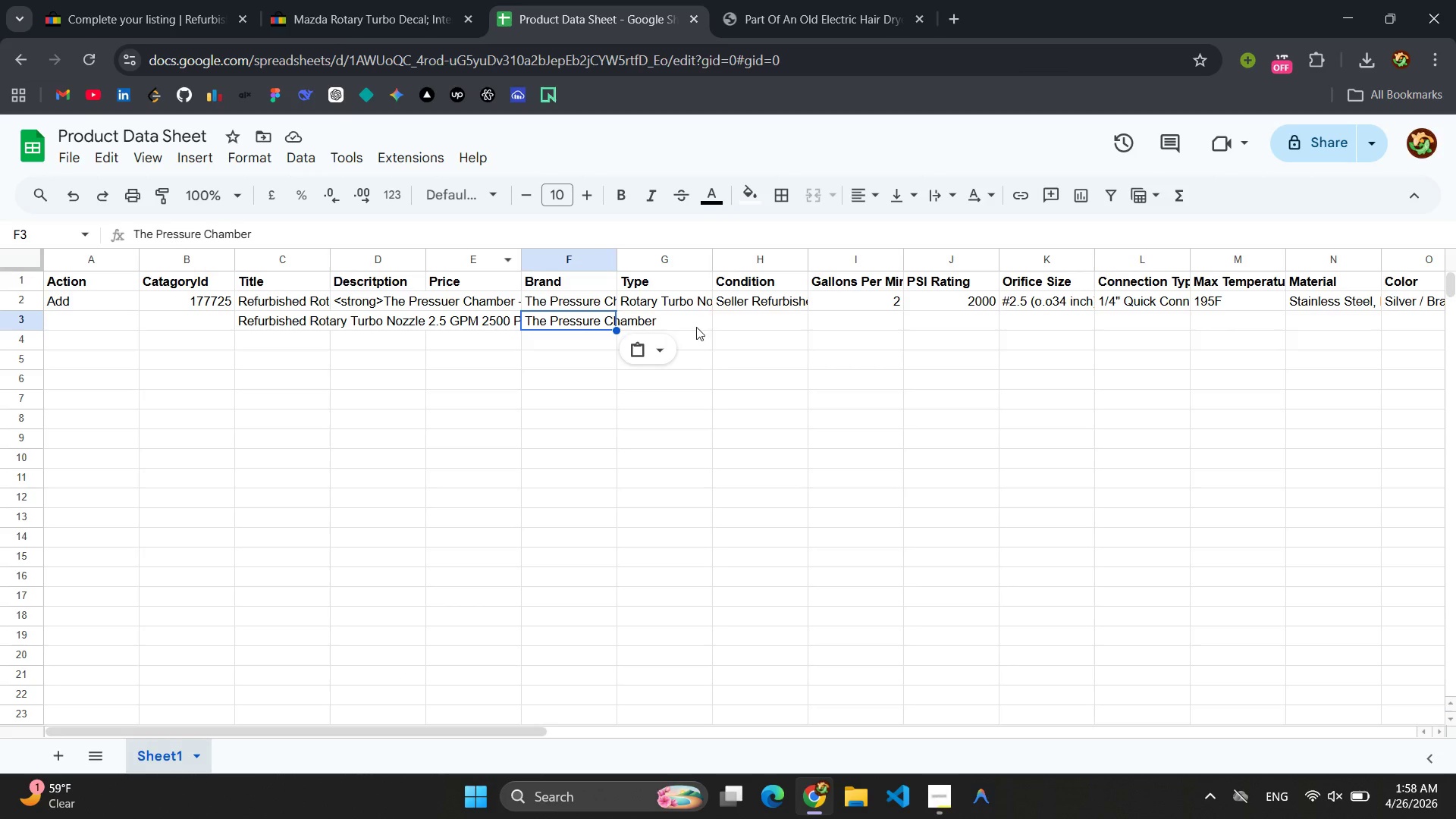 
left_click([689, 323])
 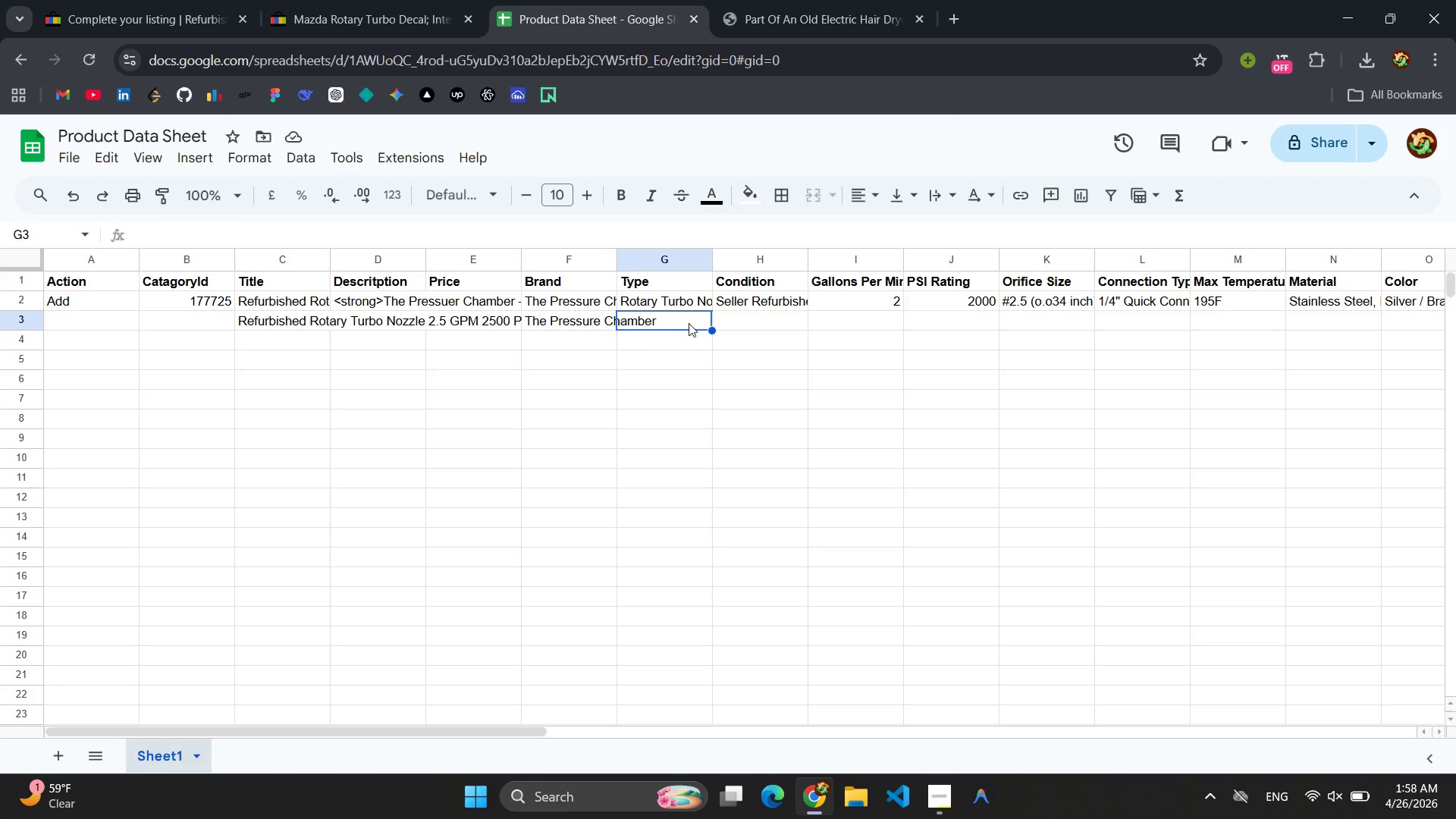 
key(Control+V)
 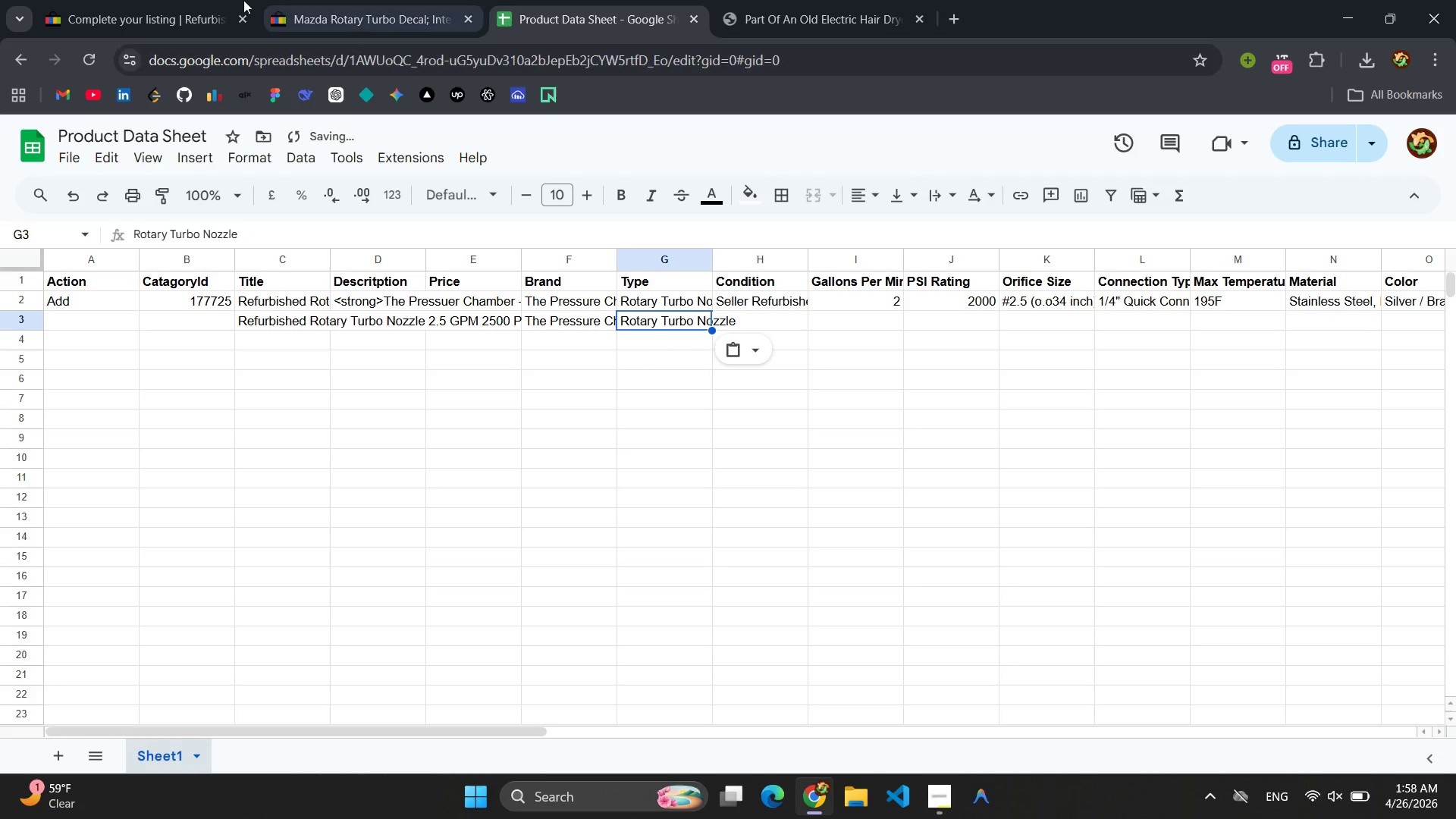 
left_click([182, 0])
 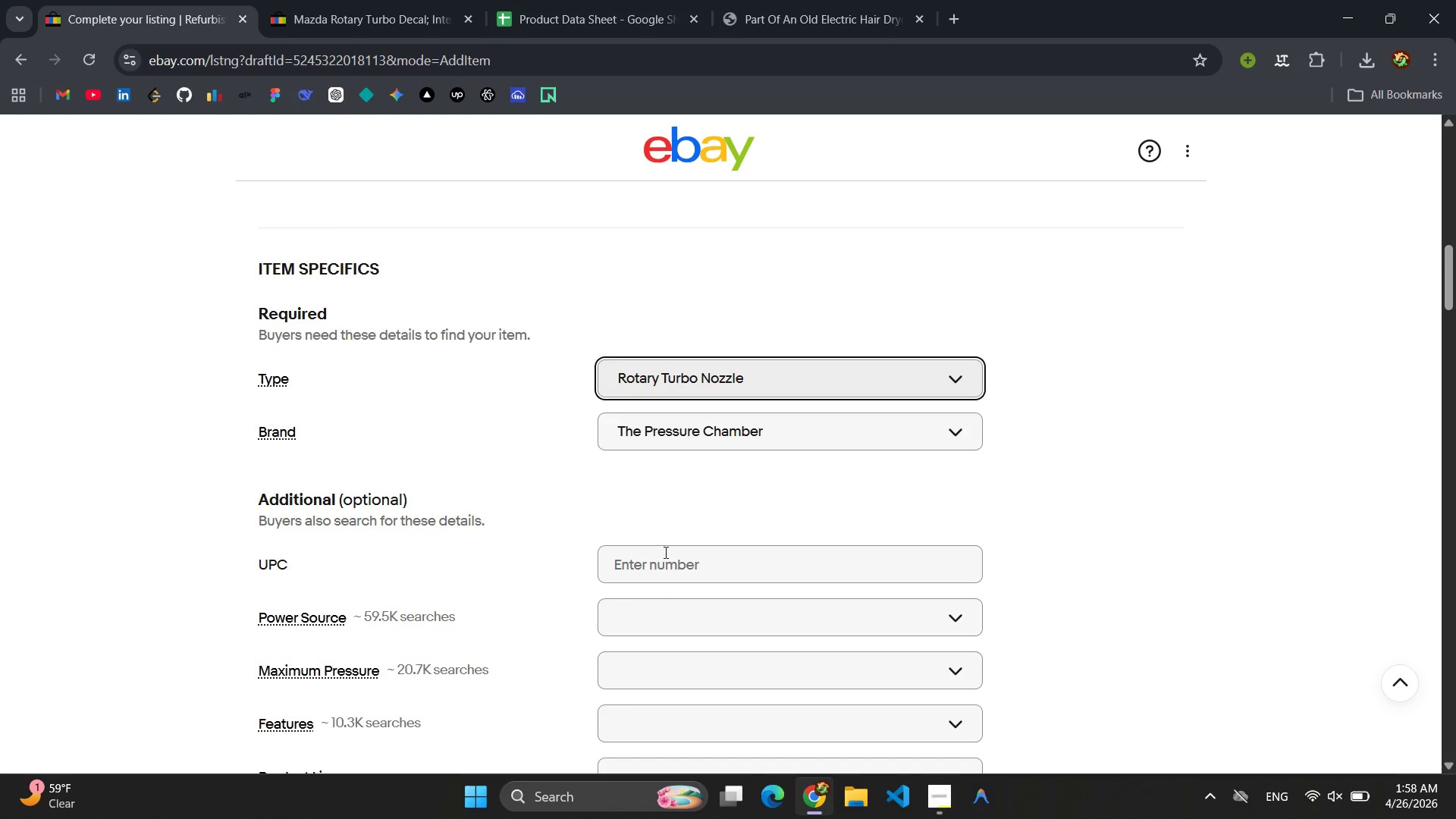 
wait(9.14)
 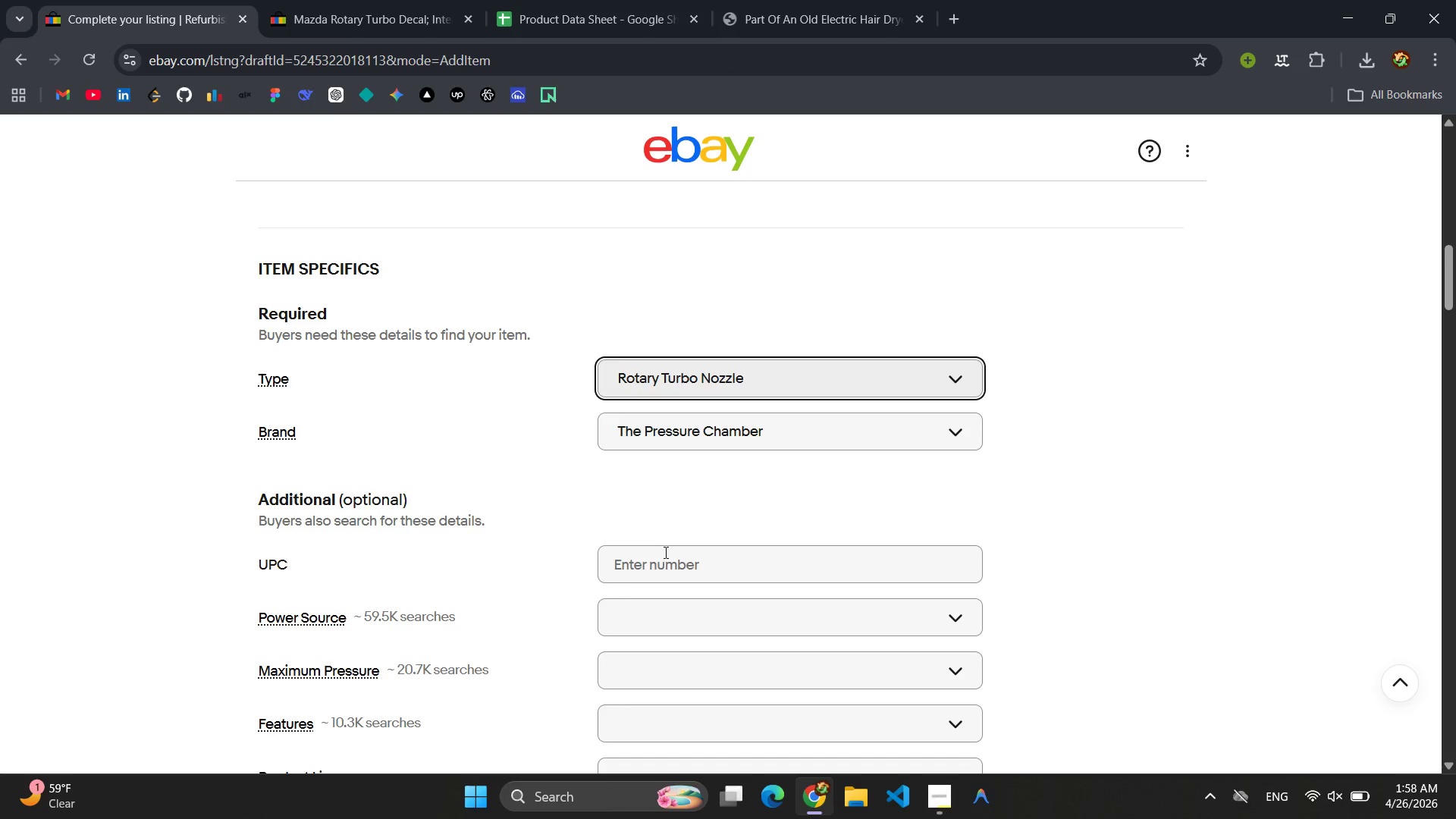 
left_click([727, 623])
 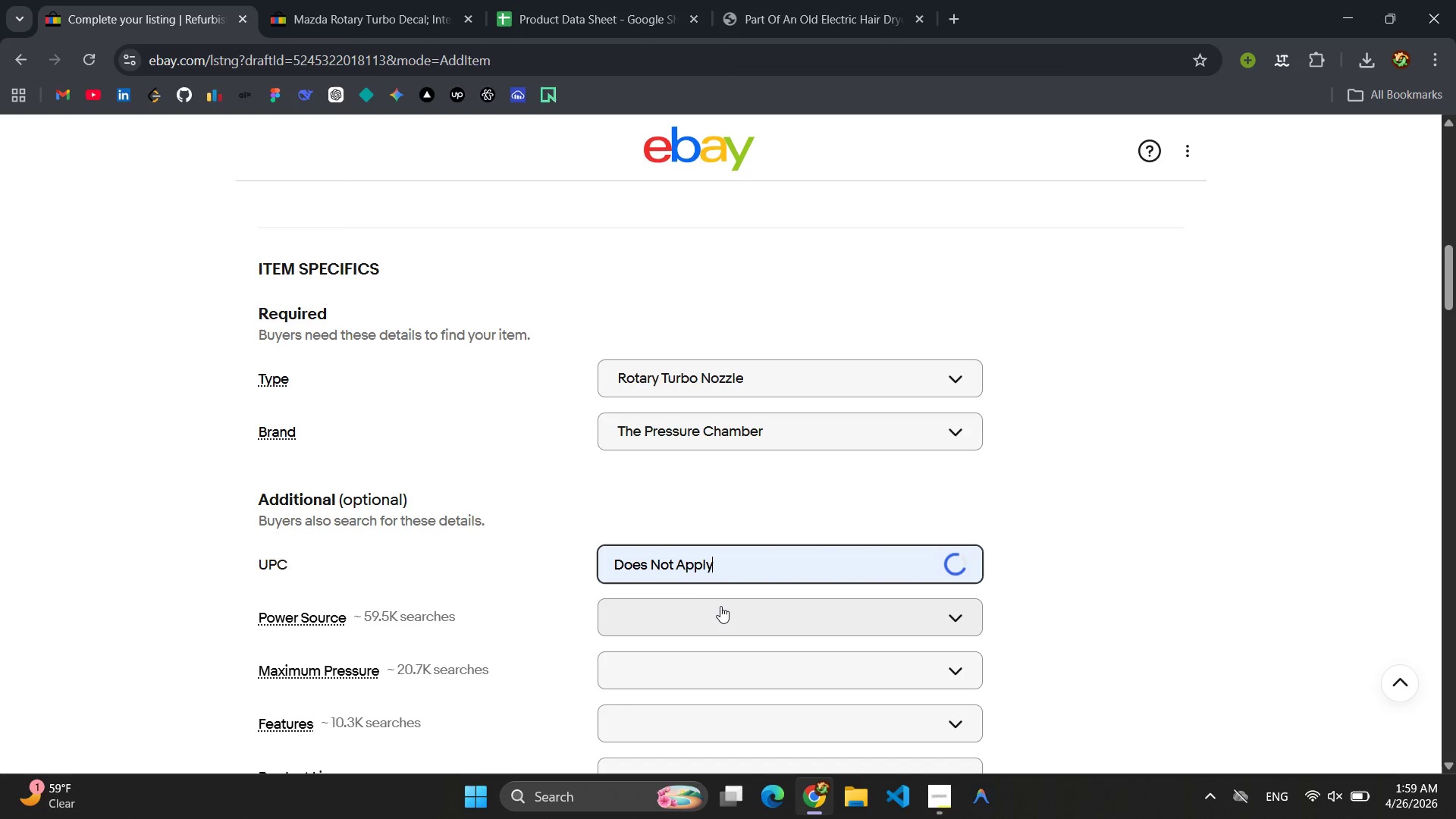 
key(Control+A)
 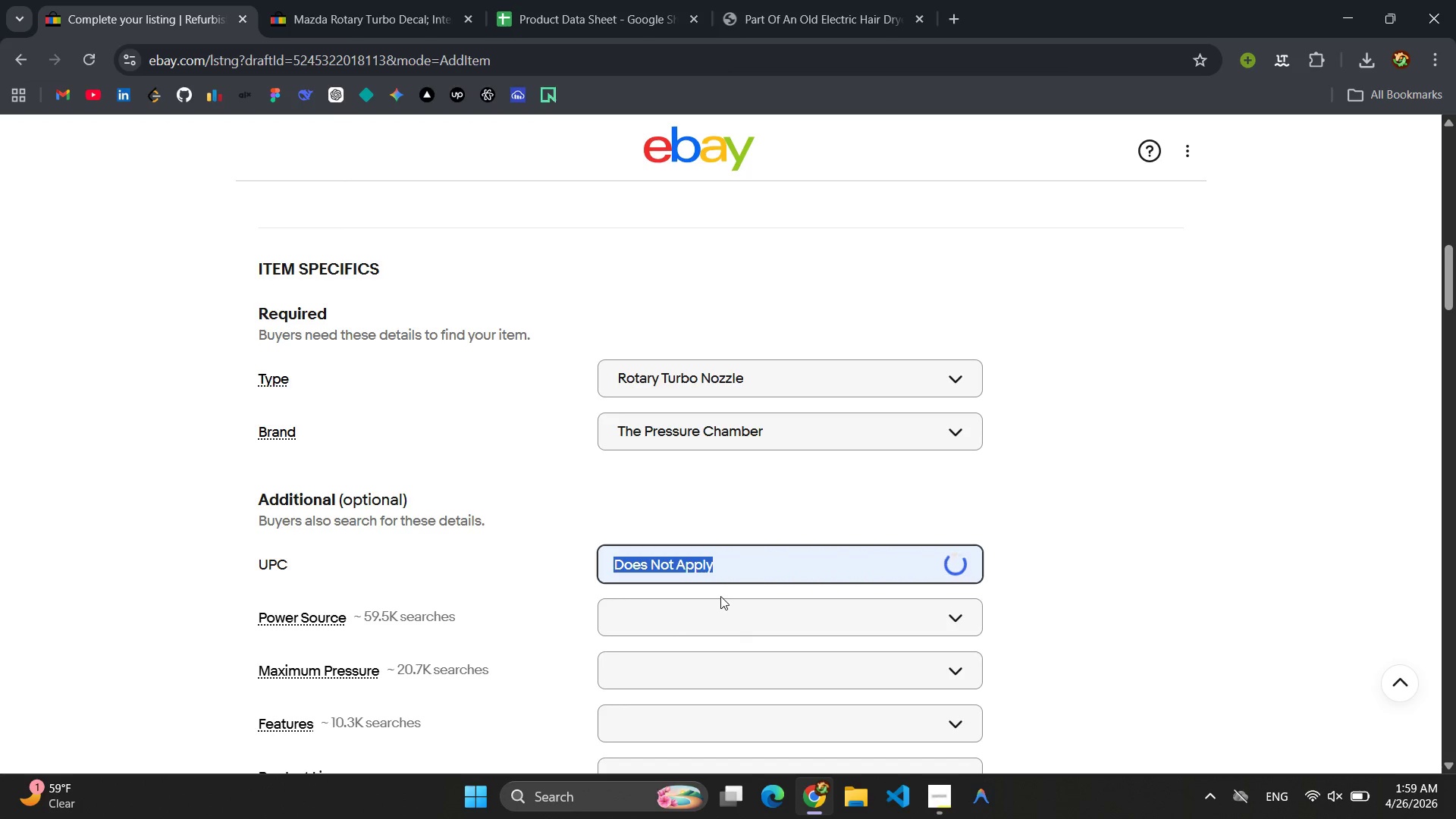 
key(Control+C)
 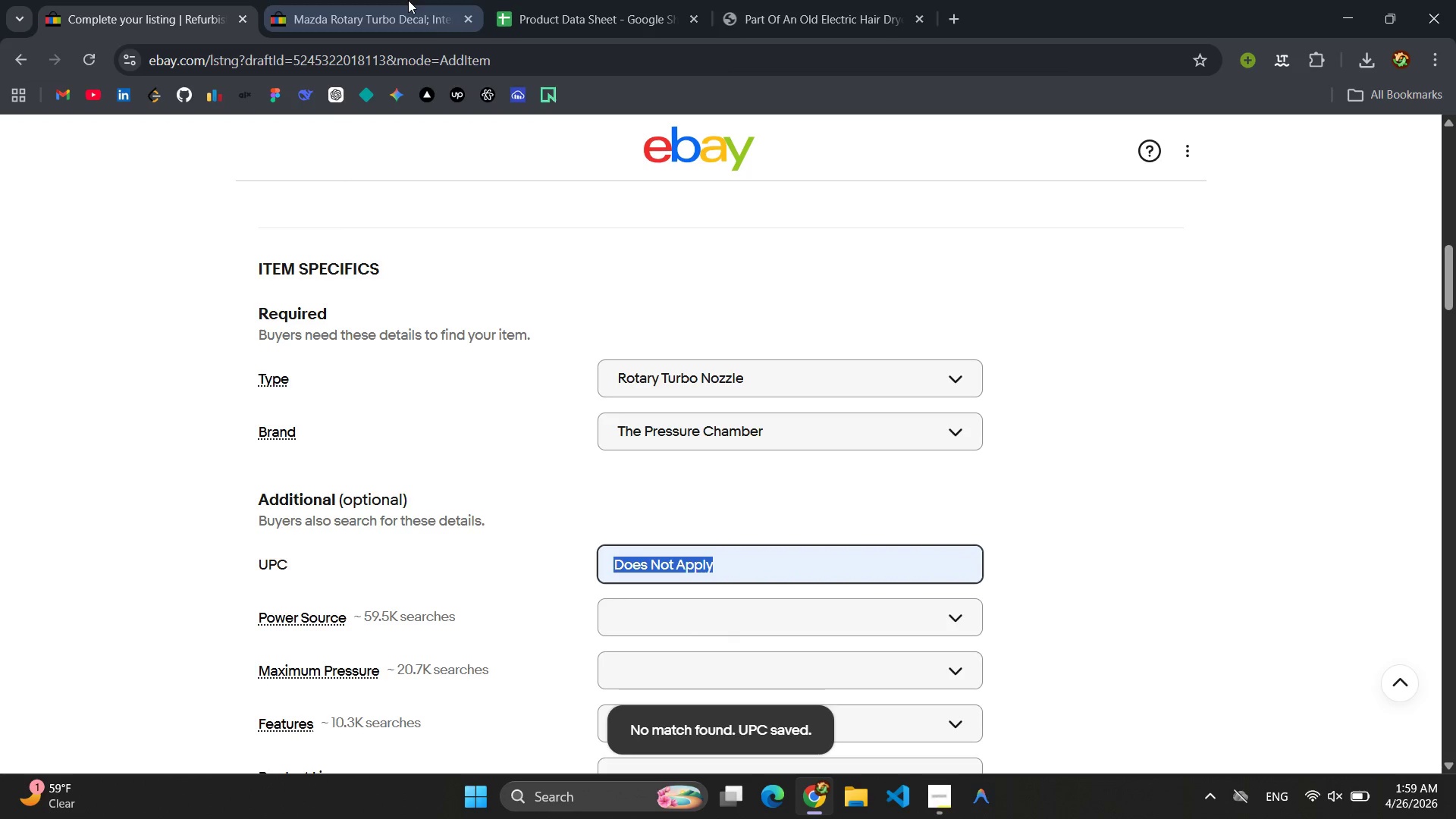 
left_click([408, 0])
 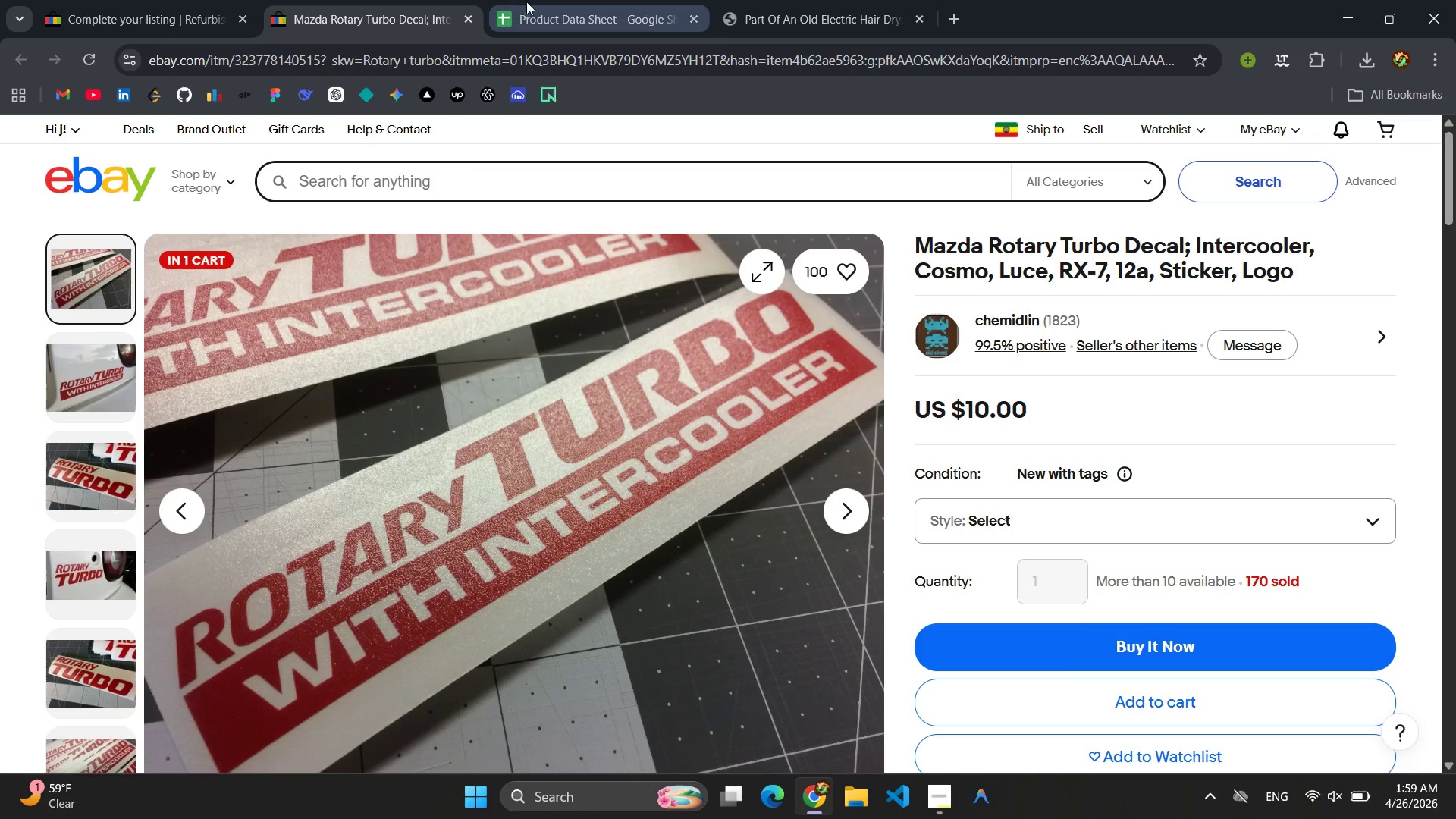 
left_click([590, 0])
 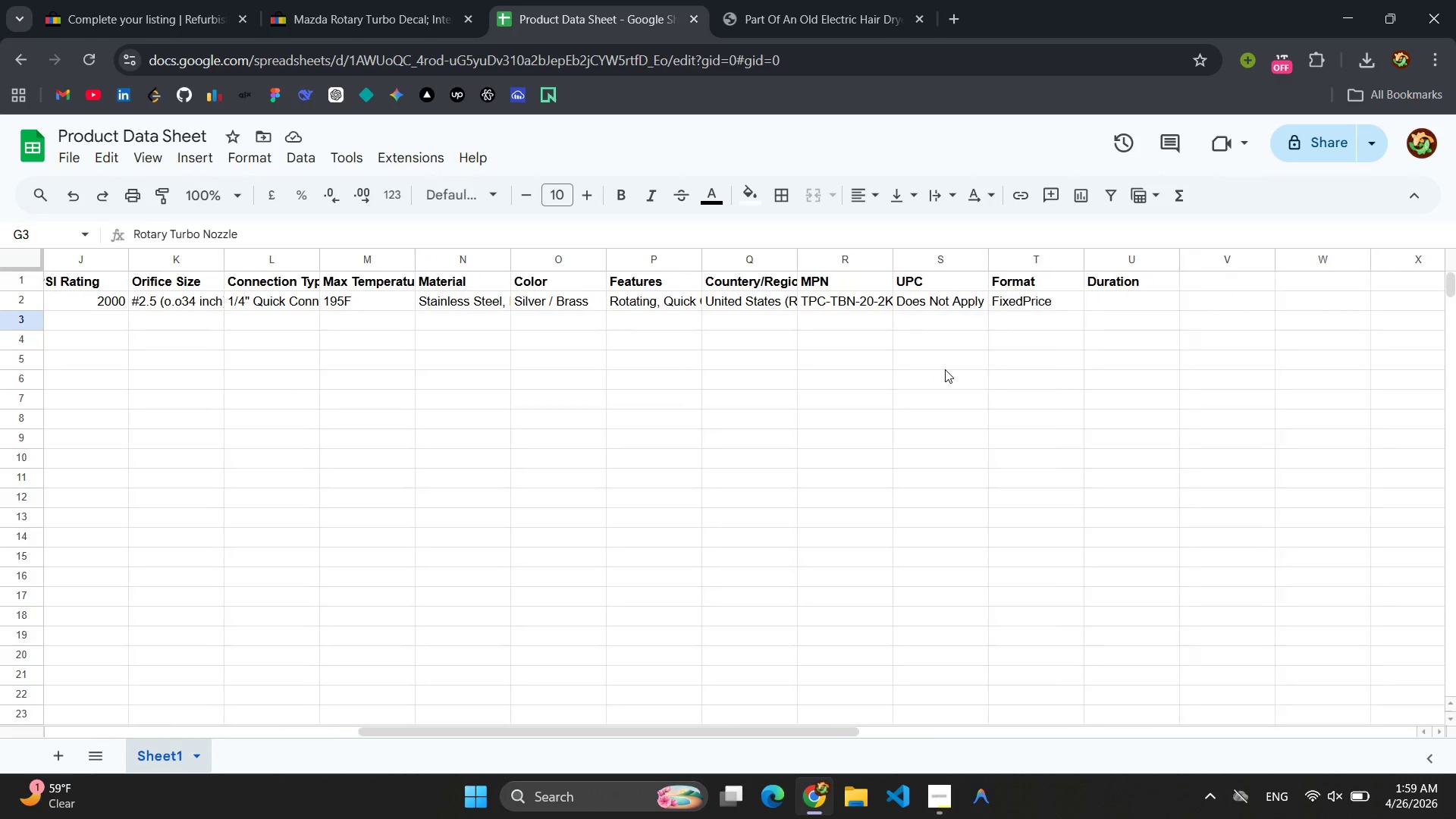 
left_click([934, 315])
 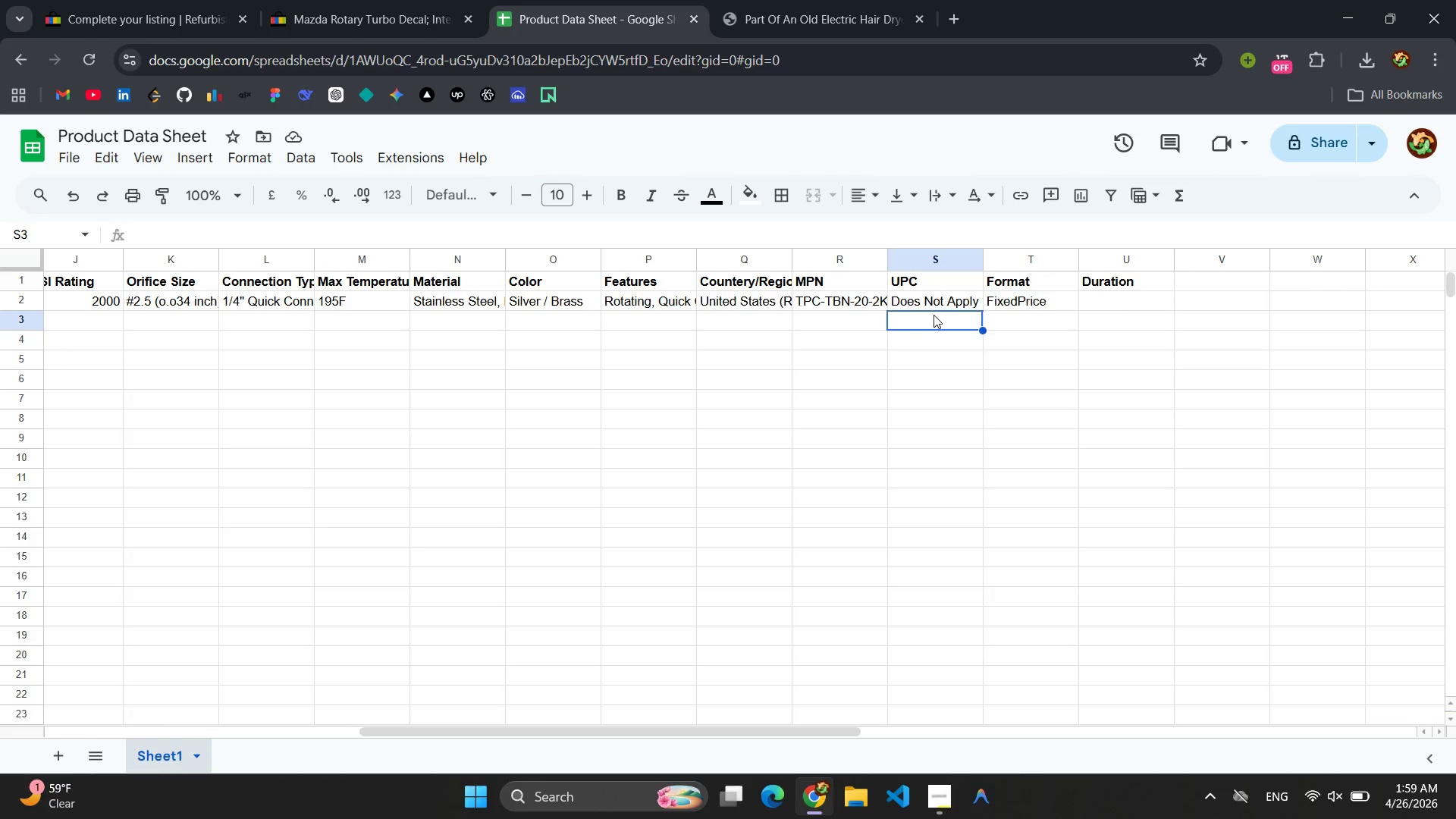 
key(Control+V)
 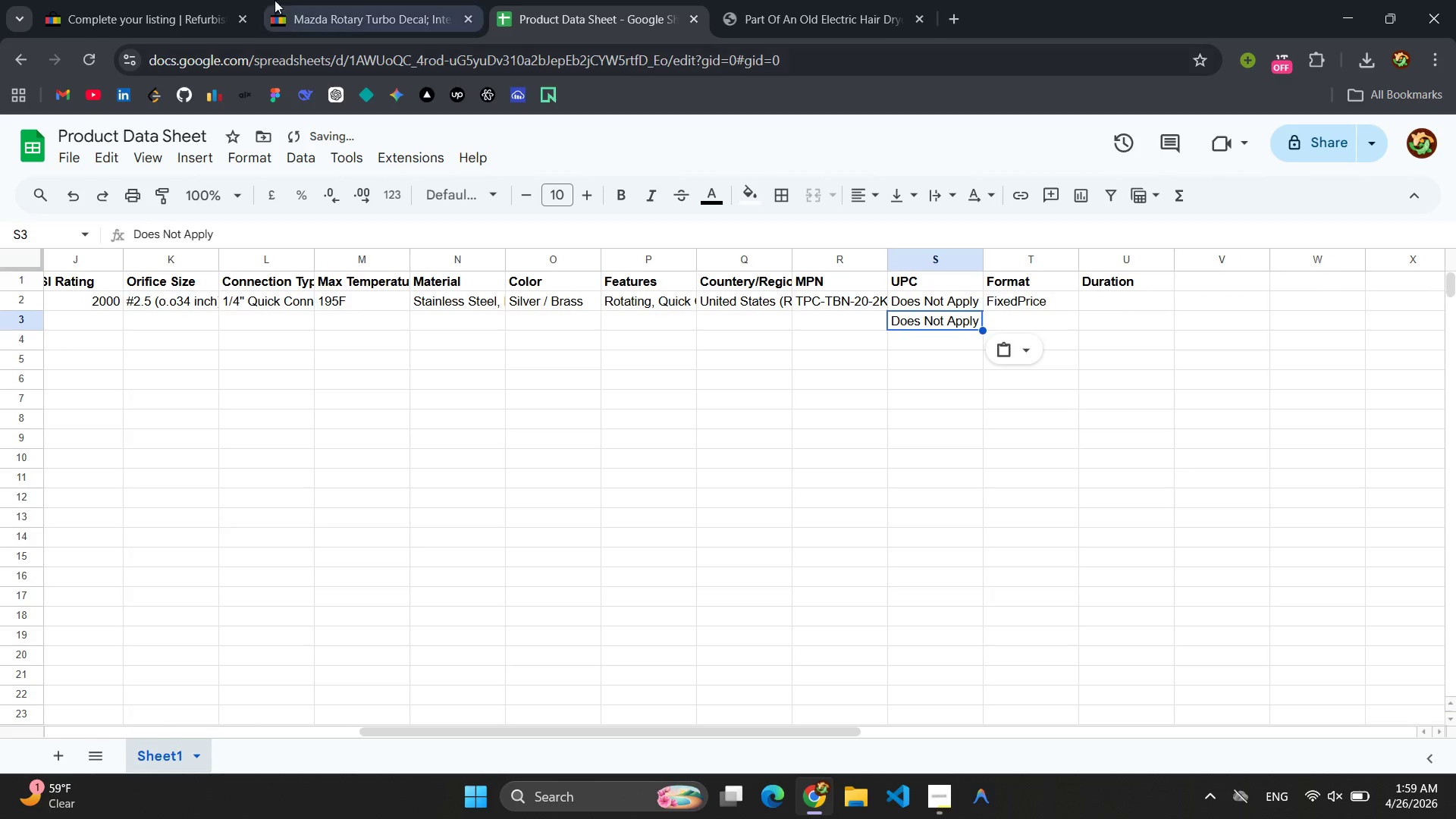 
left_click([168, 0])
 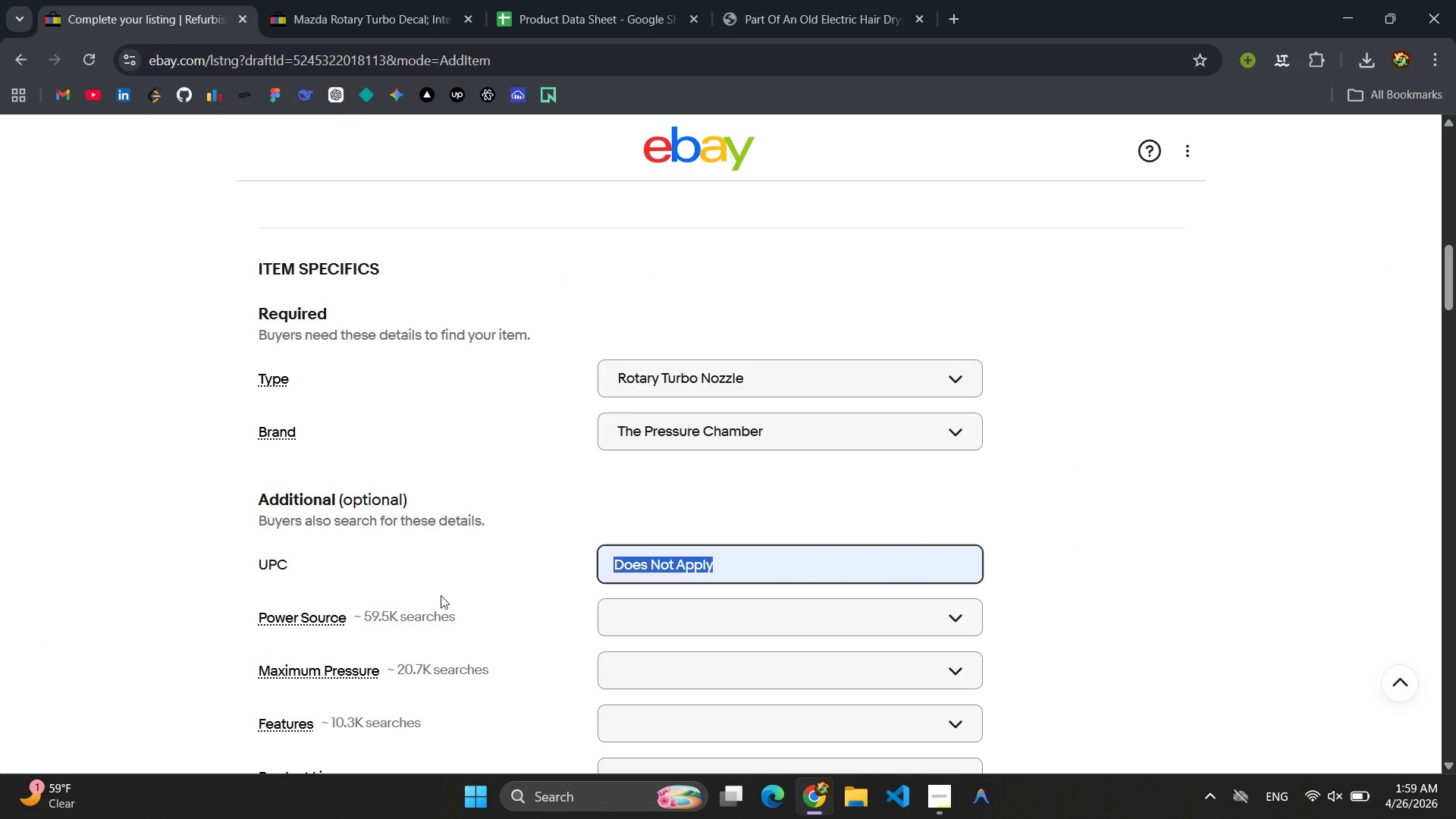 
scroll: coordinate [469, 540], scroll_direction: down, amount: 7.0
 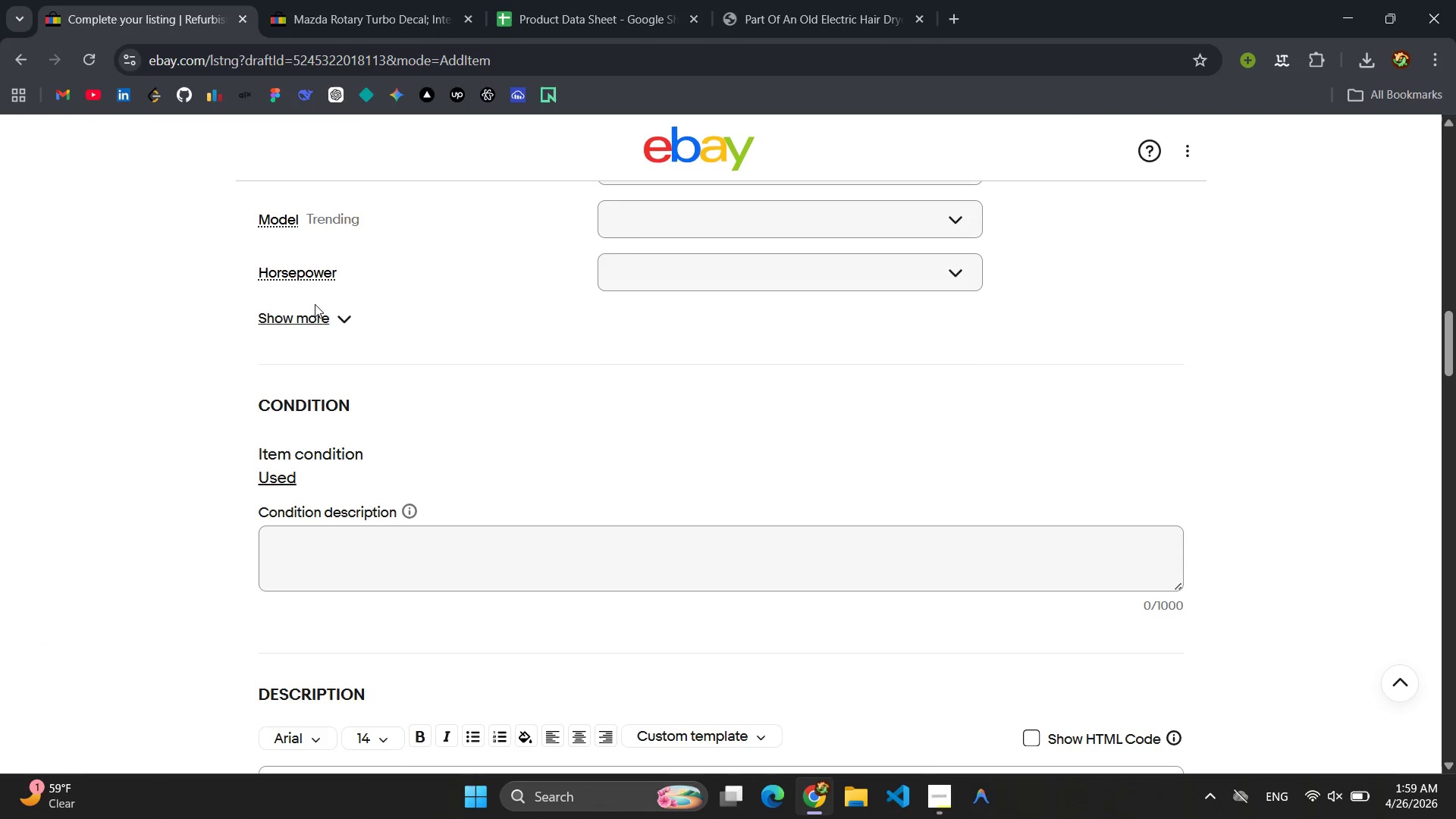 
double_click([318, 316])
 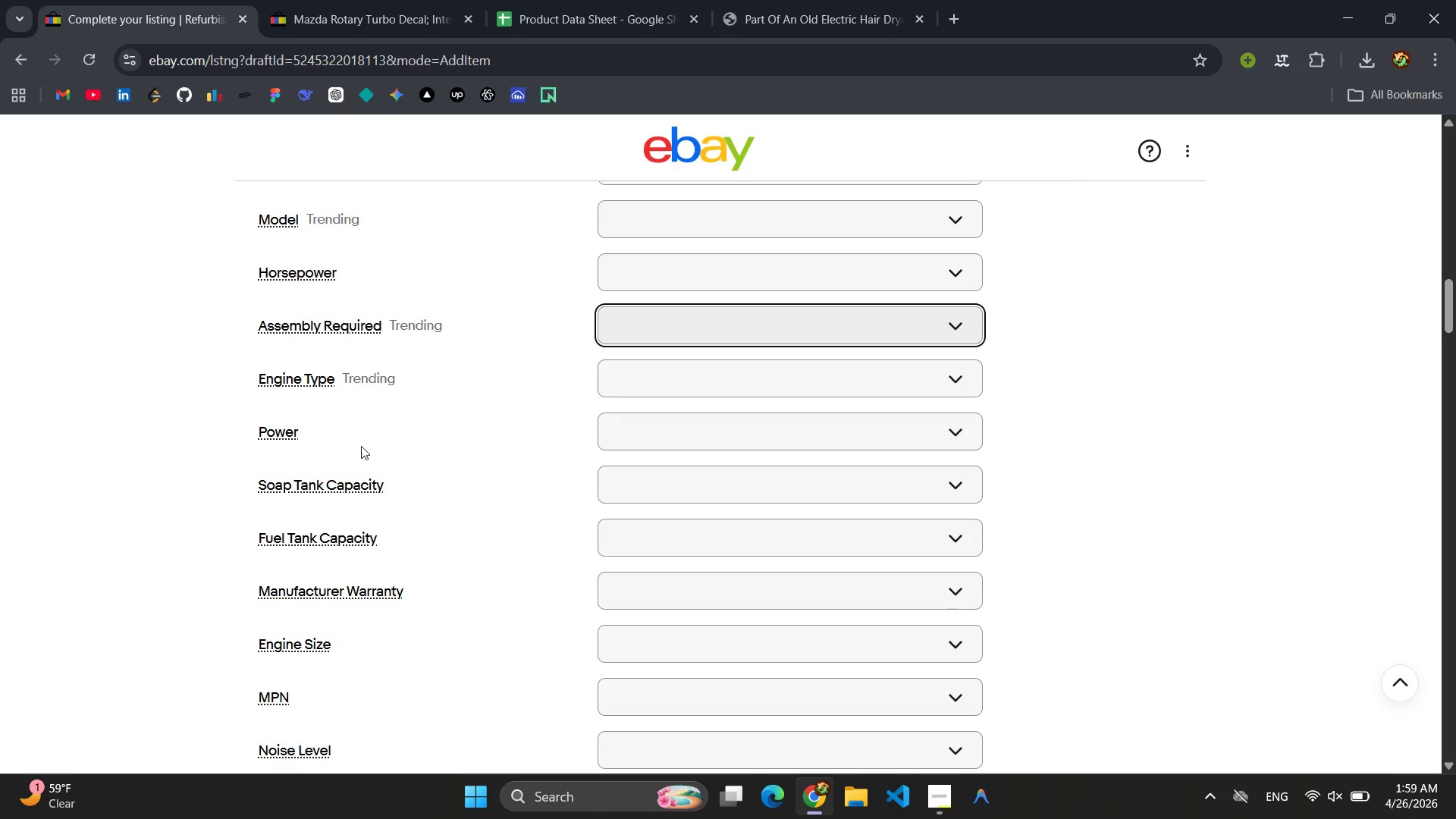 
scroll: coordinate [379, 460], scroll_direction: down, amount: 2.0
 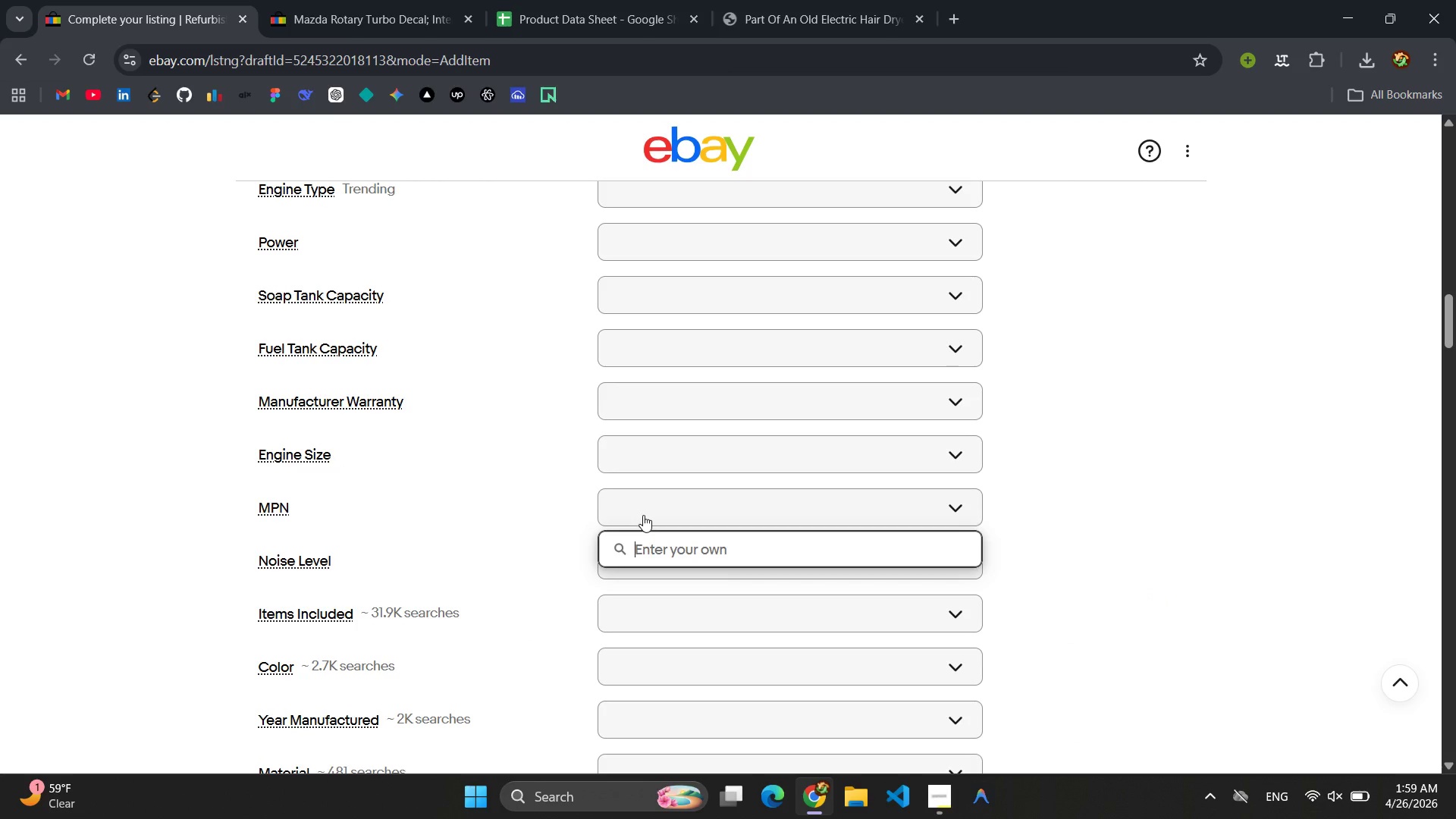 
type(TC)
key(Backspace)
key(Backspace)
type(TPC-TBN-25-25K-01)
 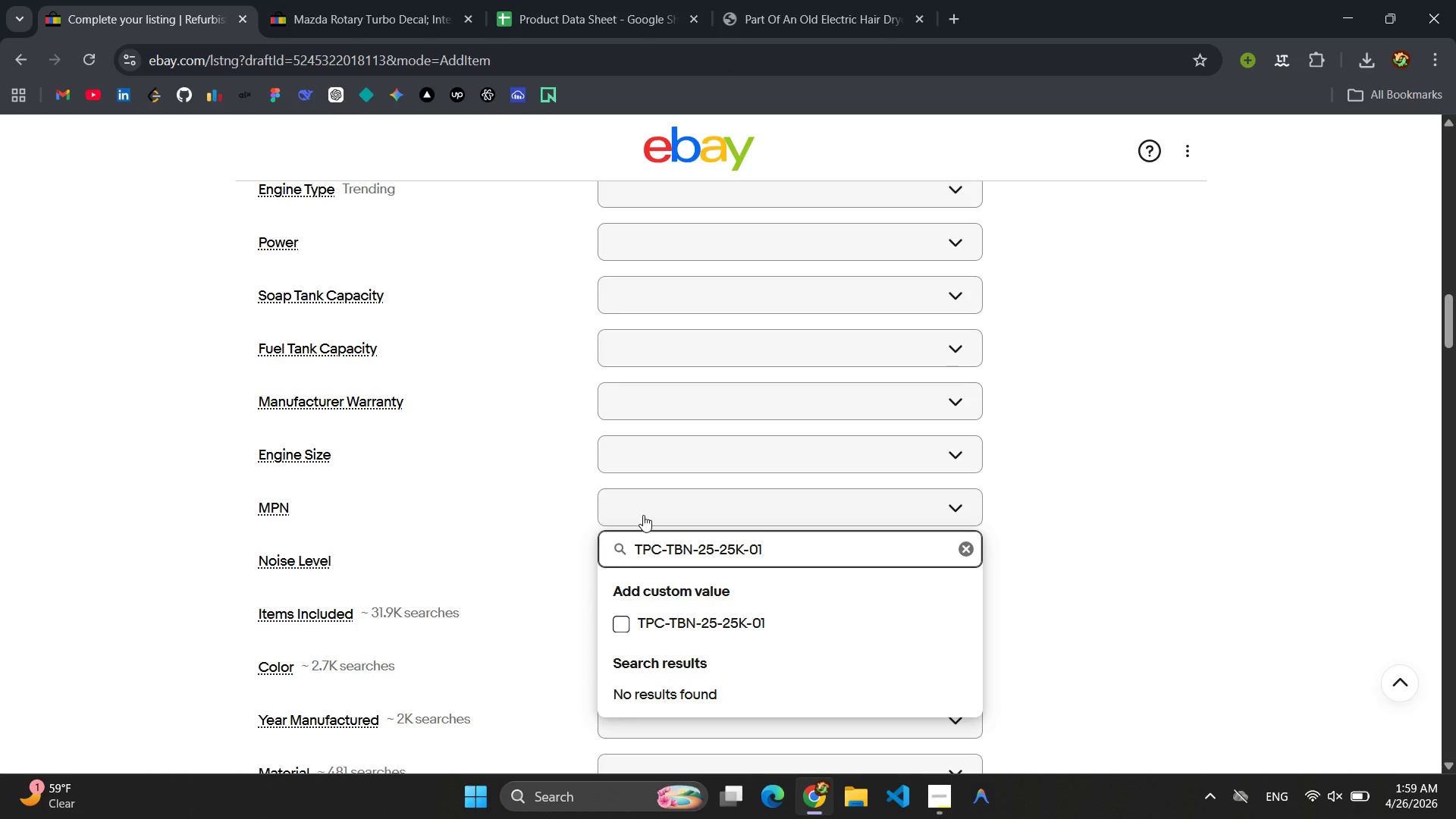 
key(Control+ControlLeft)
 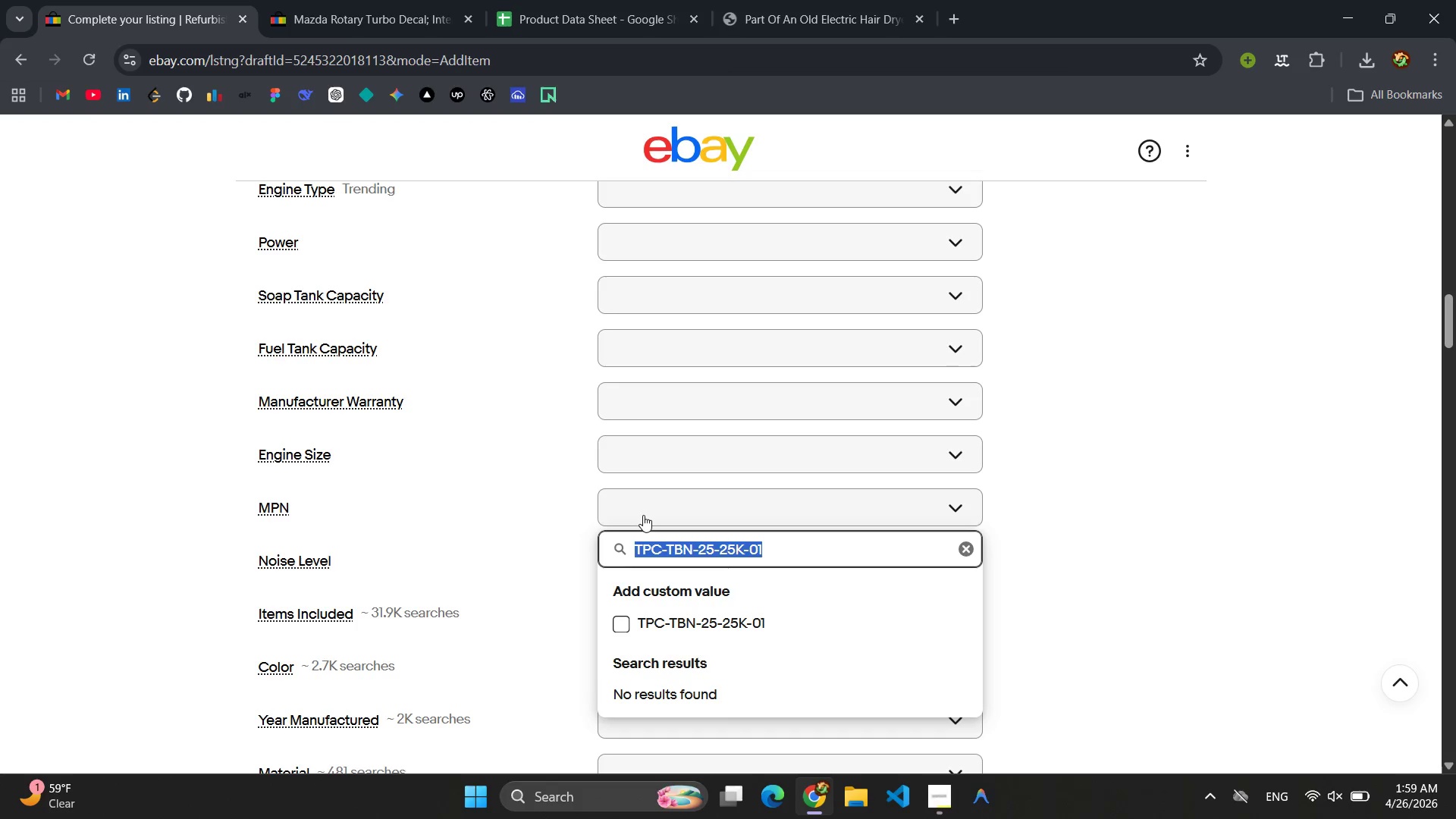 
key(Control+A)
 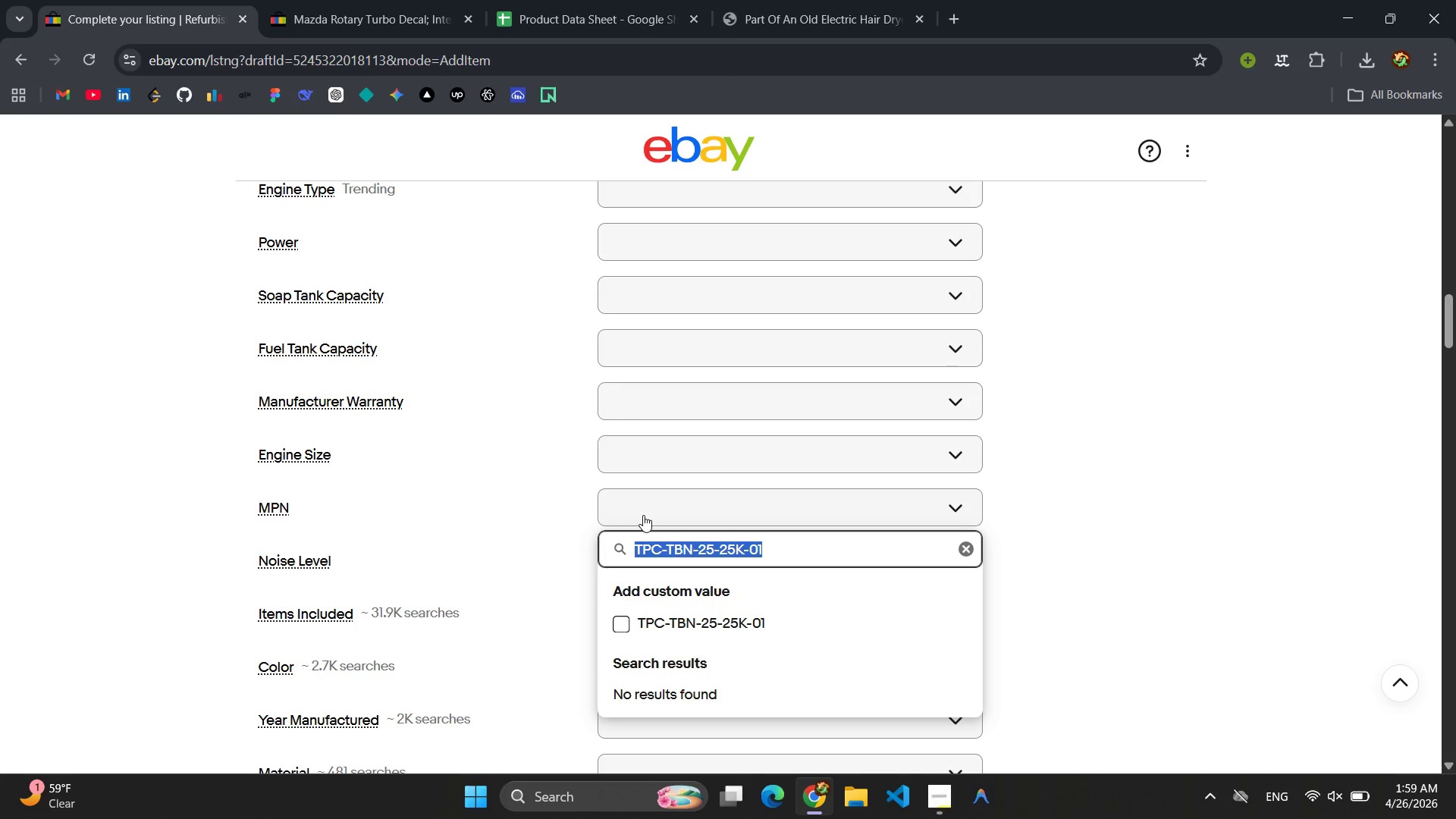 
key(Control+C)
 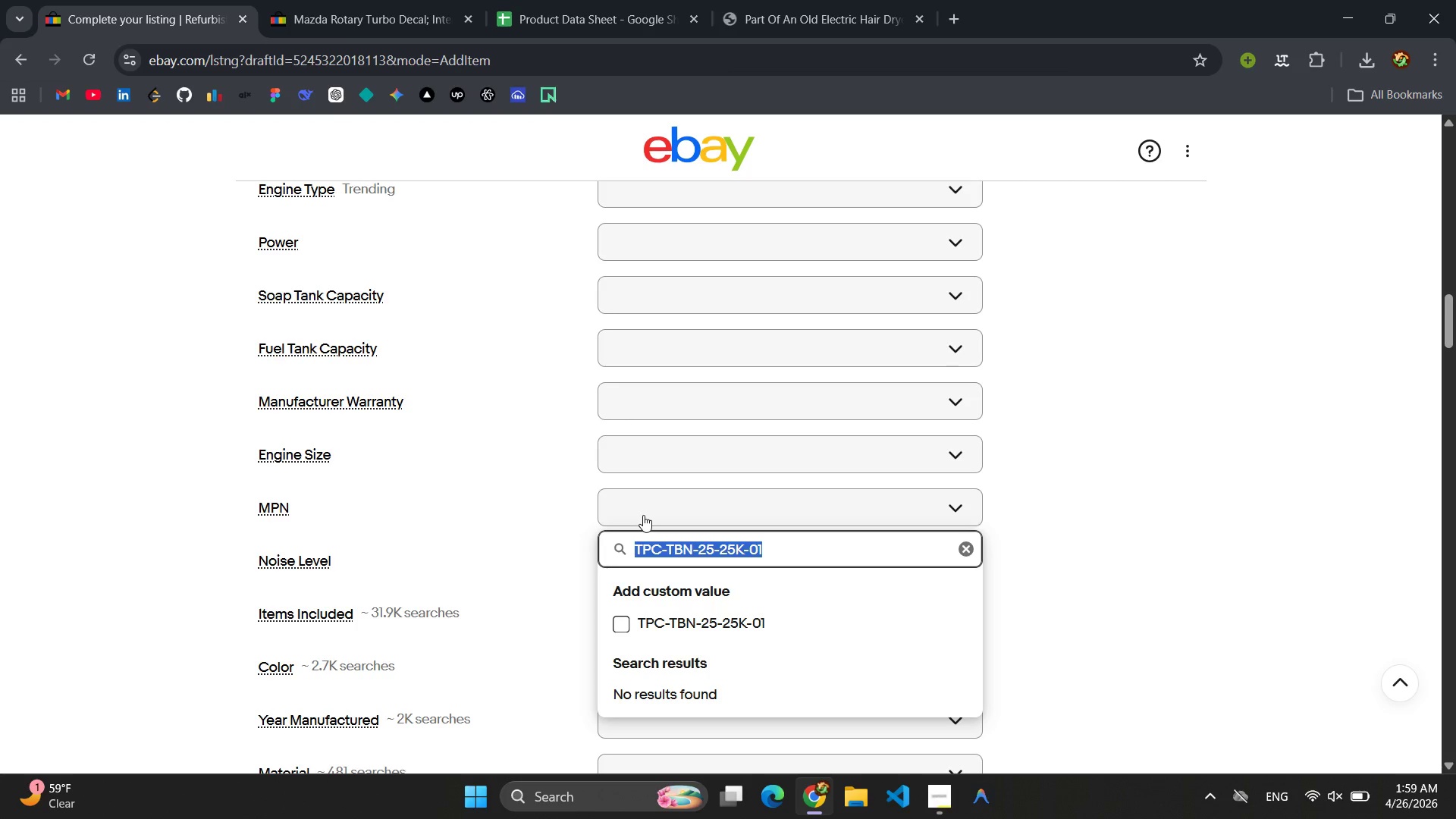 
key(CapsLock)
 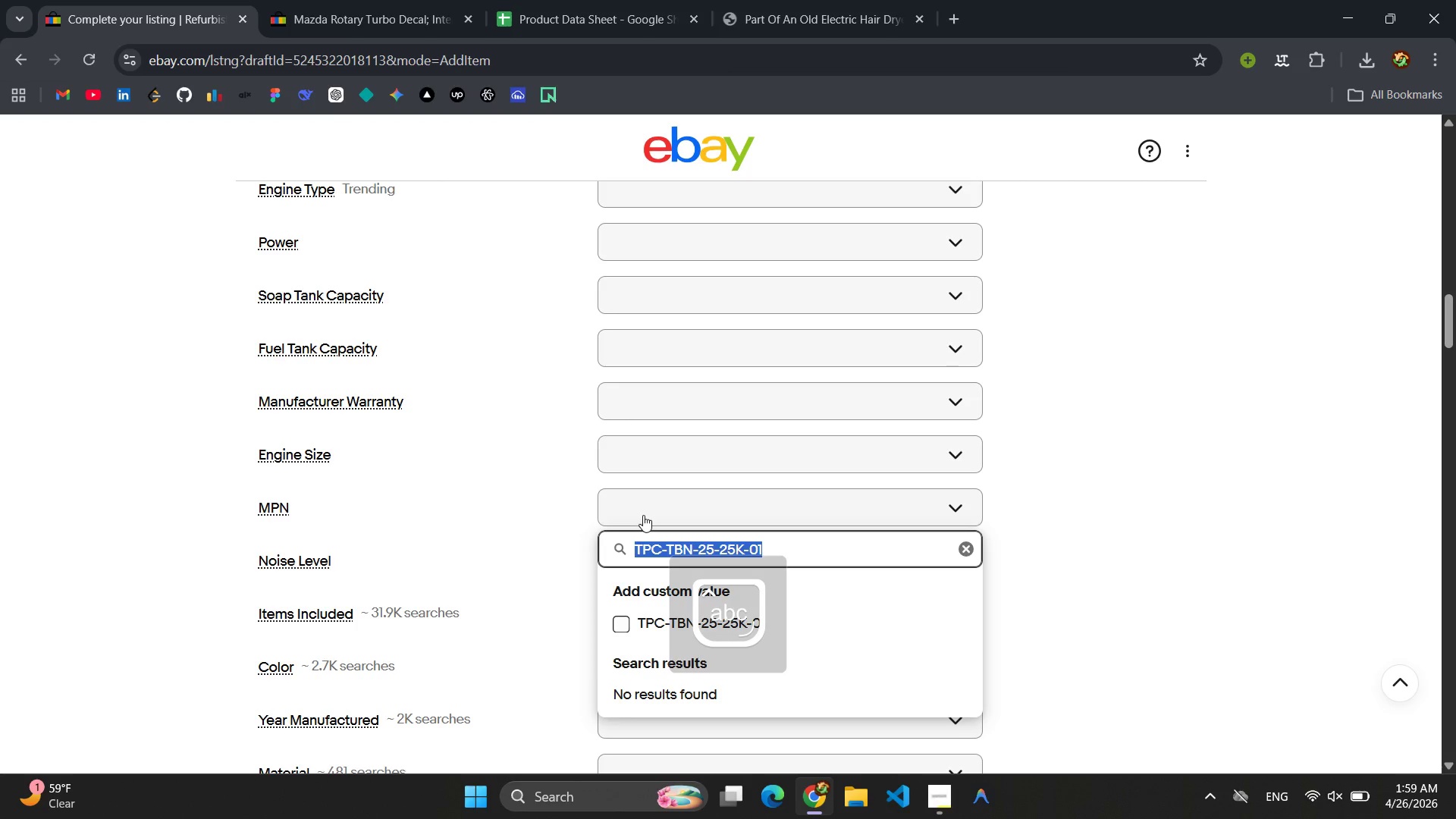 
key(Enter)
 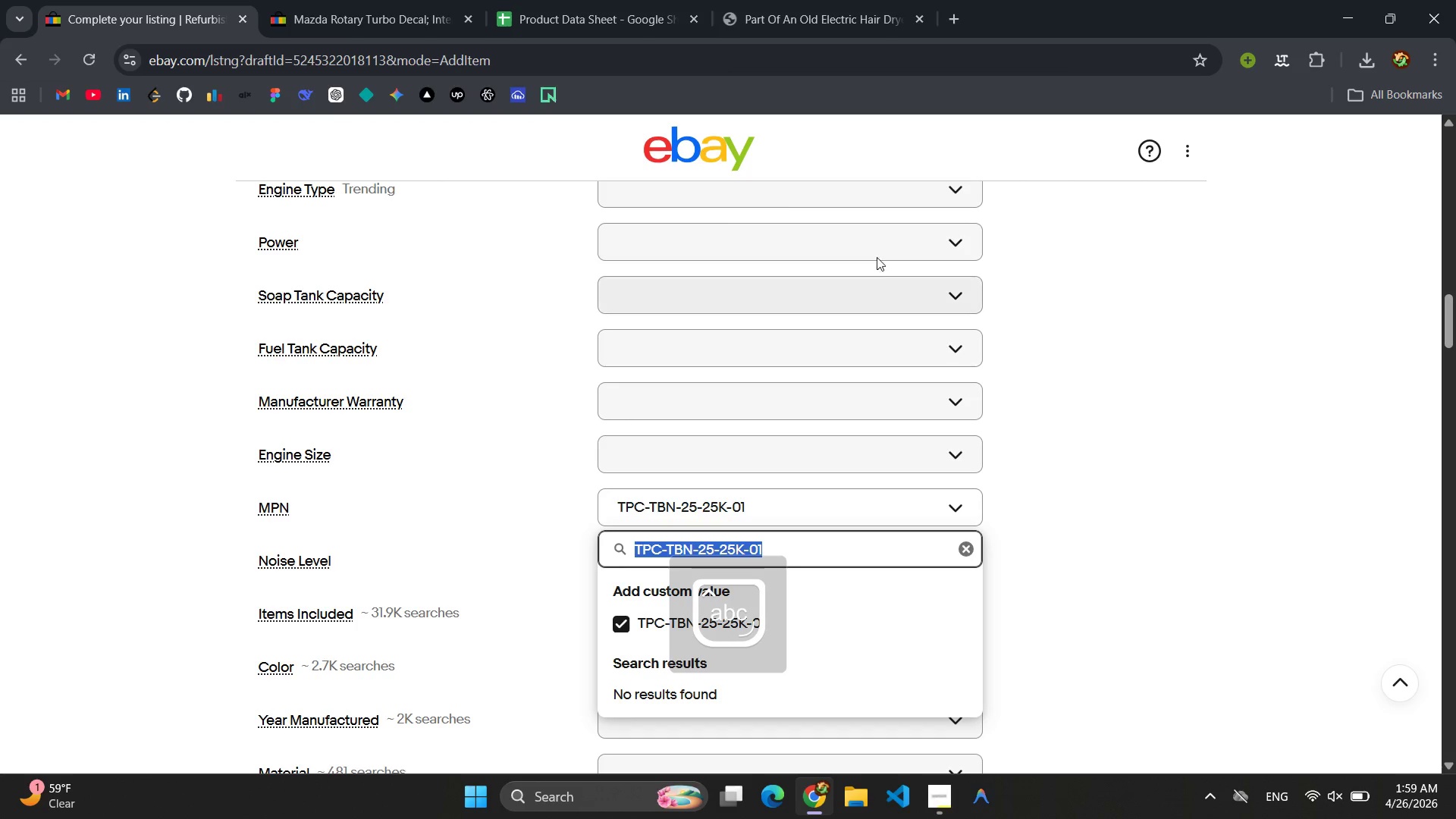 
left_click([598, 2])
 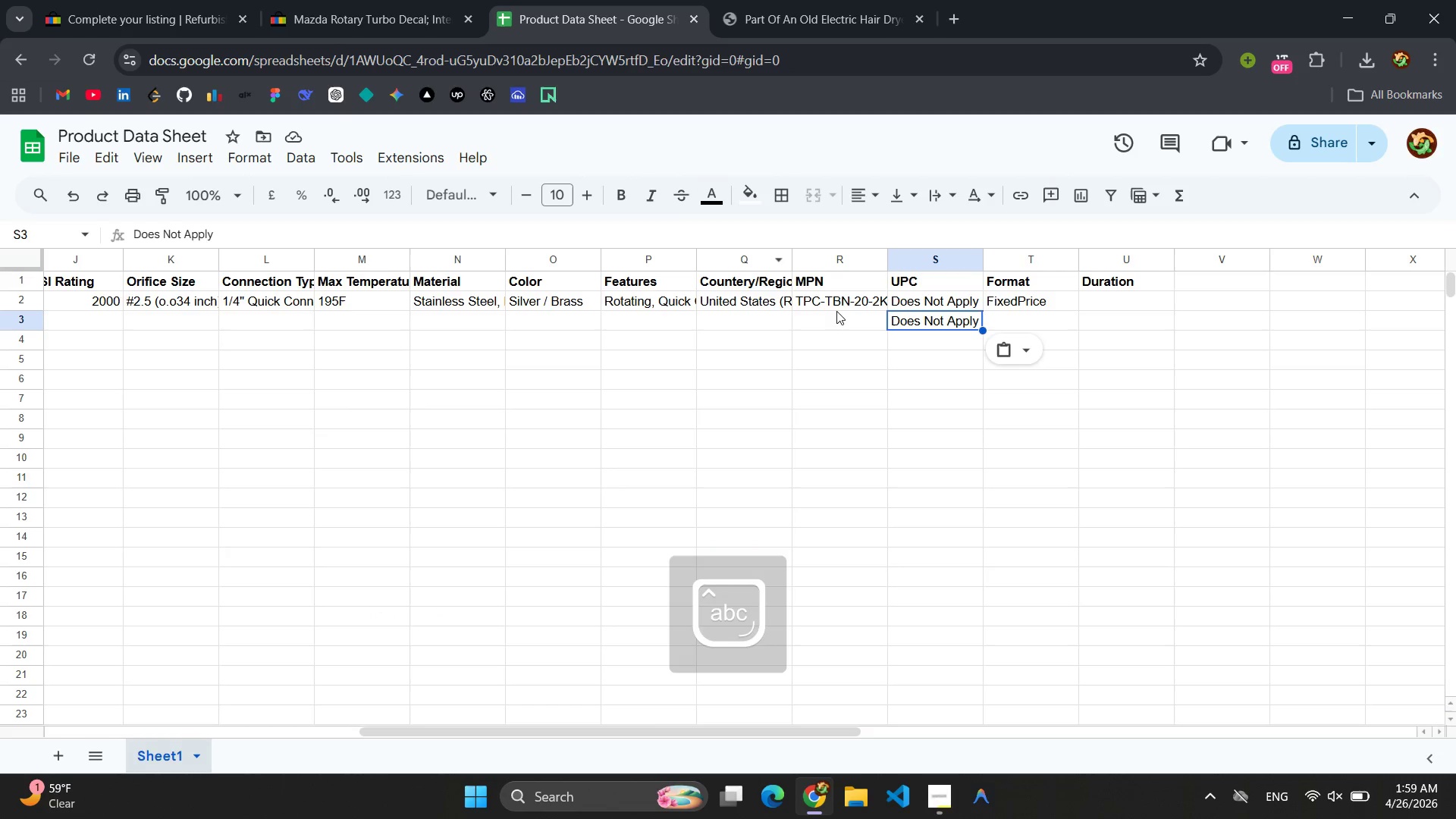 
left_click([832, 318])
 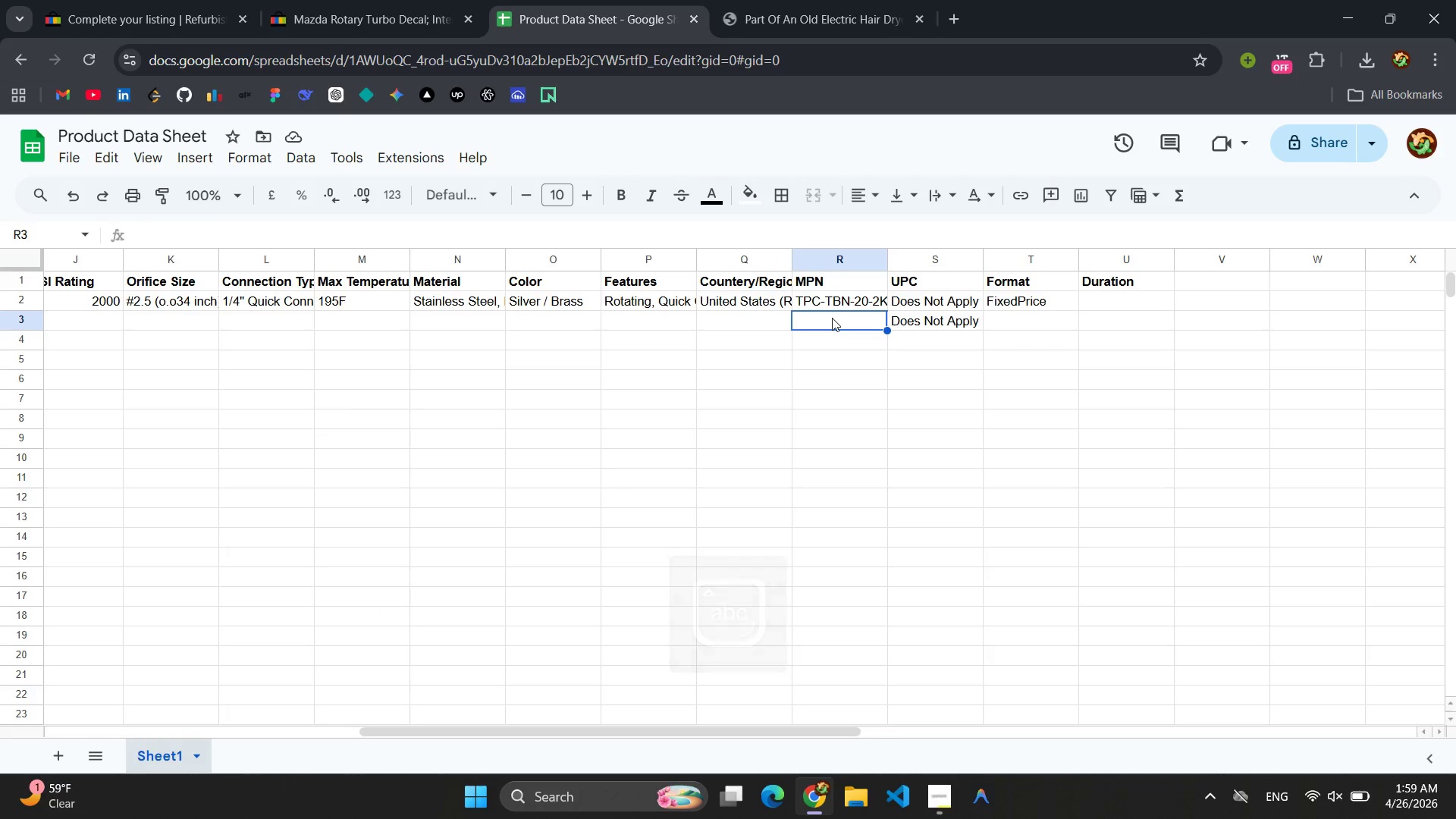 
key(Control+V)
 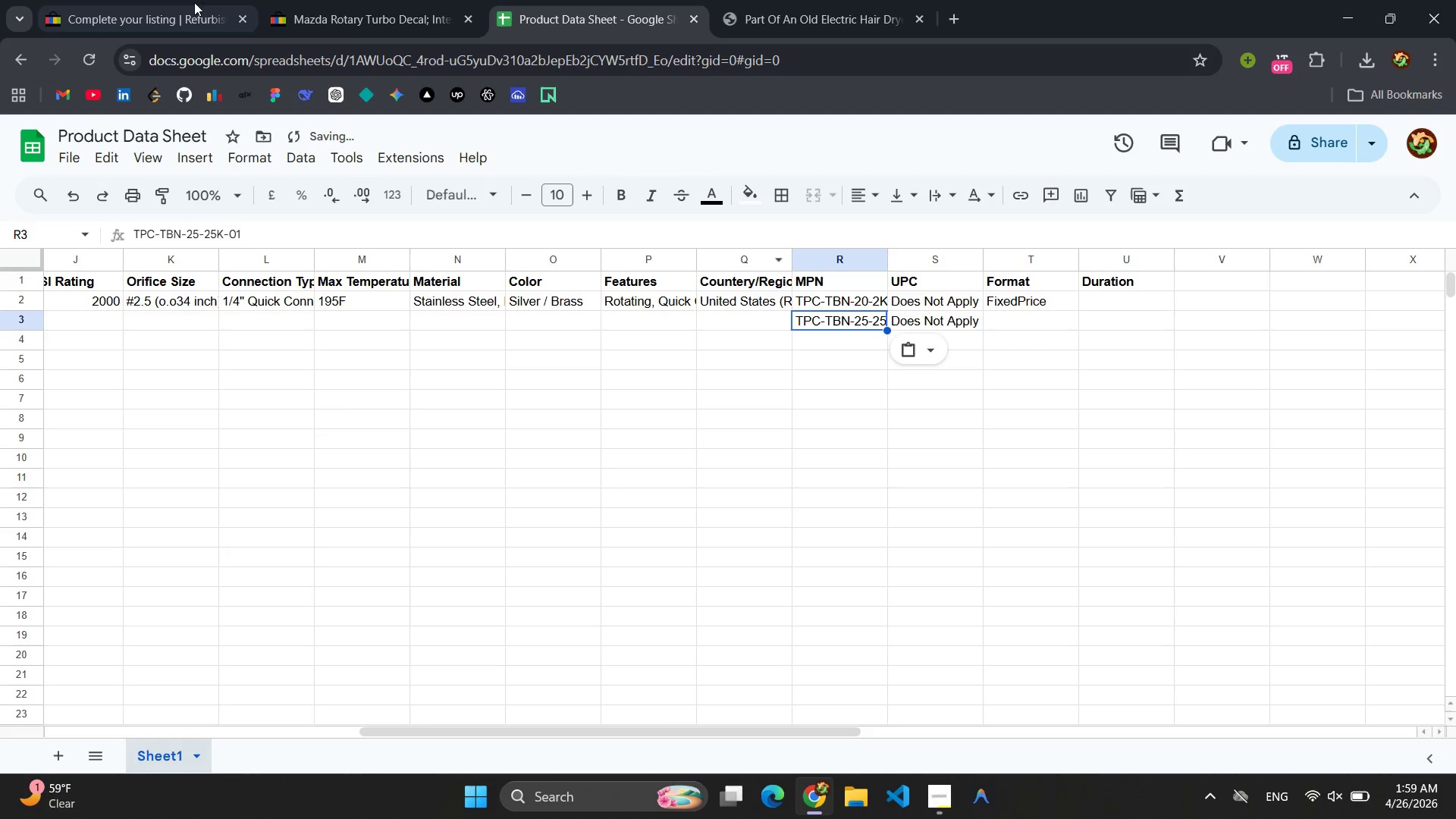 
left_click([64, 0])
 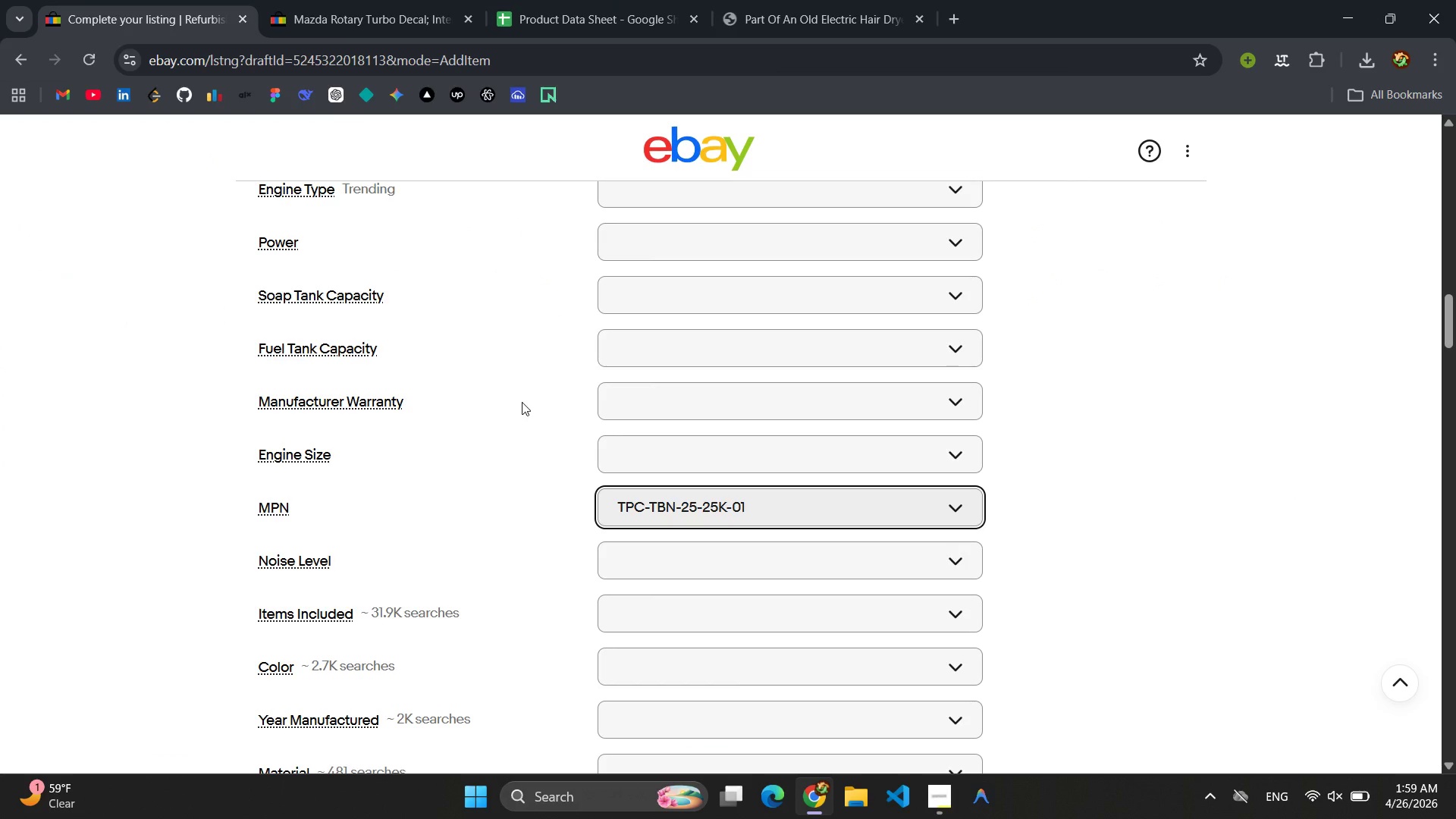 
wait(6.72)
 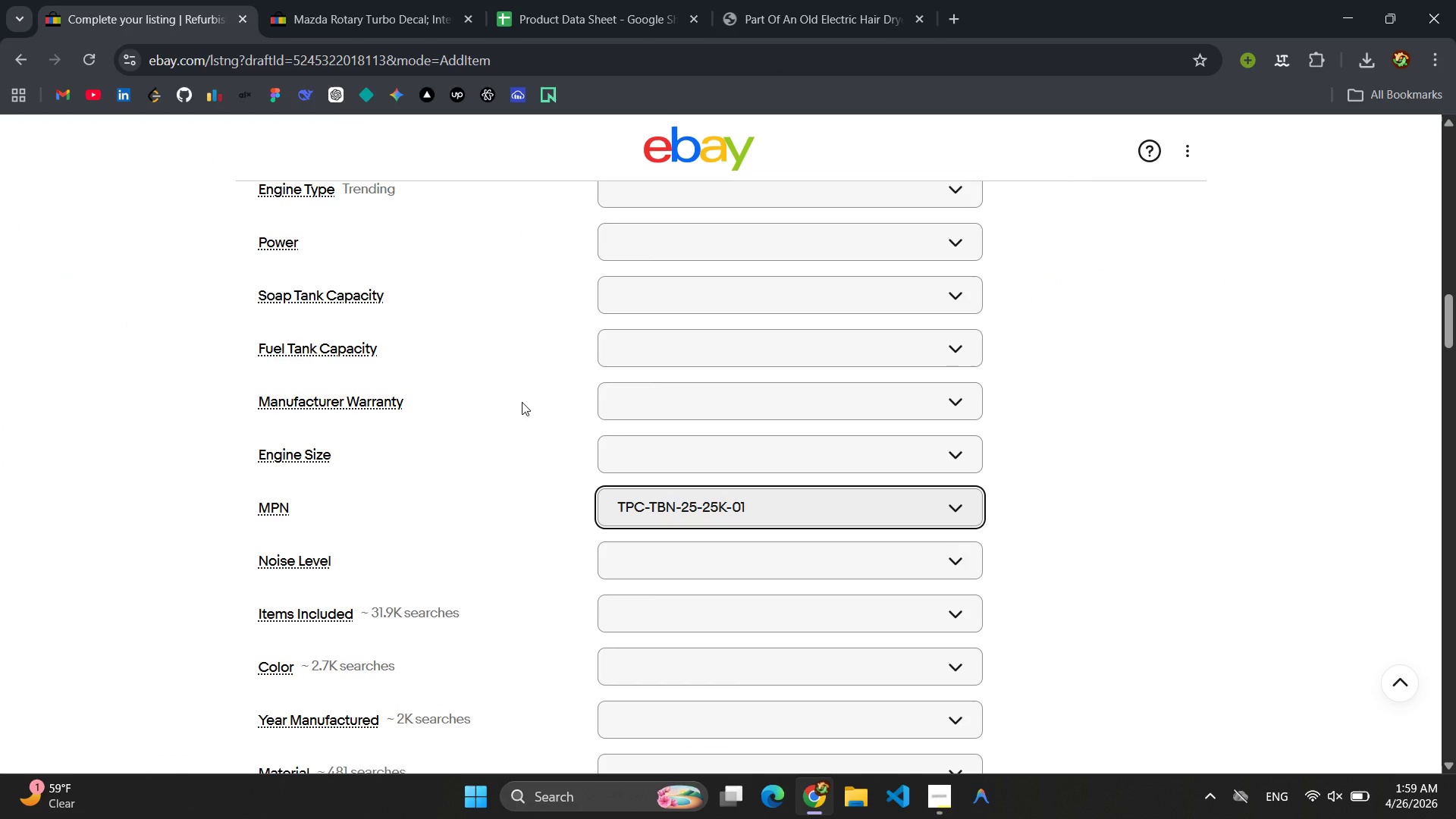 
scroll: coordinate [664, 470], scroll_direction: down, amount: 13.0
 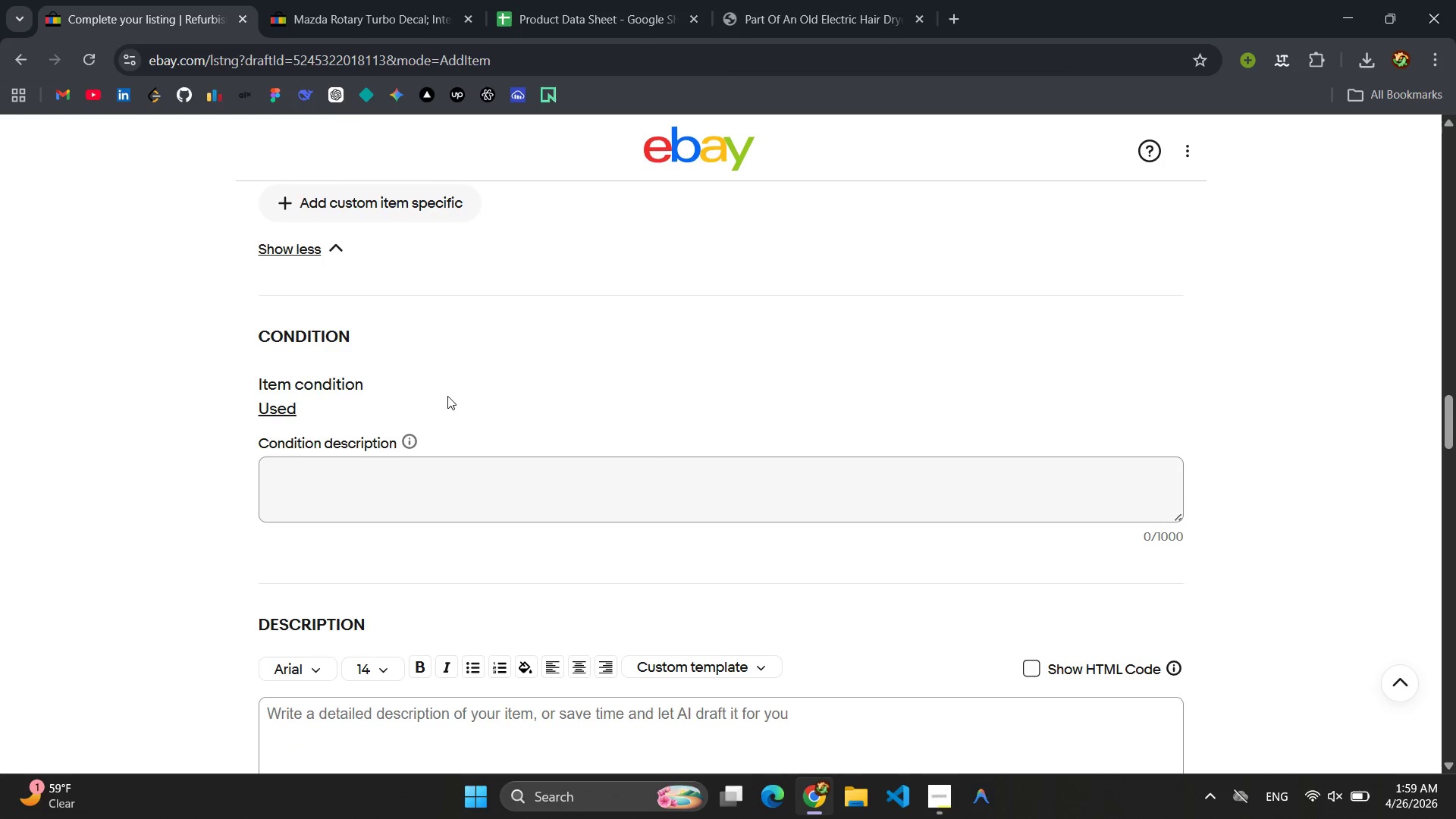 
scroll: coordinate [455, 392], scroll_direction: up, amount: 3.0
 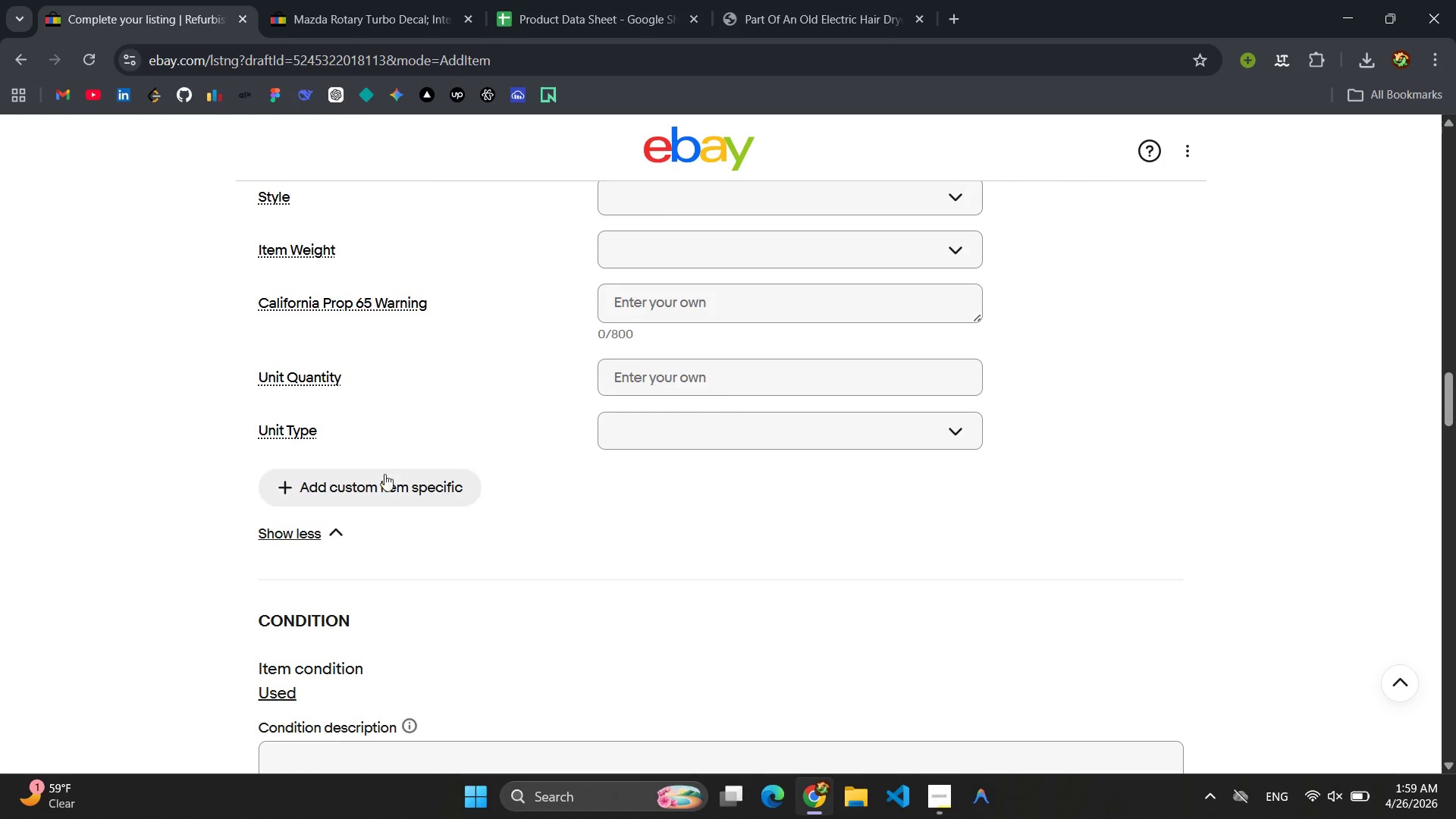 
left_click([386, 484])
 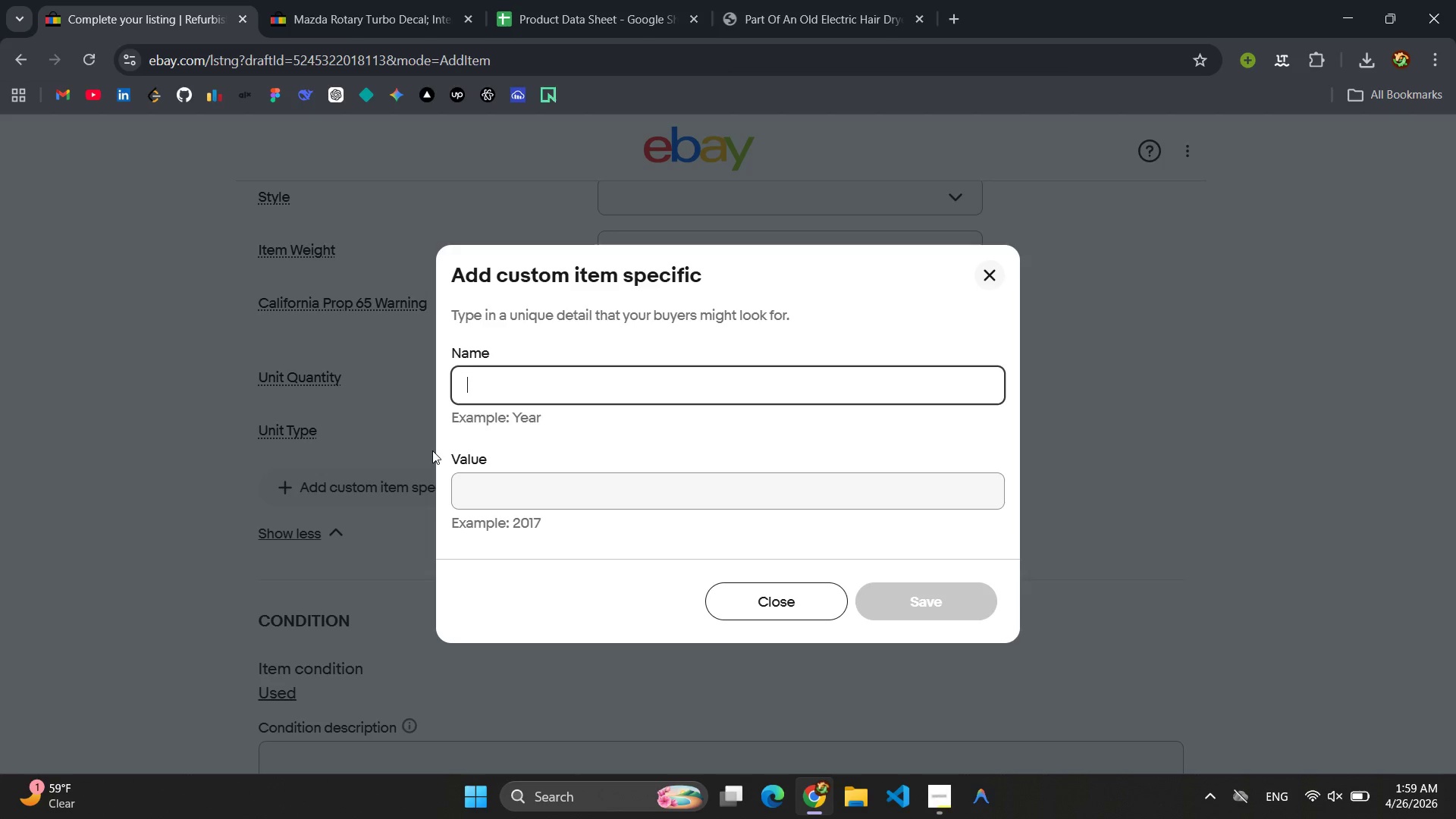 
type(Gal)
 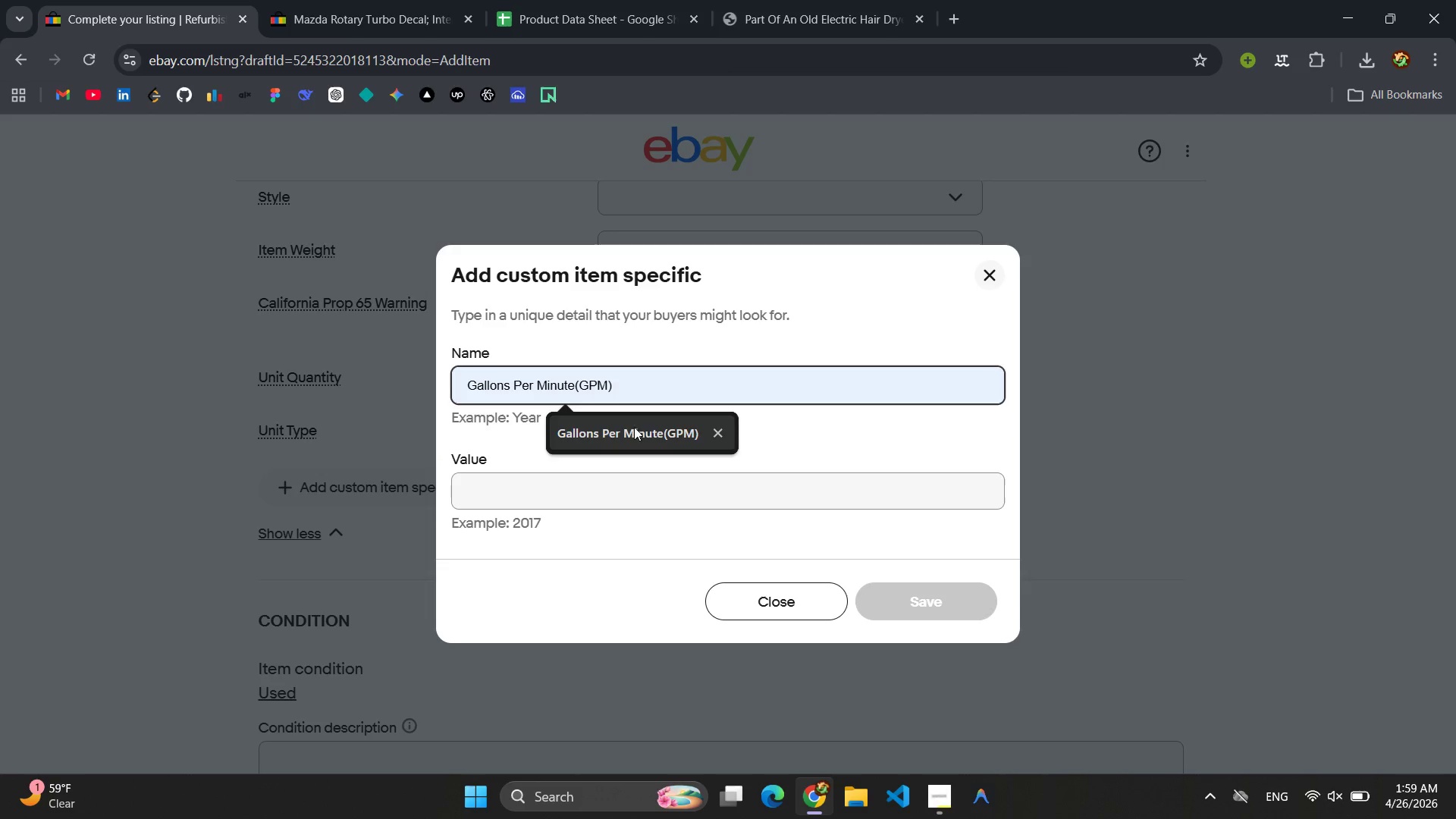 
left_click([638, 427])
 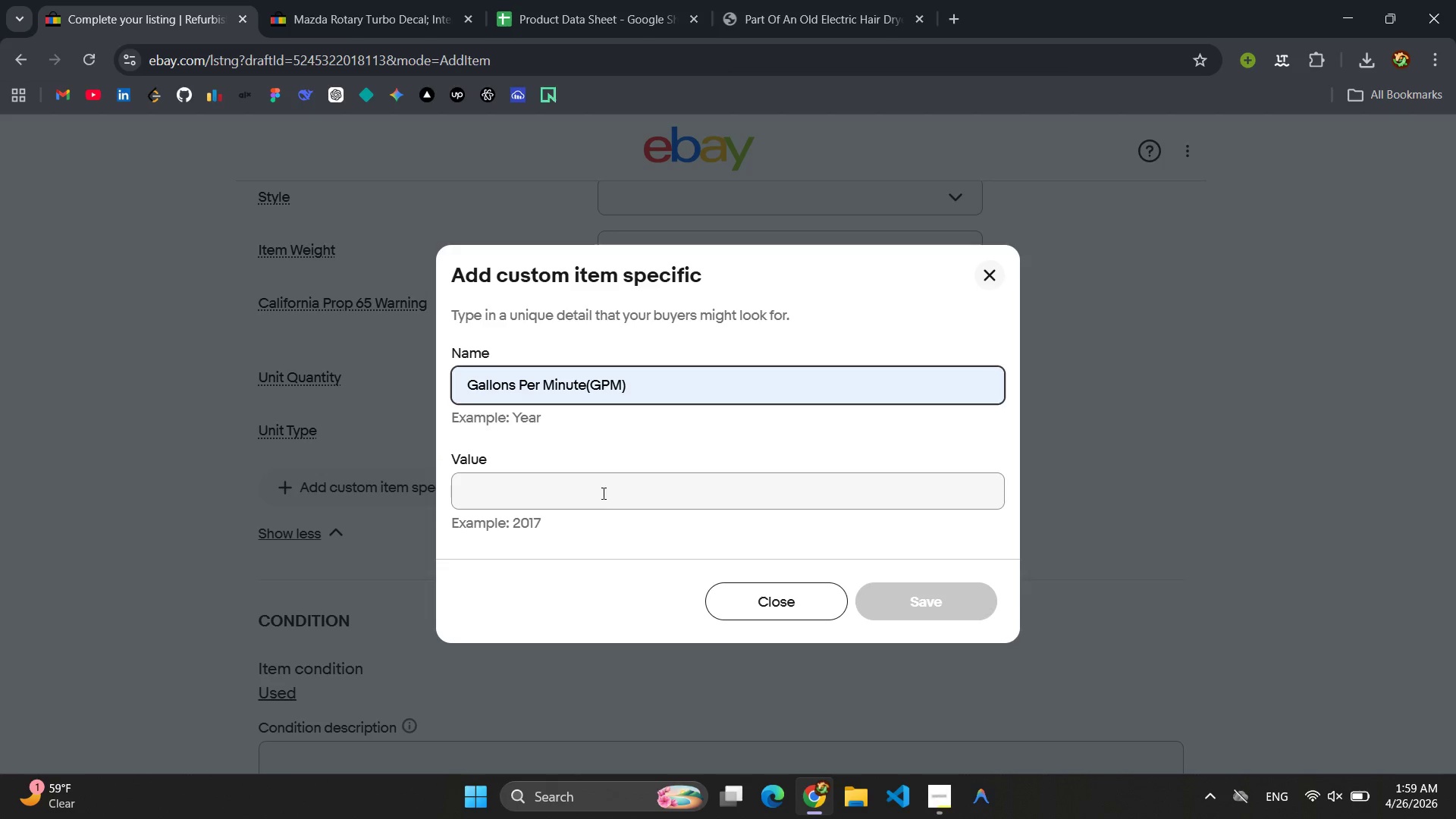 
left_click([598, 498])
 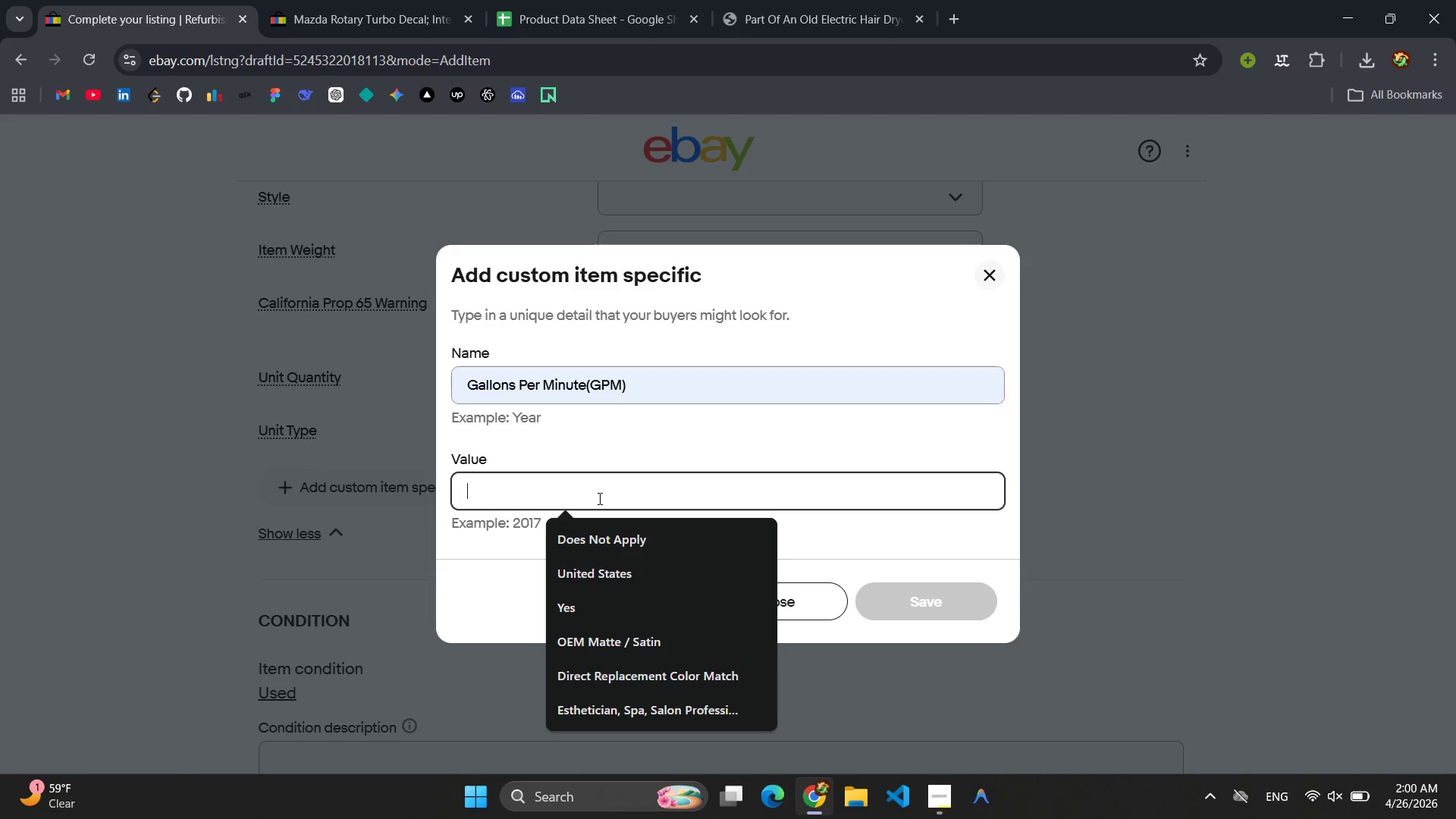 
key(2)
 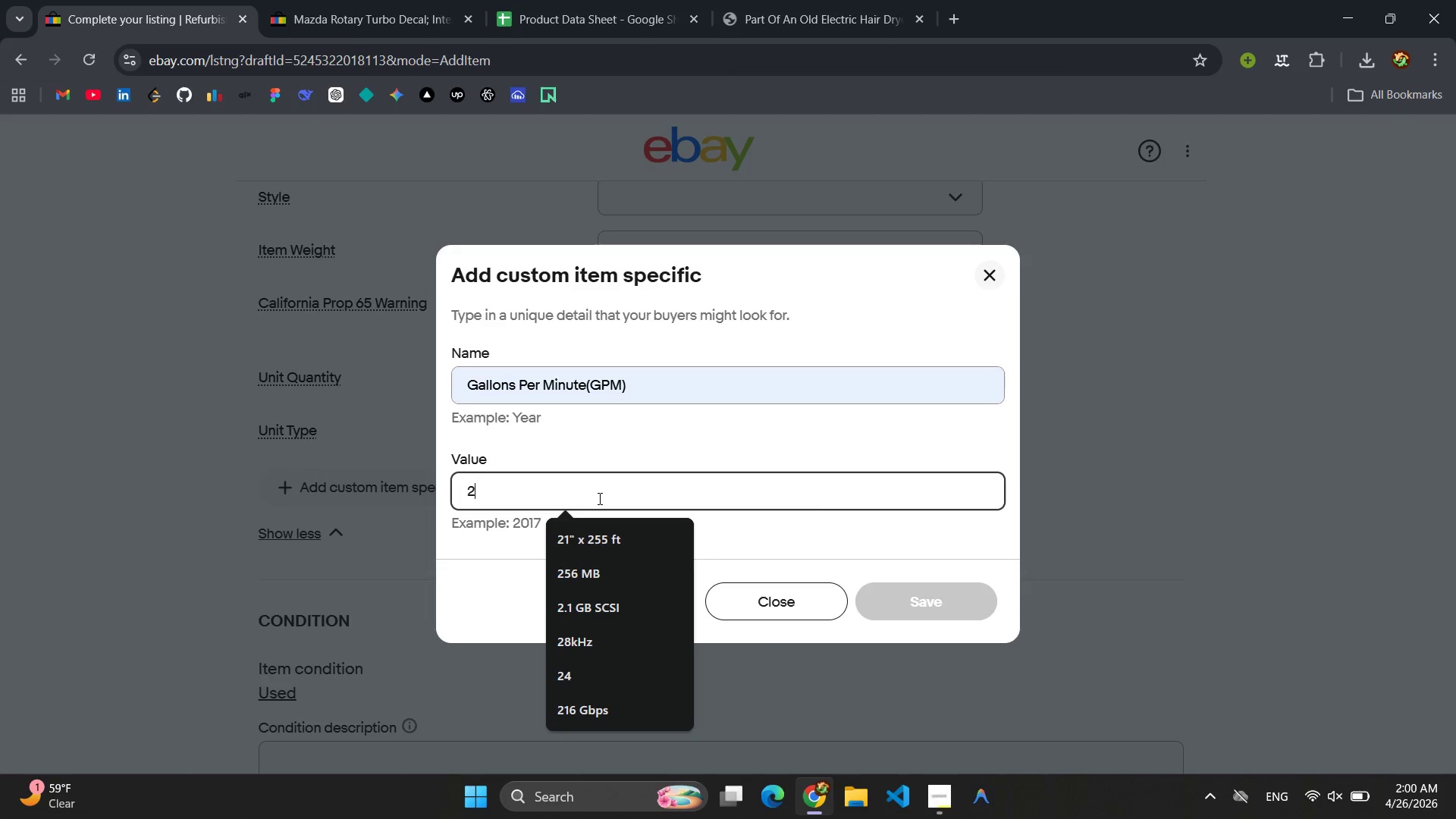 
key(Period)
 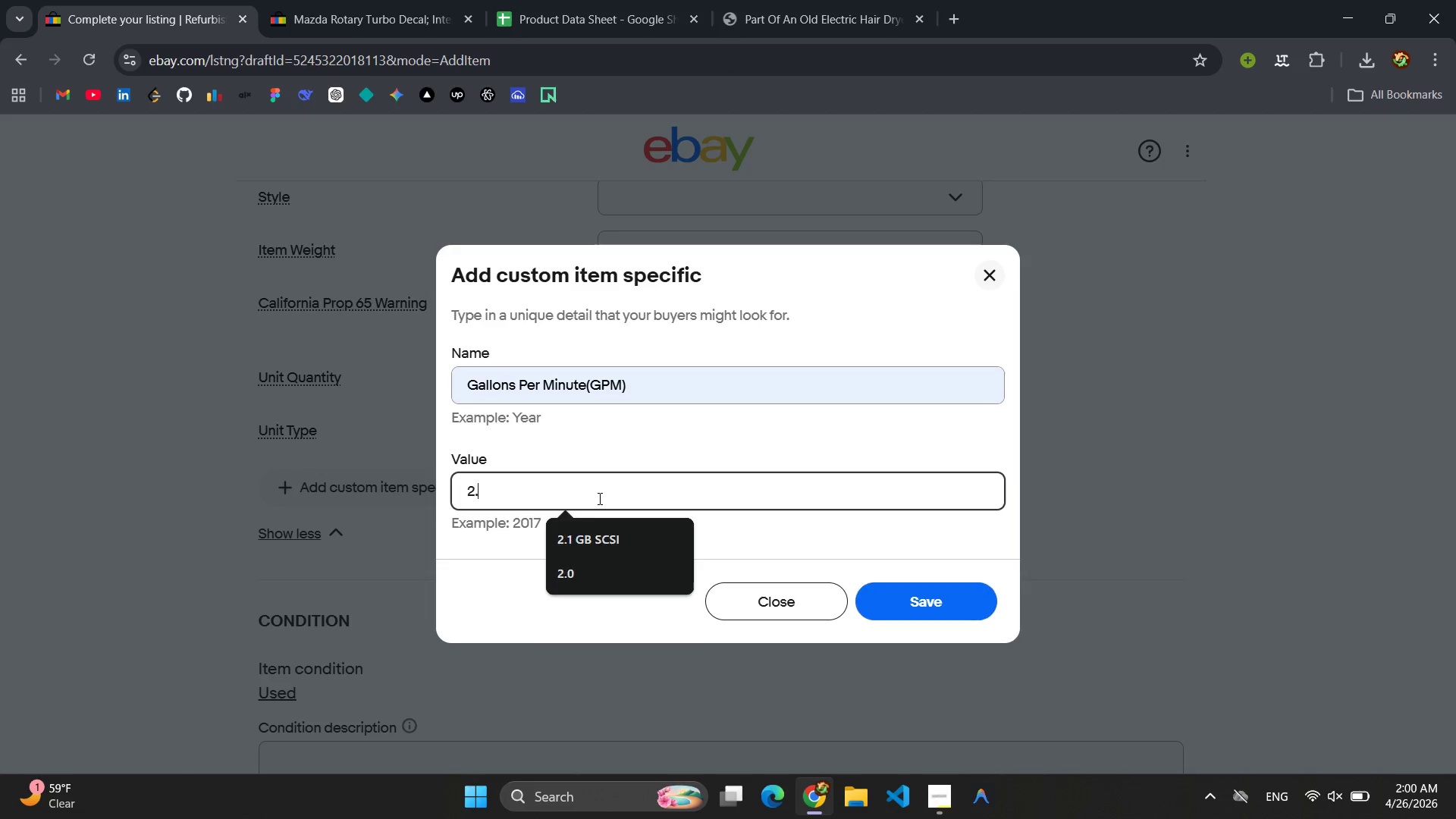 
key(4)
 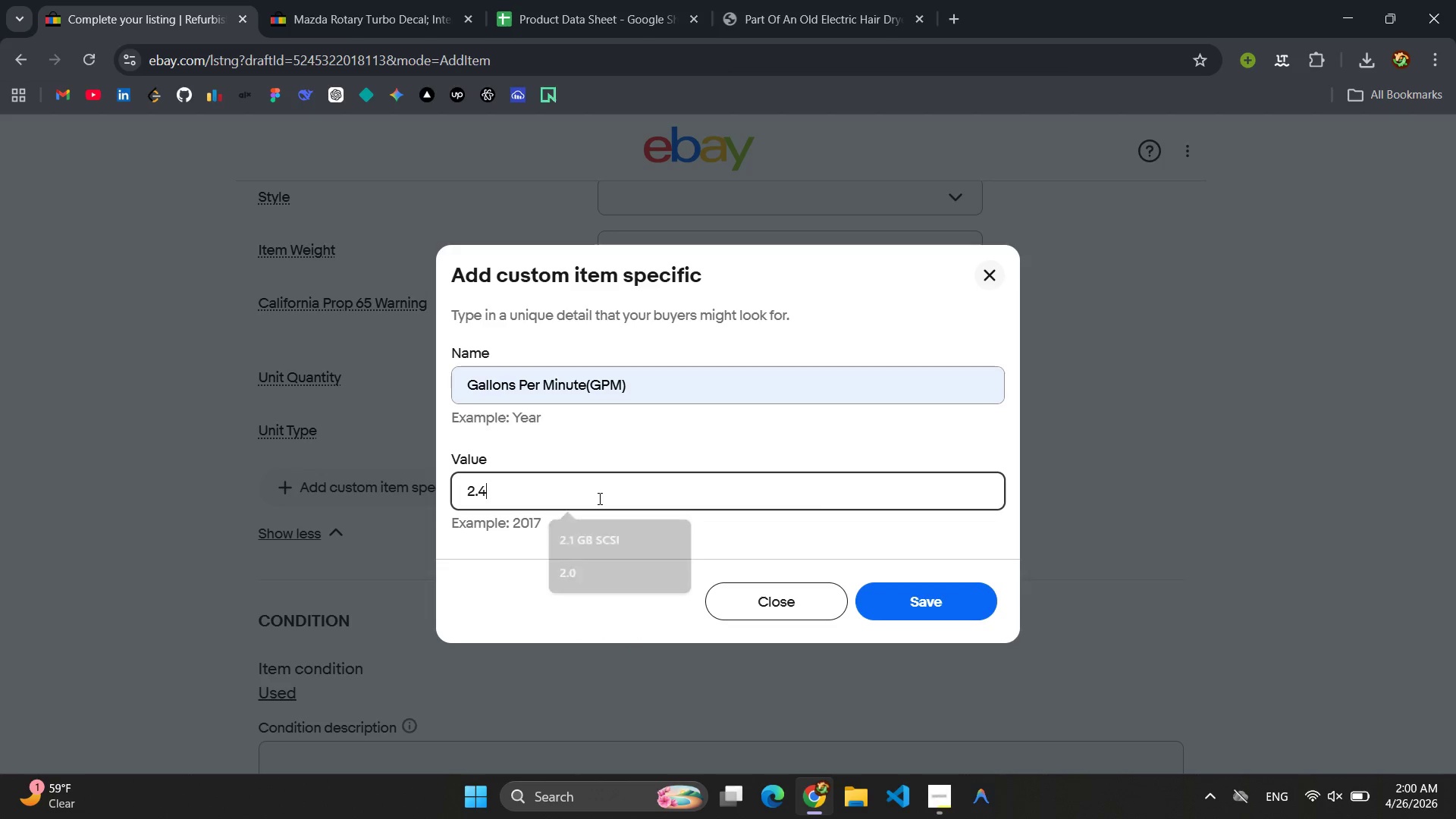 
key(Backspace)
 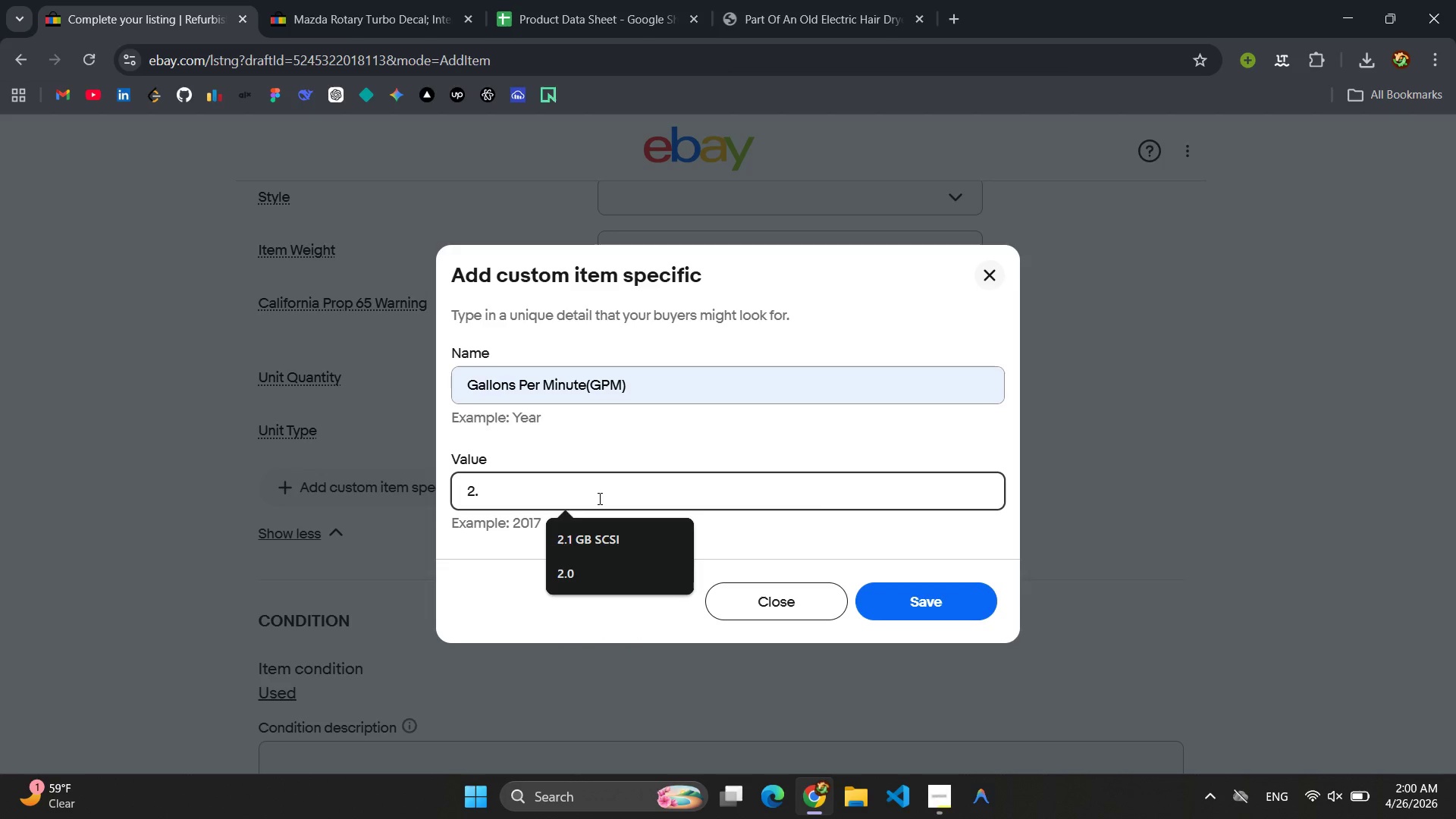 
key(5)
 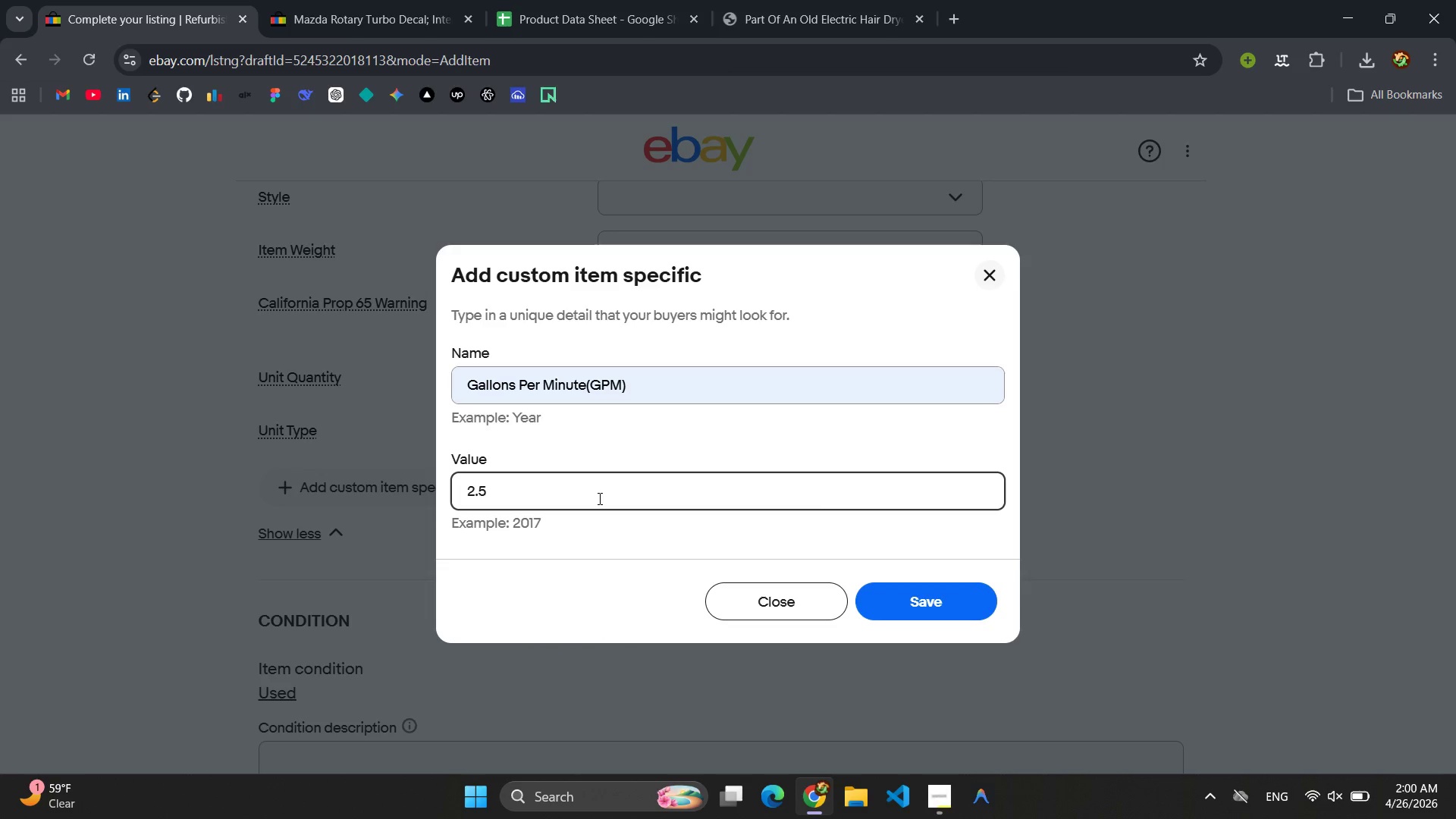 
key(Control+ControlLeft)
 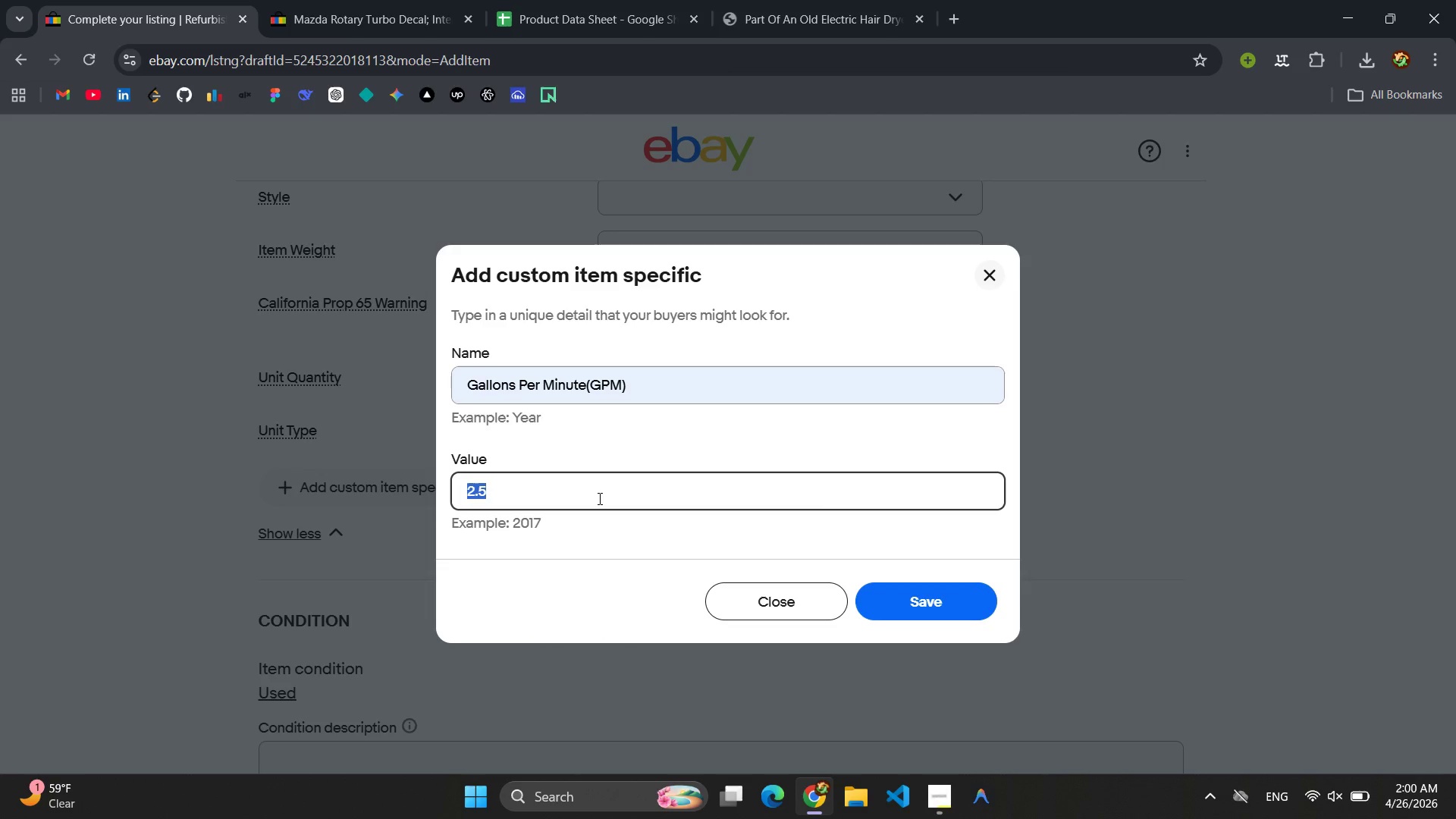 
key(Control+A)
 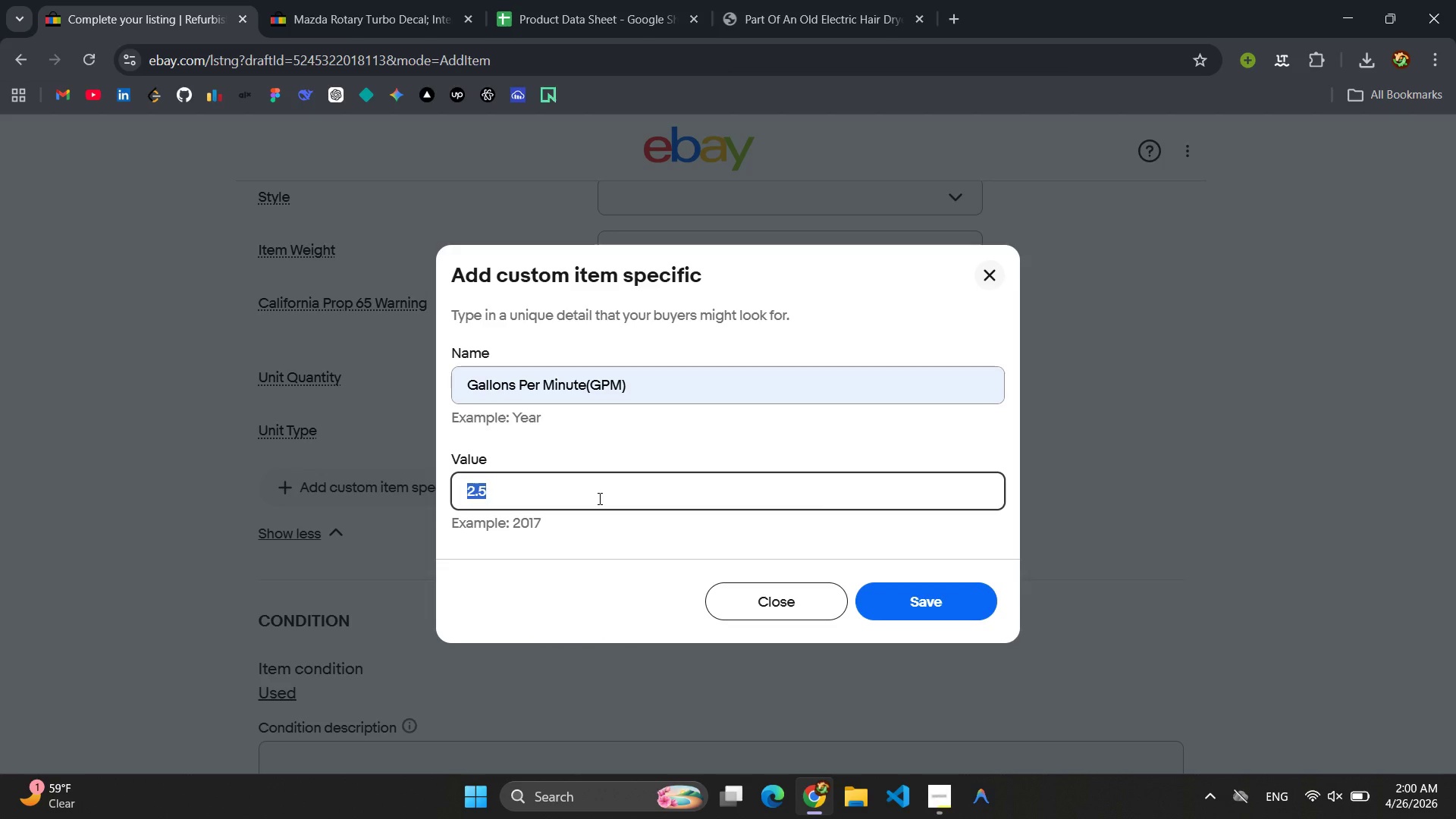 
key(Control+C)
 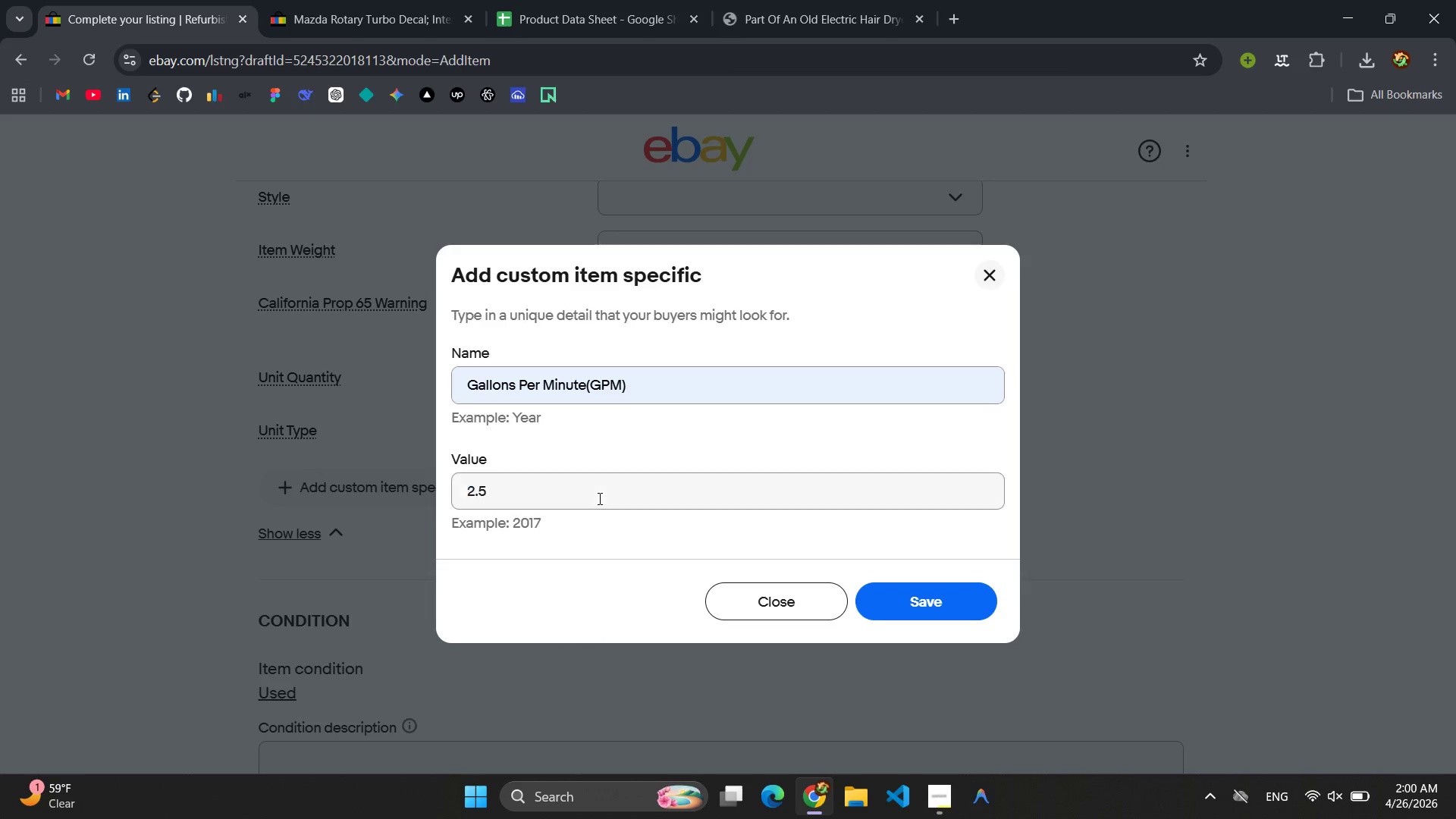 
key(Enter)
 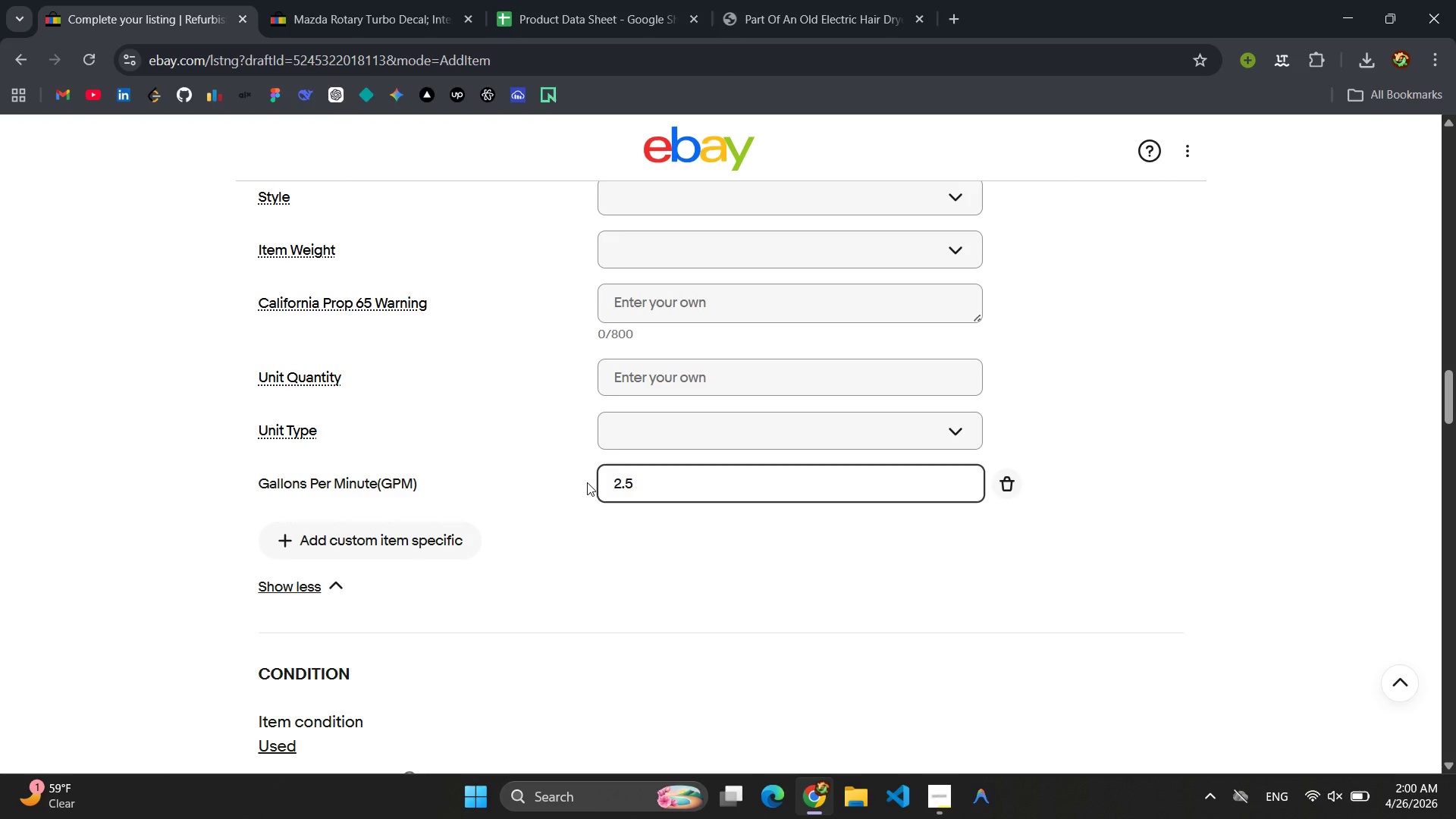 
wait(6.01)
 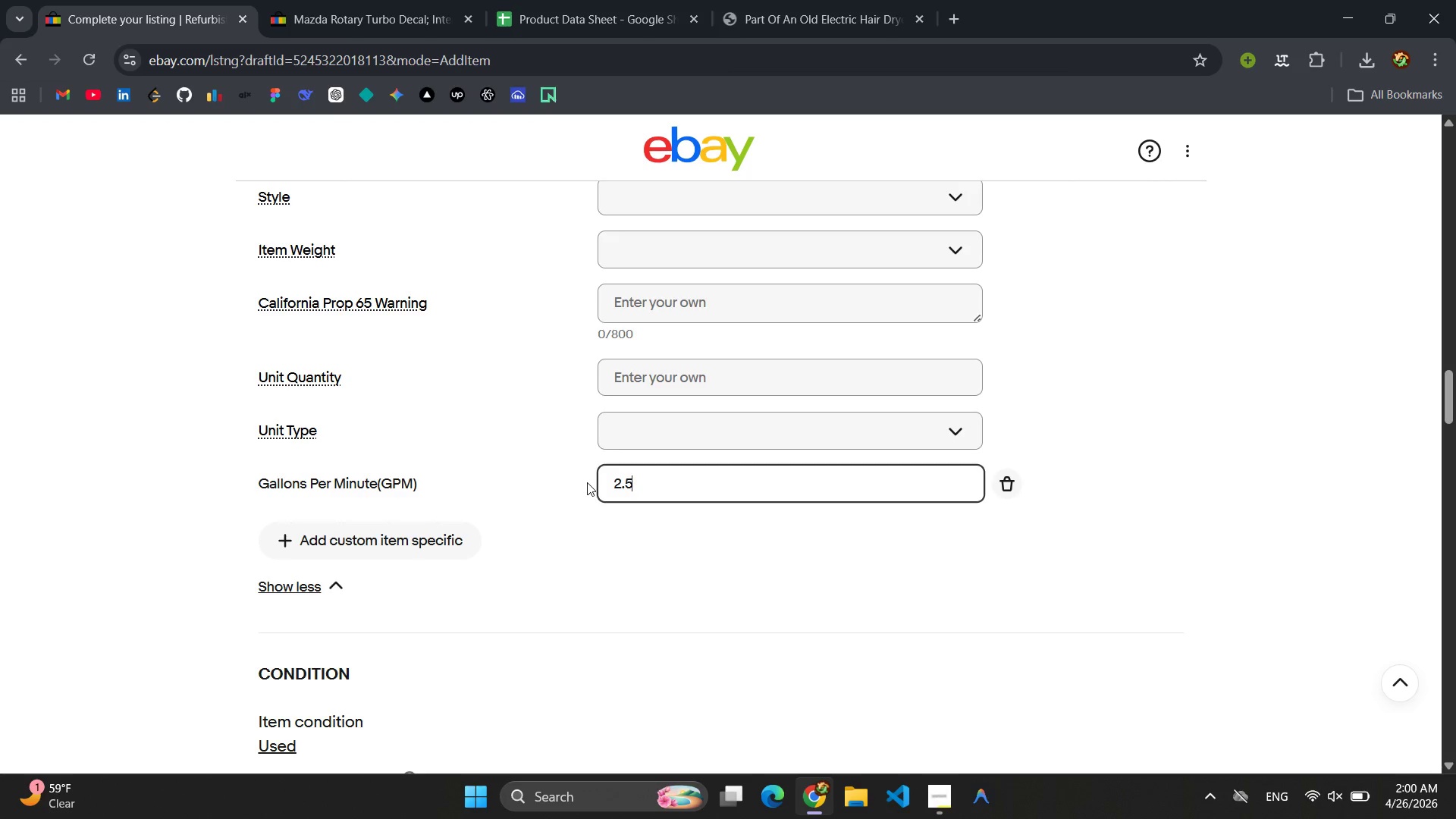 
left_click([535, 2])
 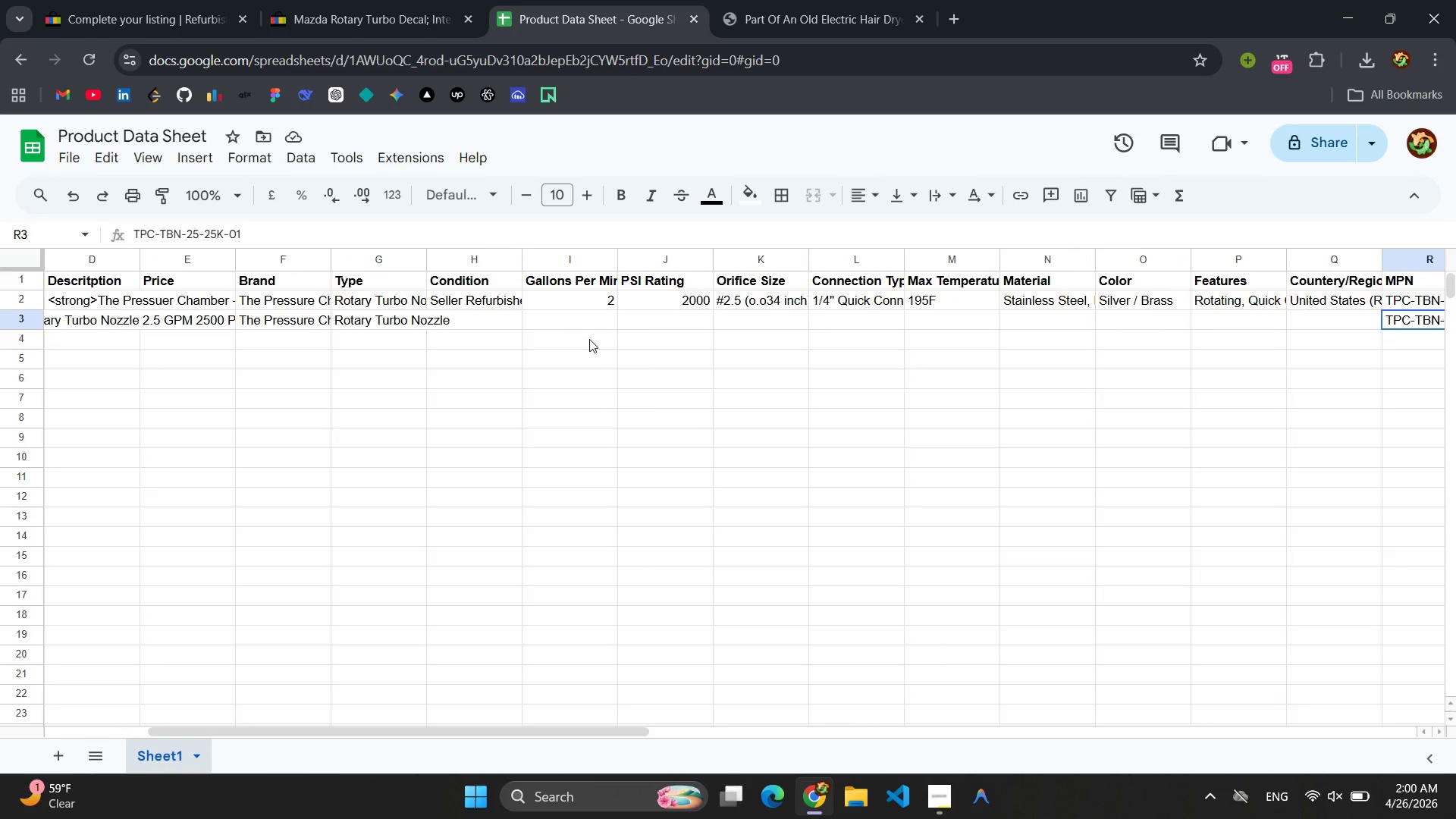 
wait(5.64)
 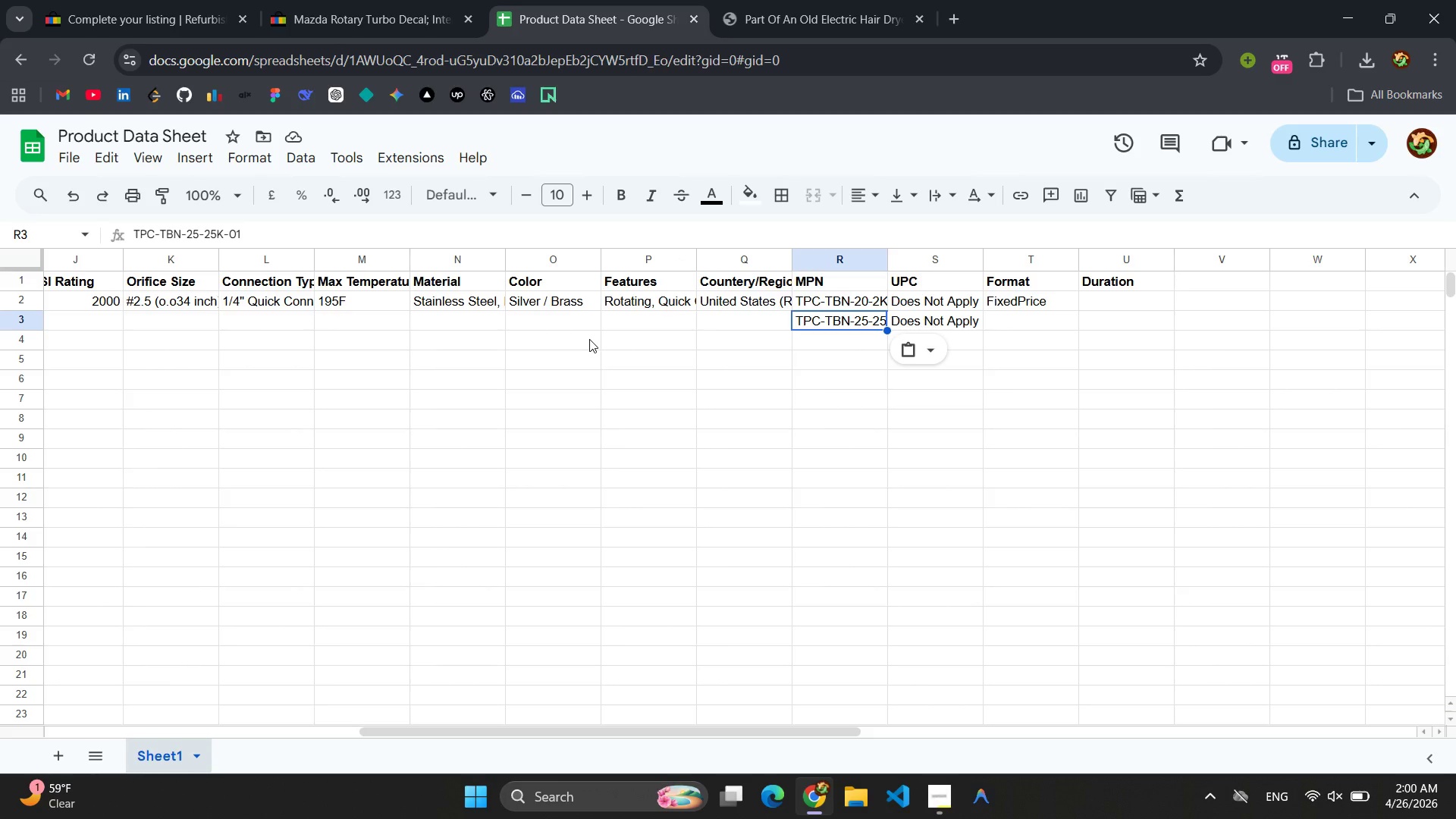 
left_click([635, 321])
 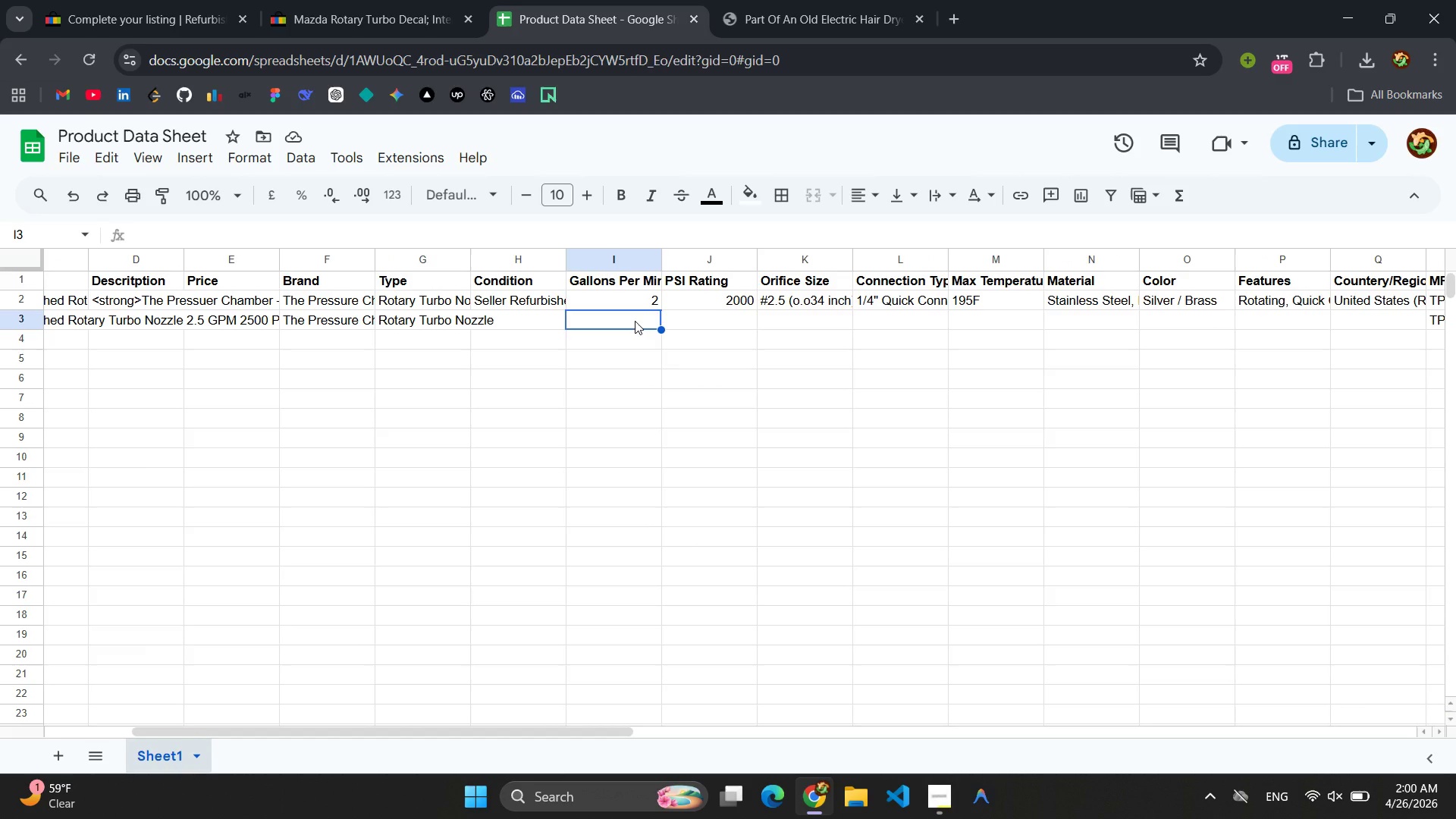 
key(Control+V)
 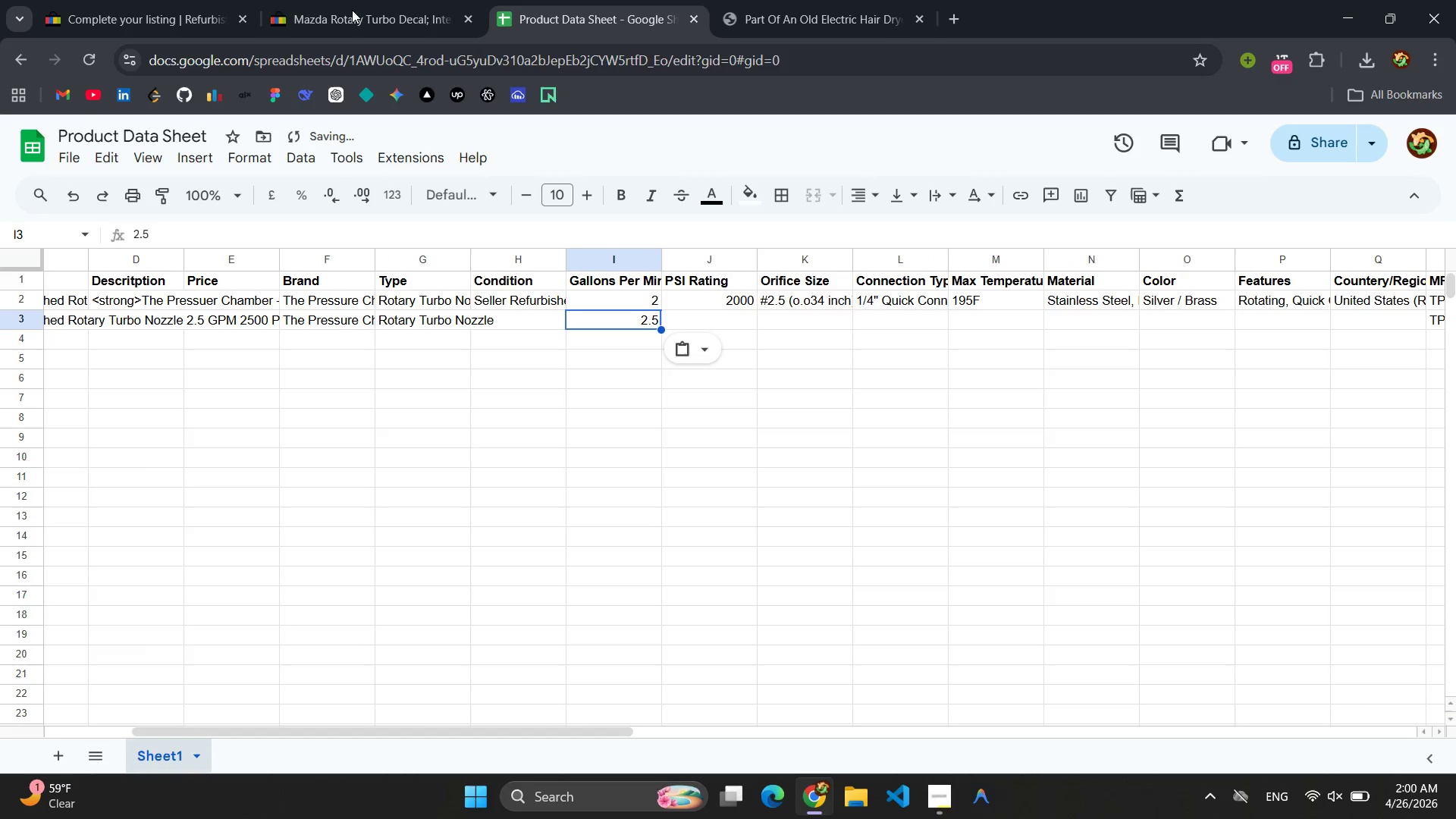 
left_click([175, 0])
 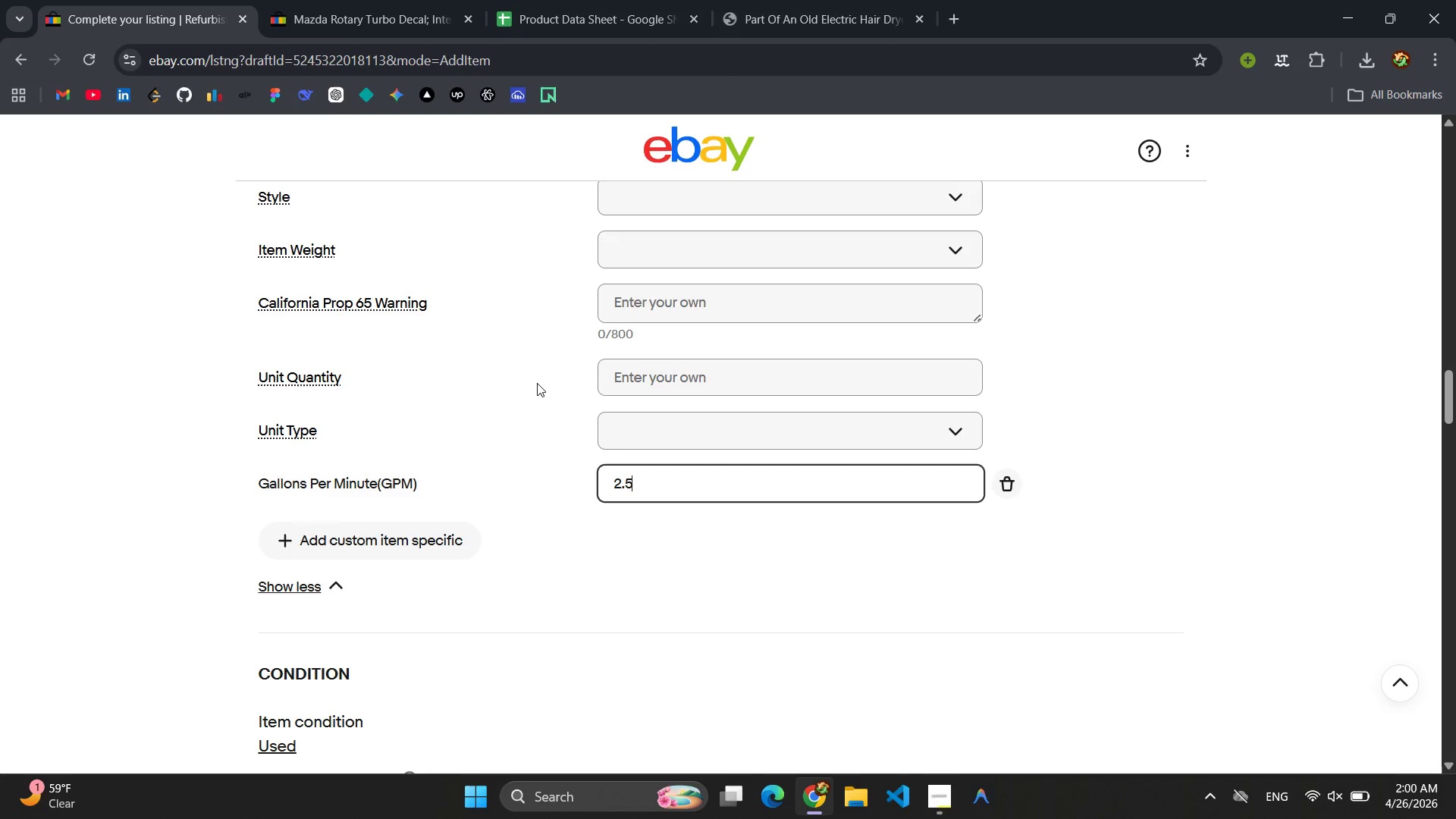 
left_click([416, 548])
 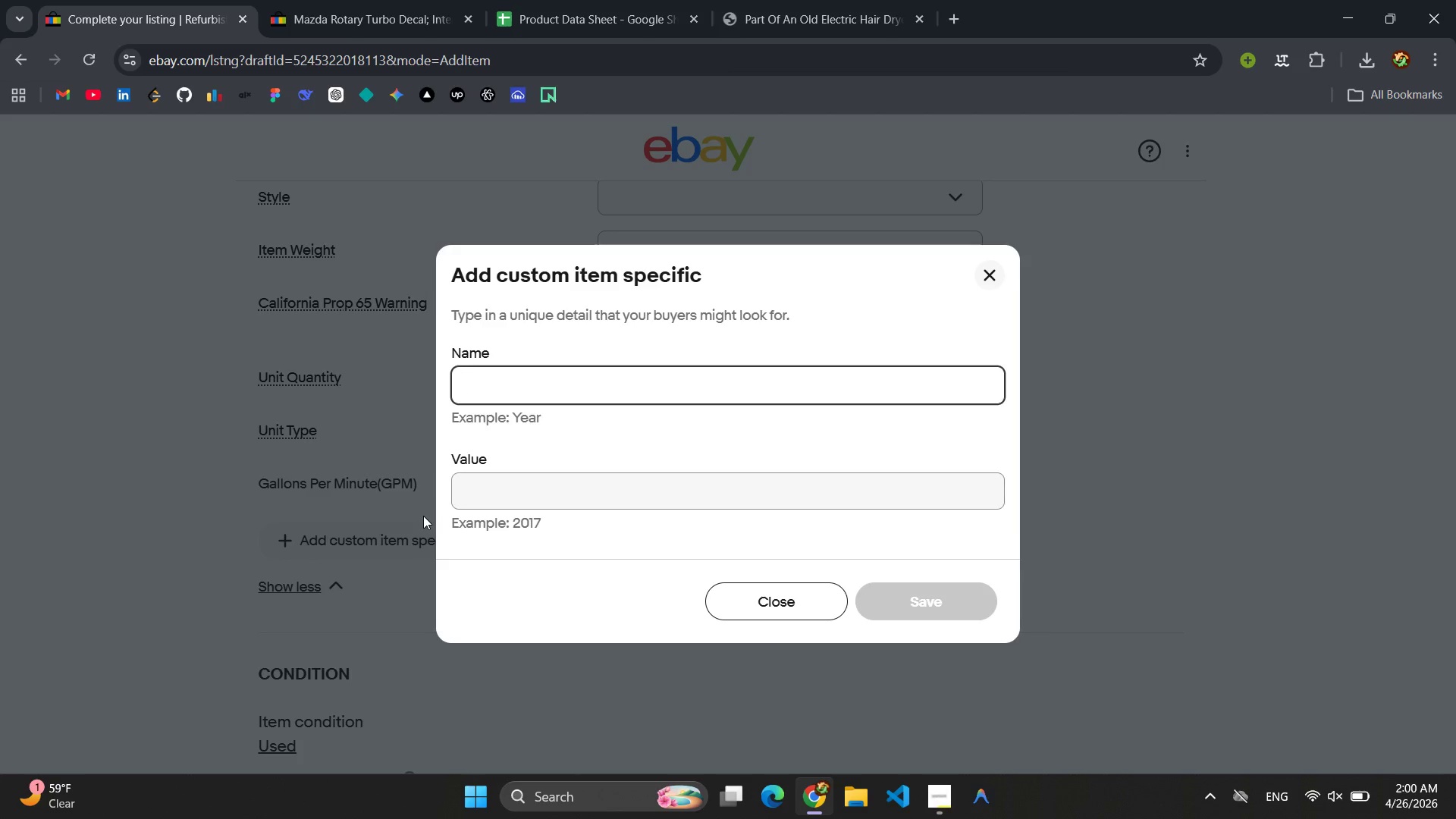 
type(PSI )
 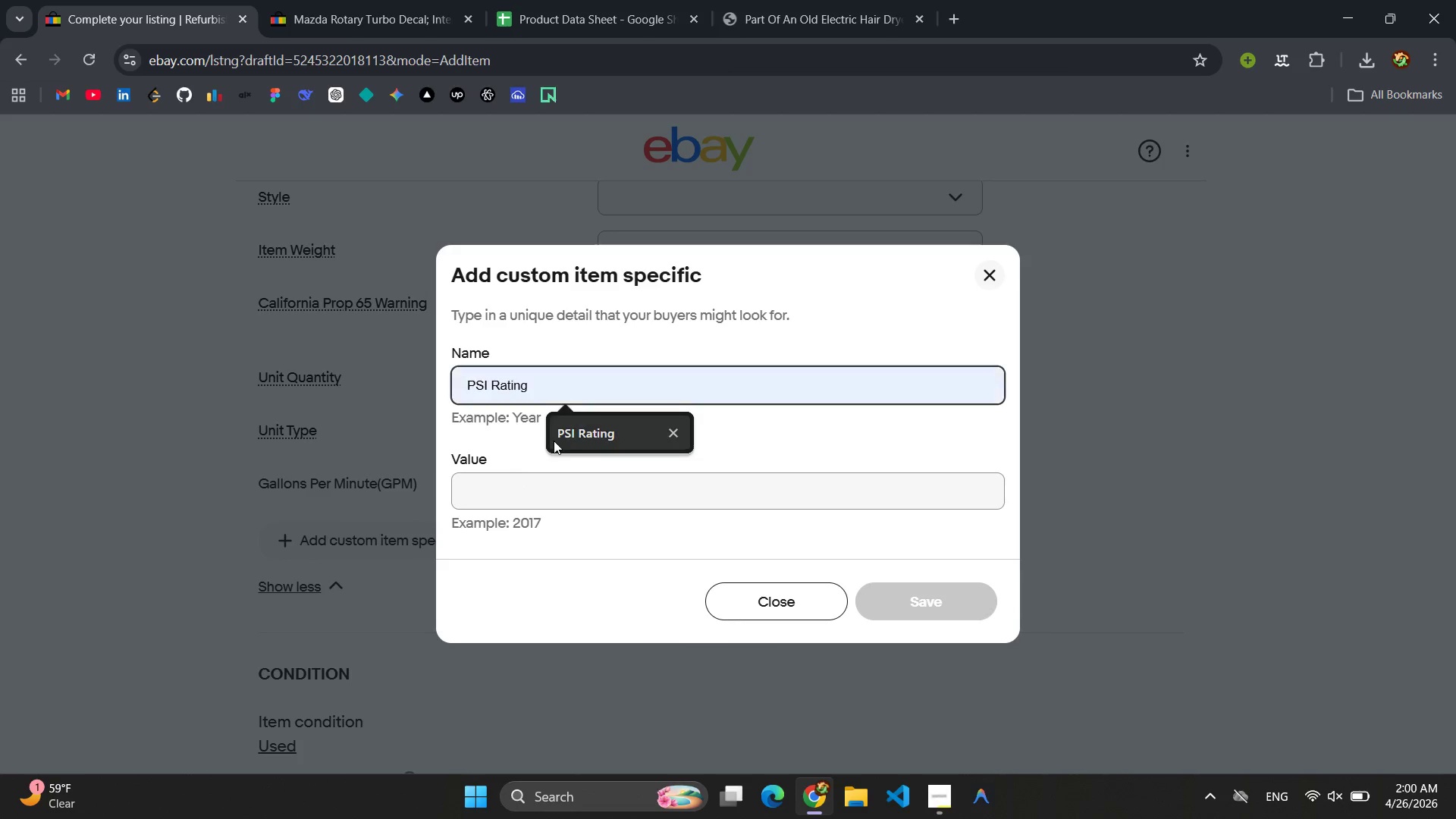 
left_click([568, 441])
 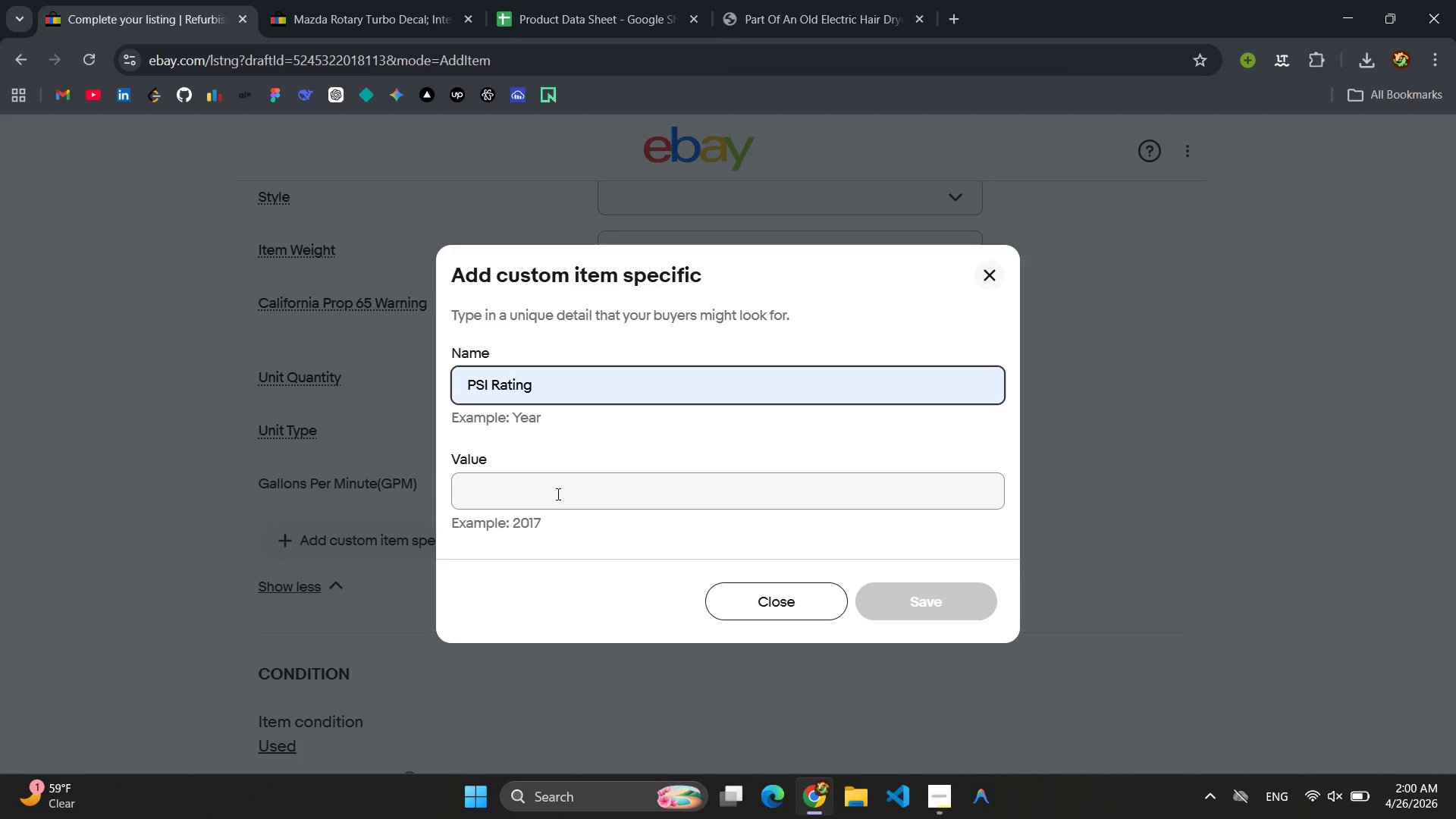 
left_click([556, 496])
 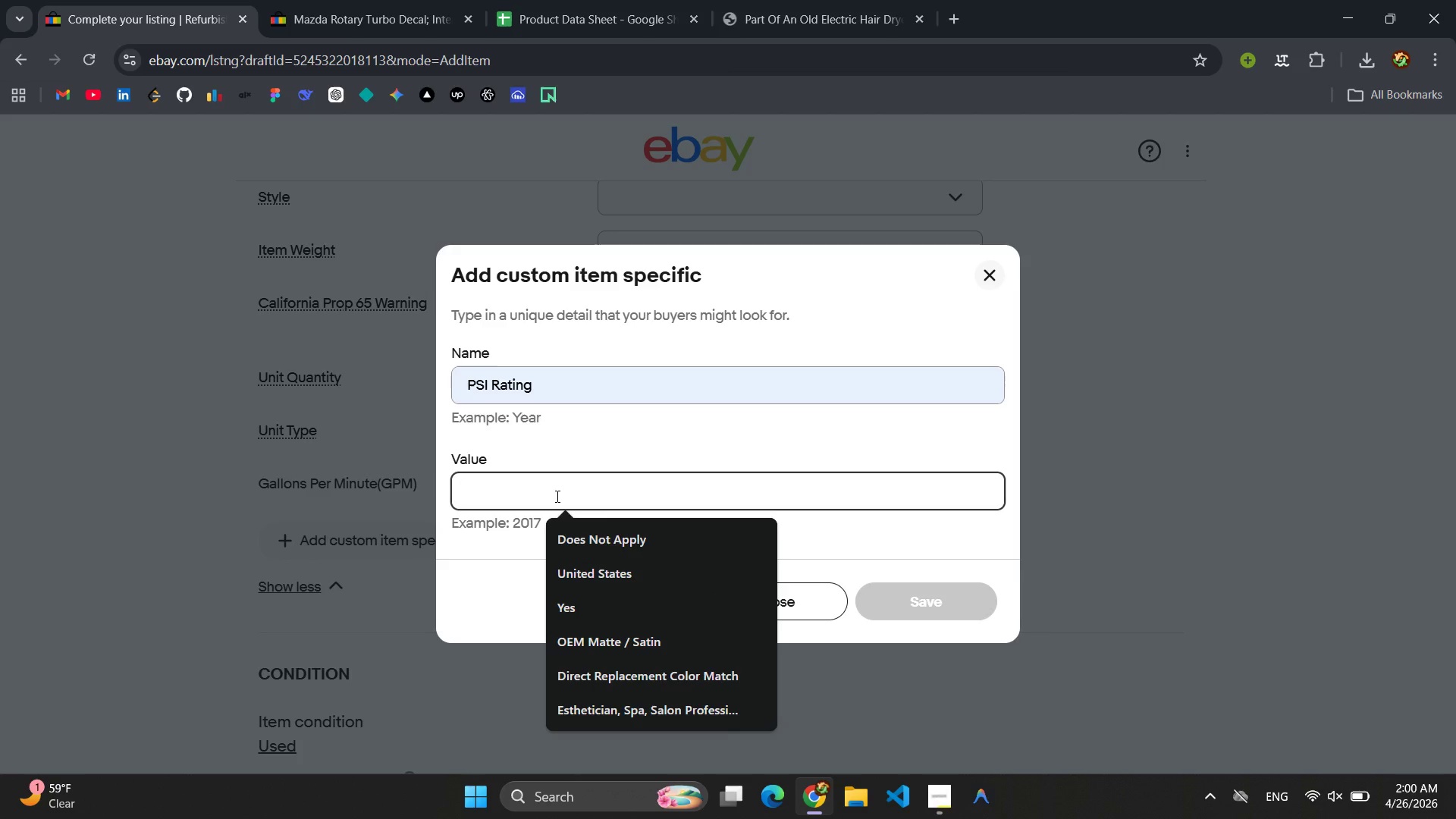 
type(24)
key(Backspace)
type(500)
 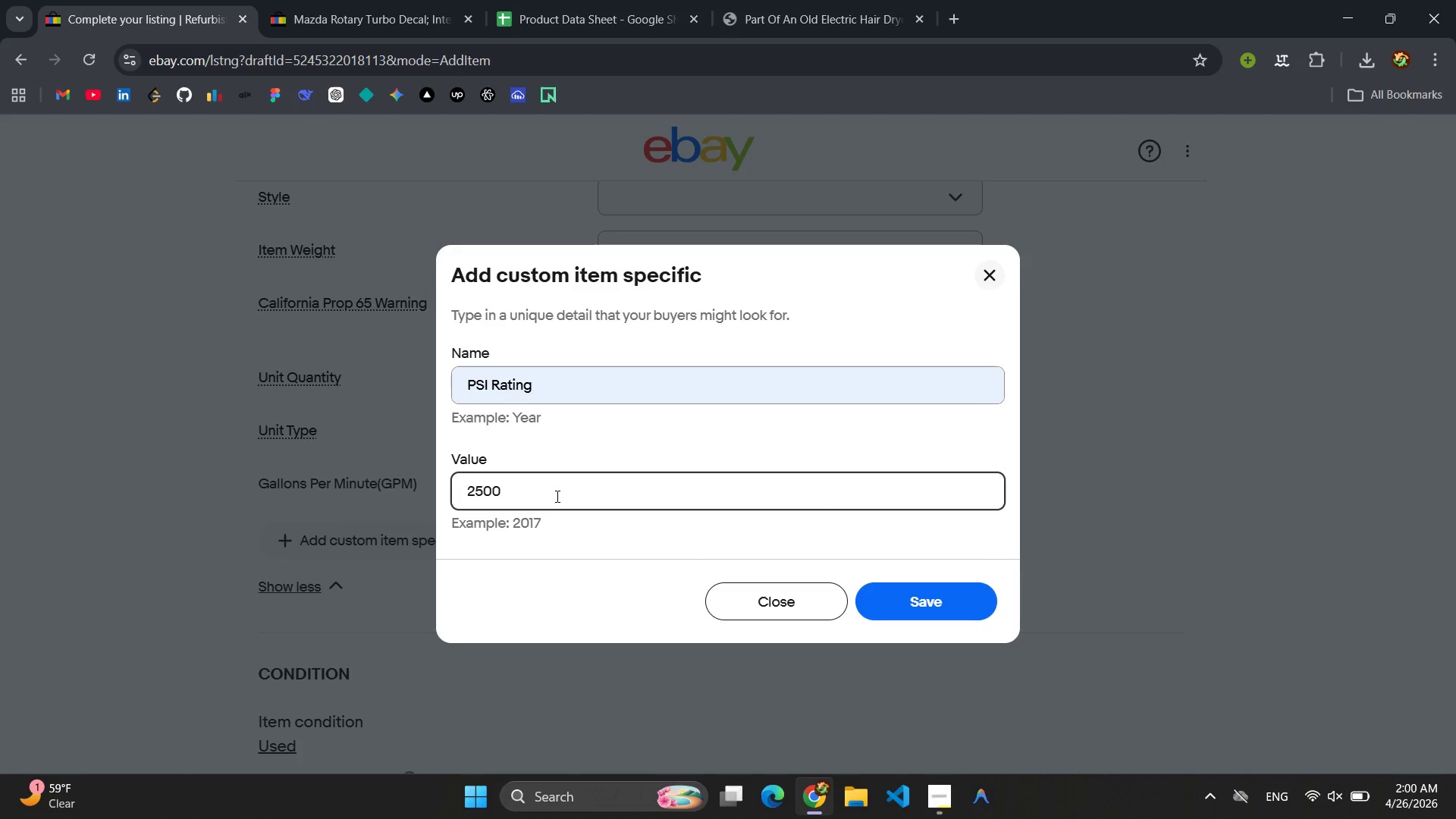 
key(Control+ControlLeft)
 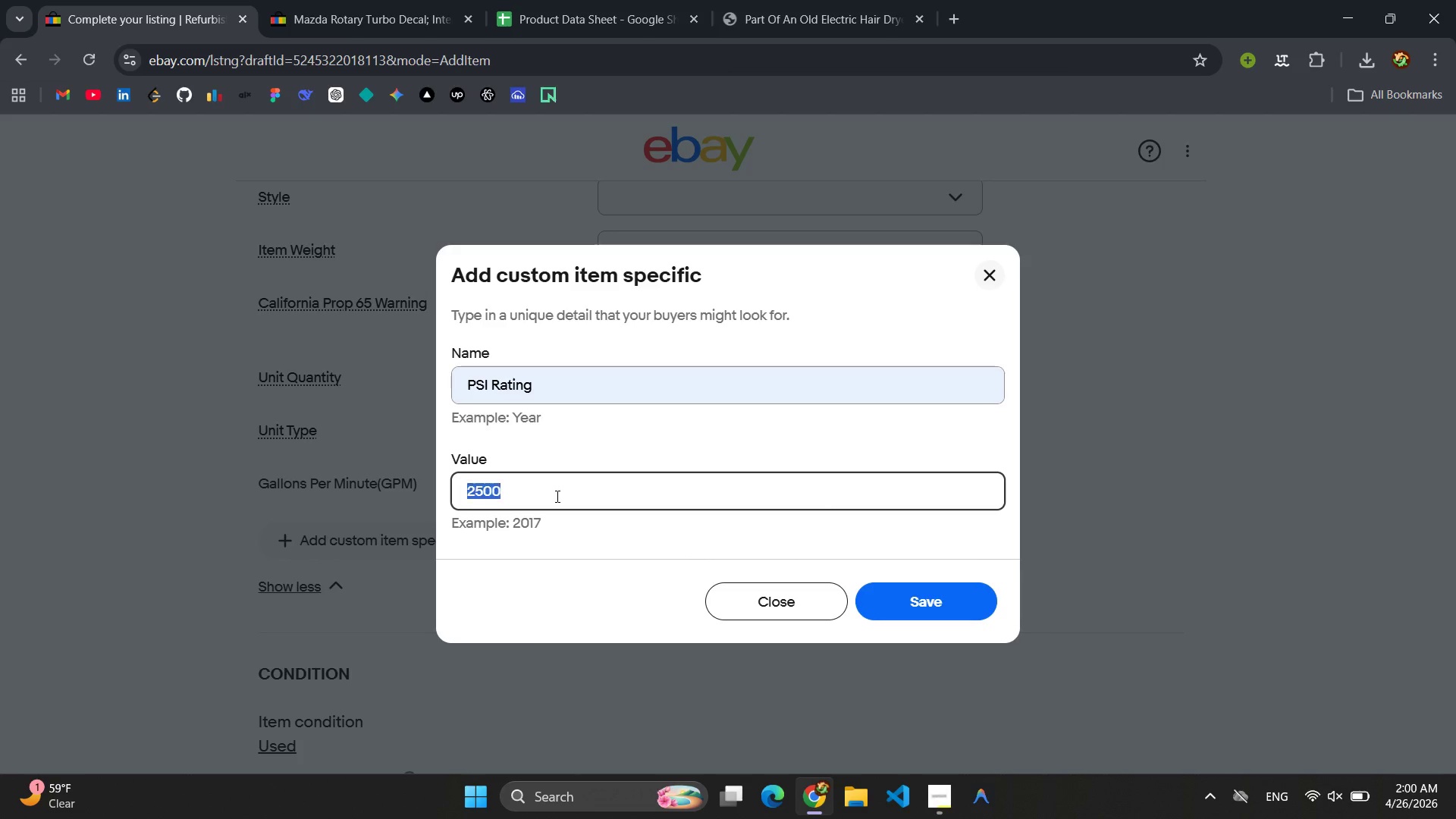 
key(Control+A)
 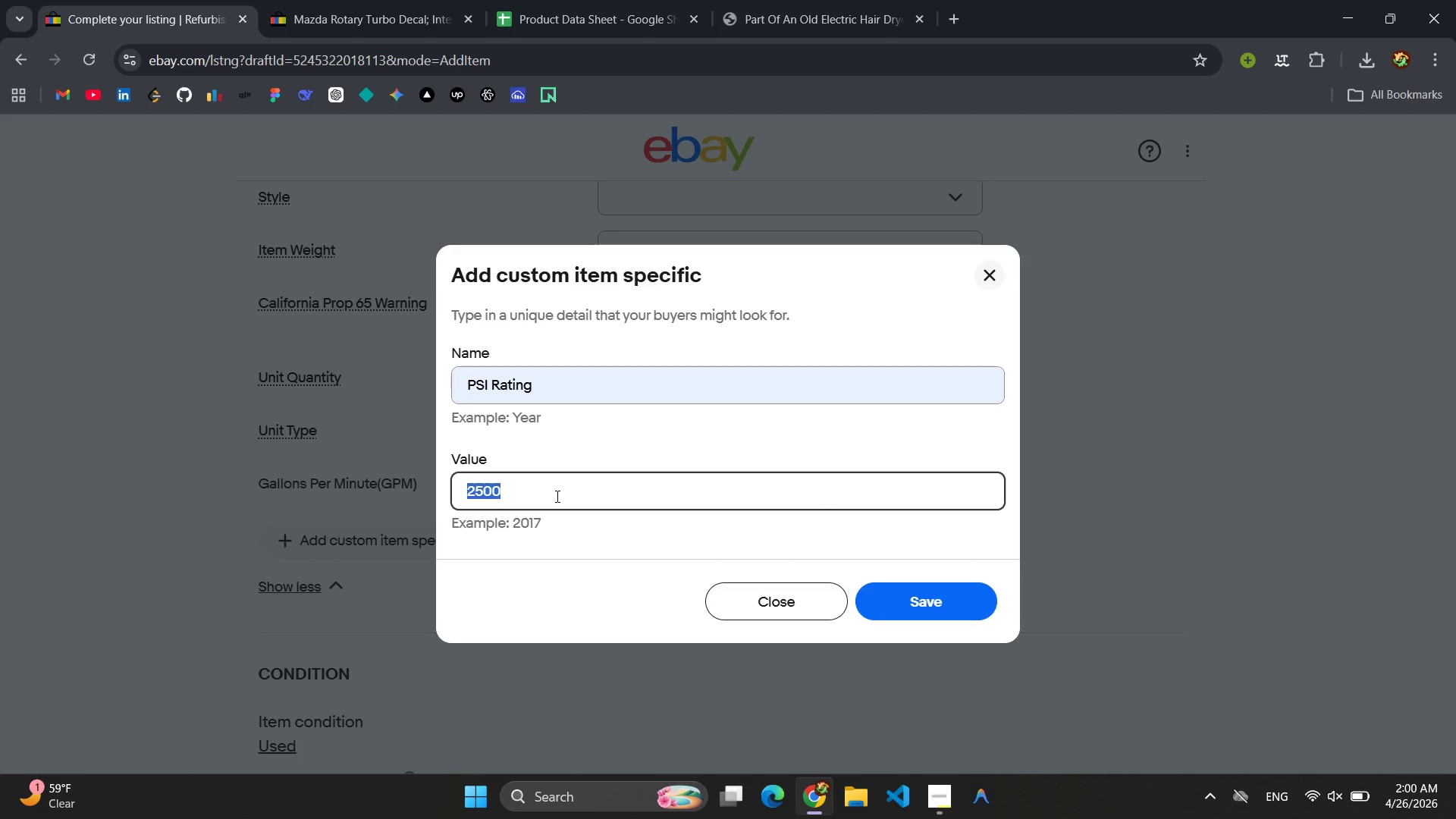 
key(Control+C)
 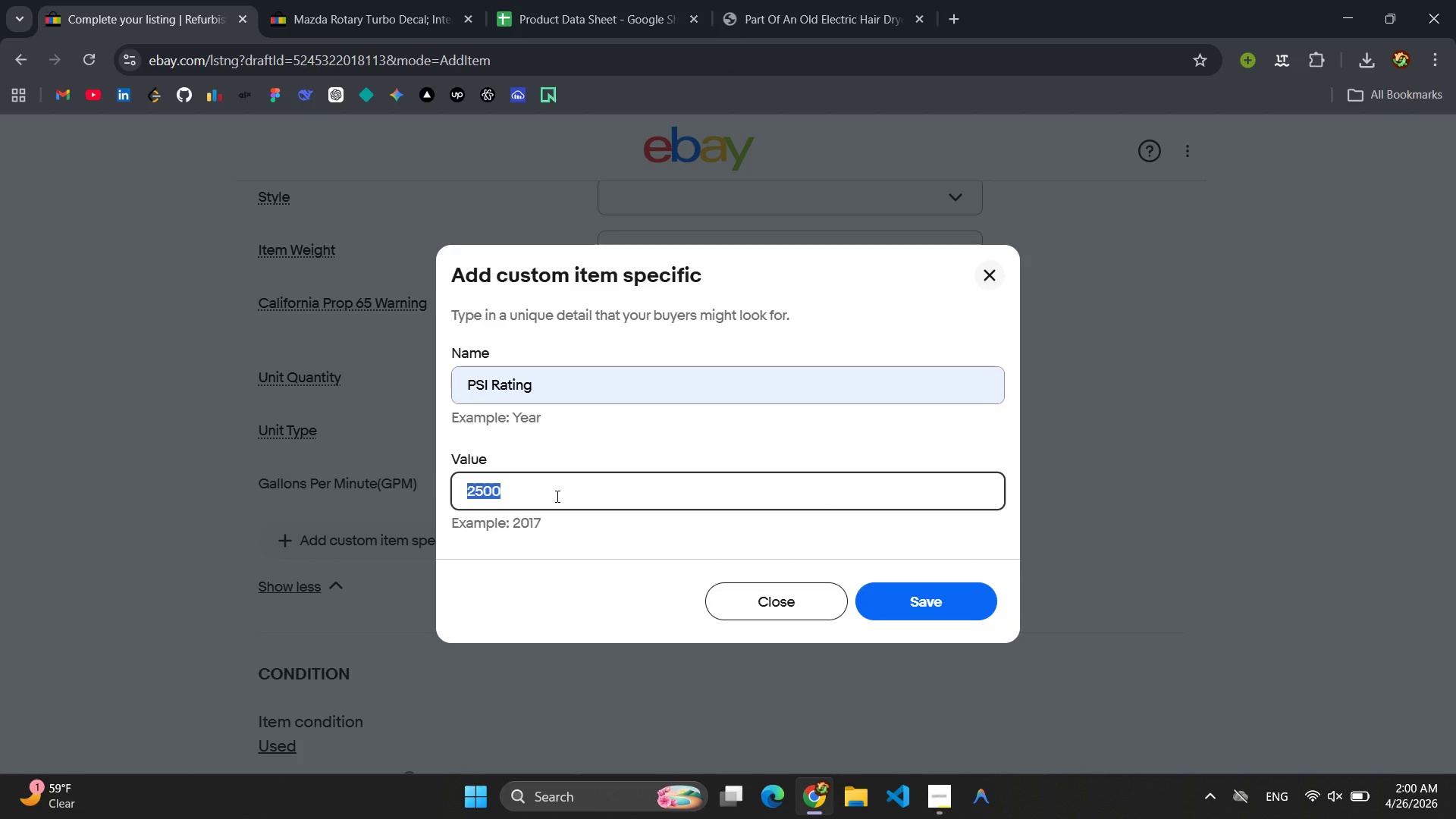 
key(Enter)
 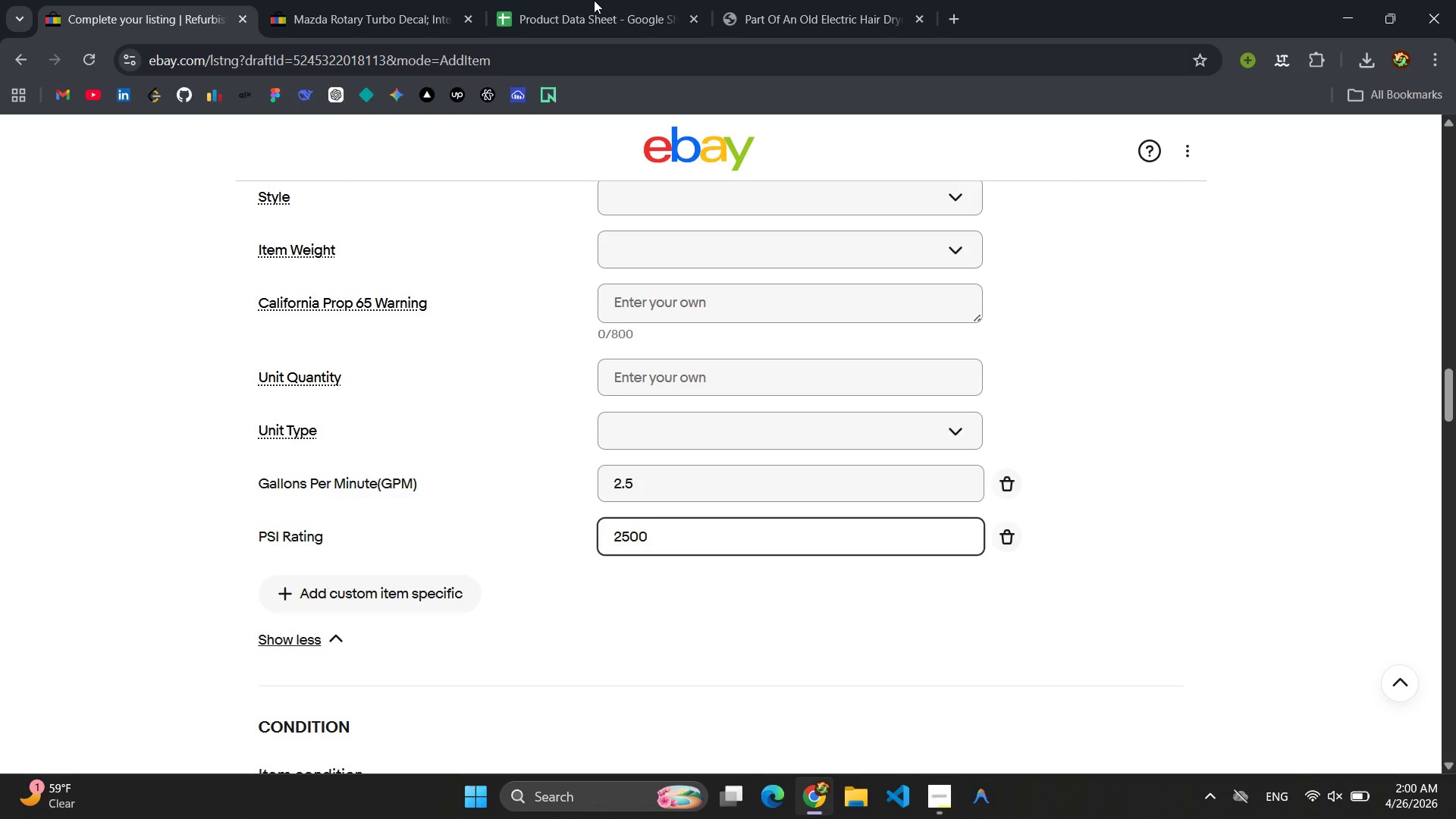 
left_click([601, 0])
 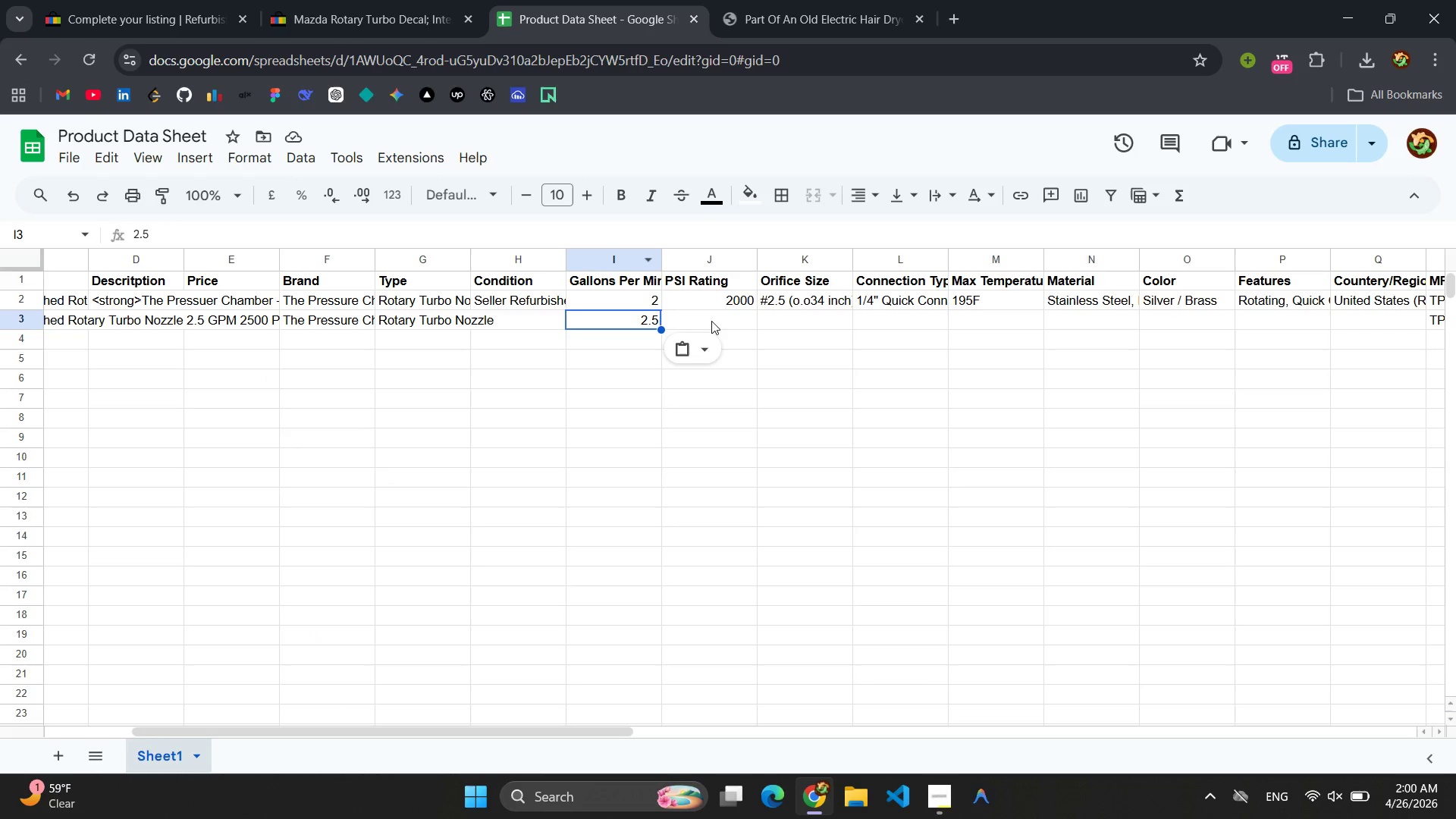 
left_click([711, 321])
 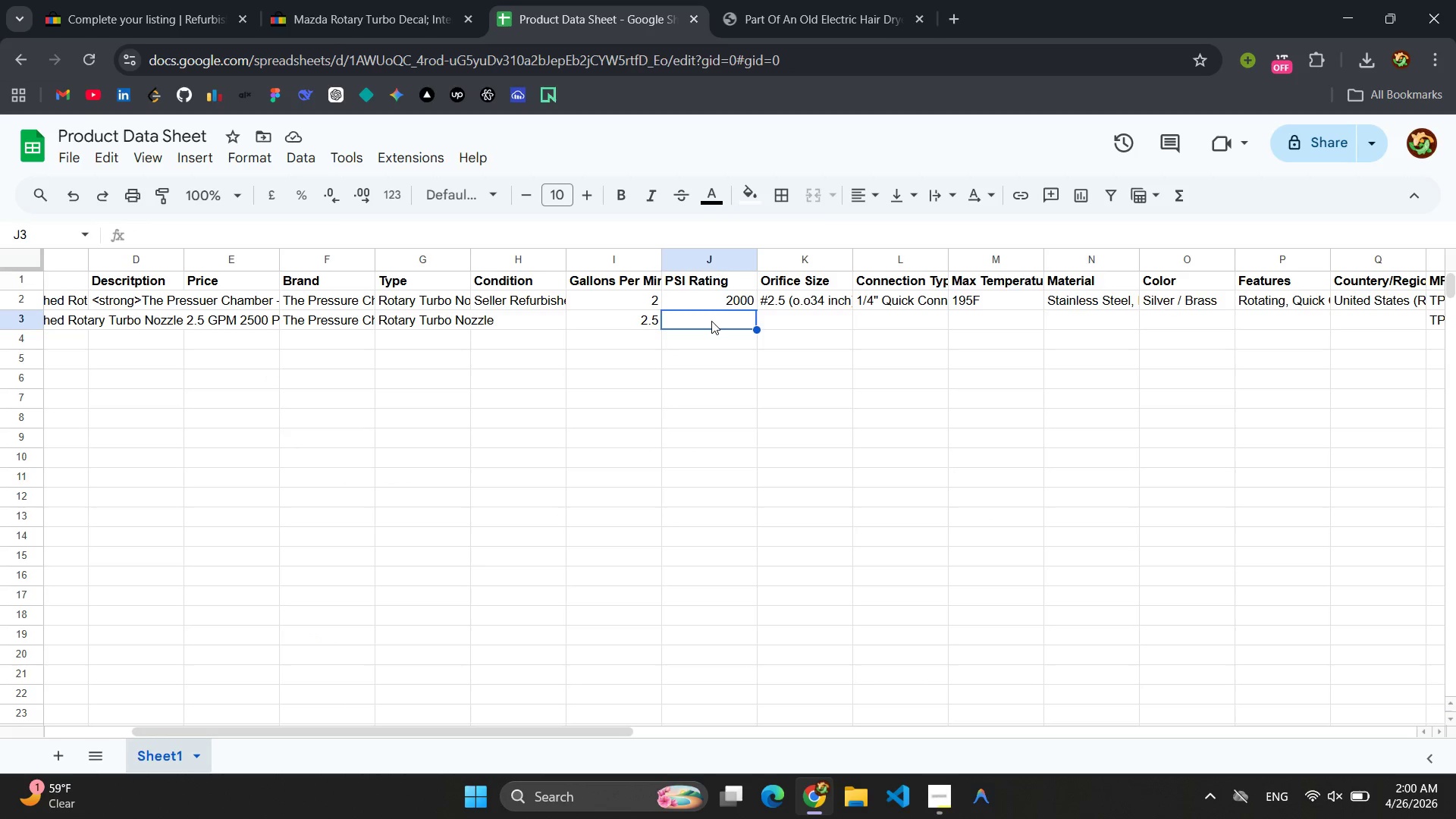 
key(Control+V)
 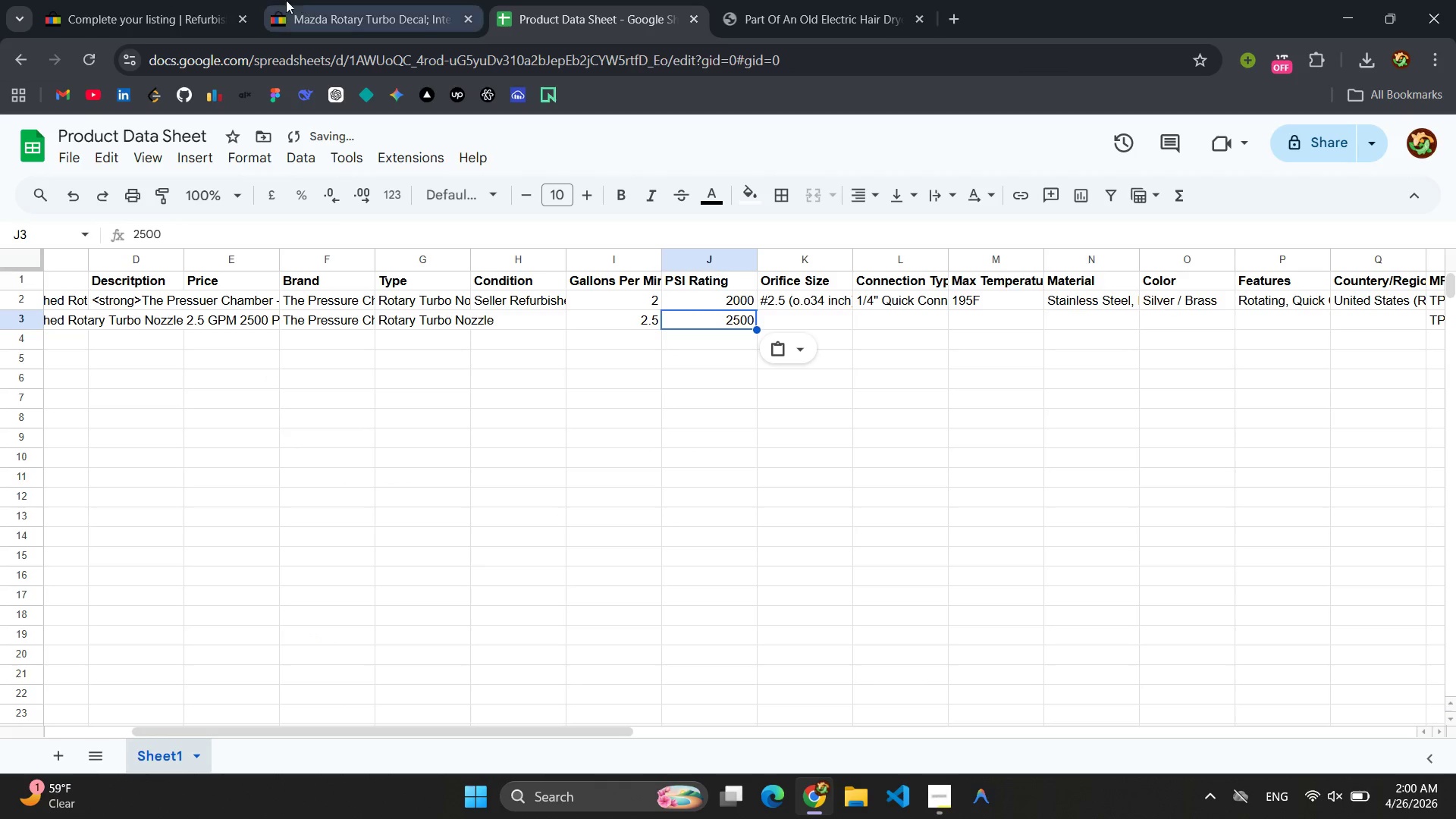 
left_click([107, 0])
 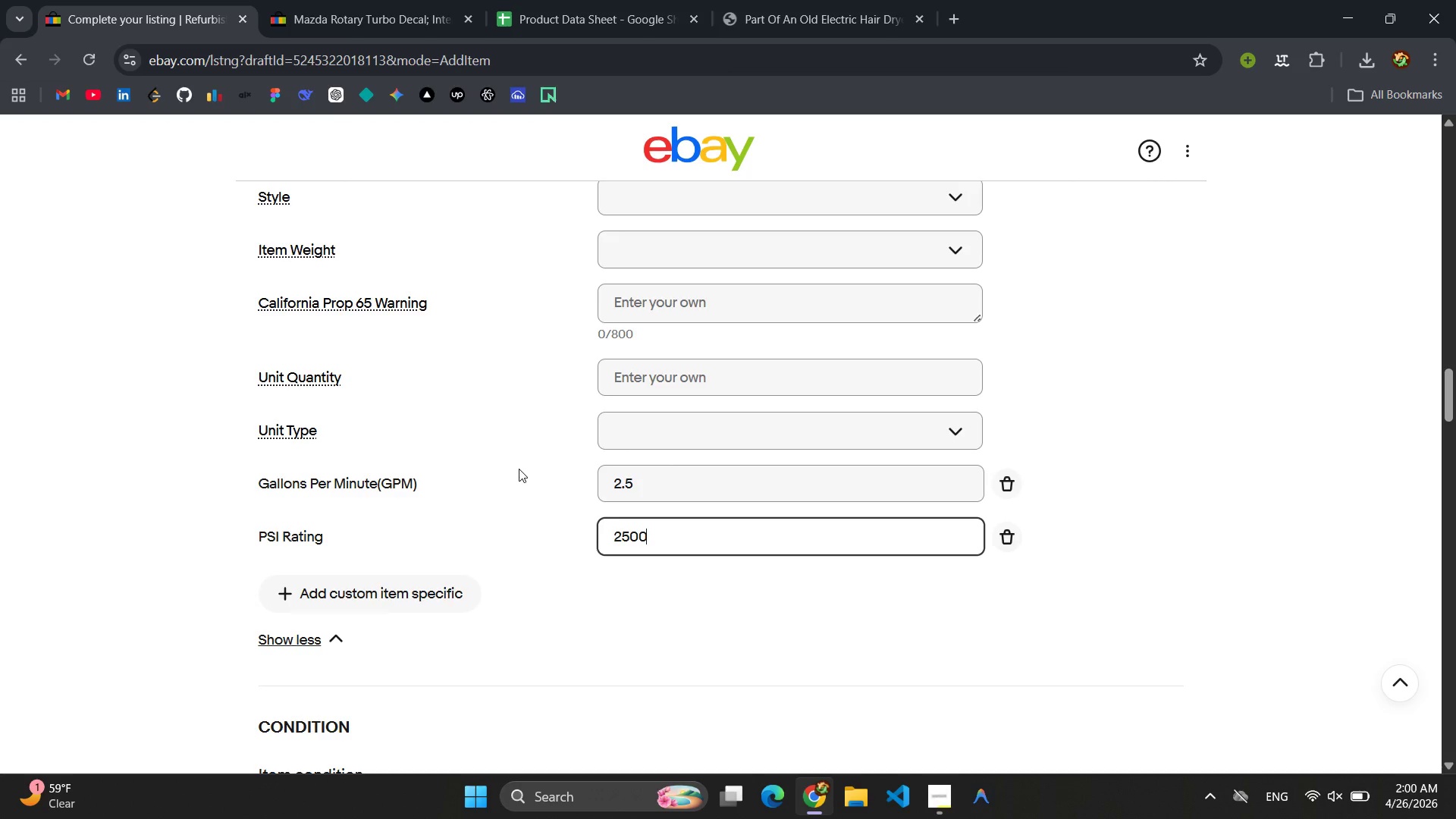 
left_click([362, 588])
 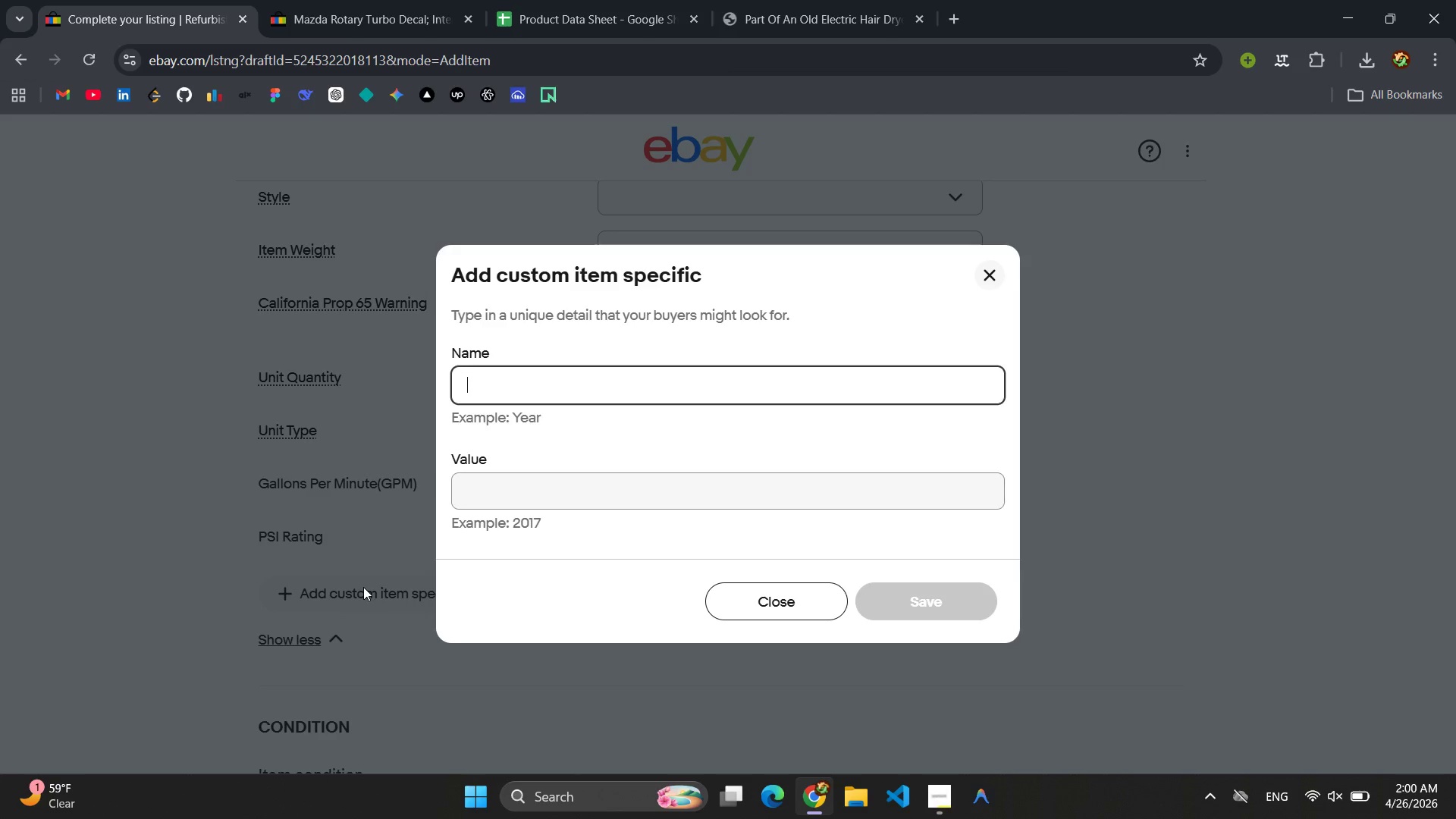 
type(Ori)
key(Backspace)
key(Backspace)
key(Backspace)
type(o)
 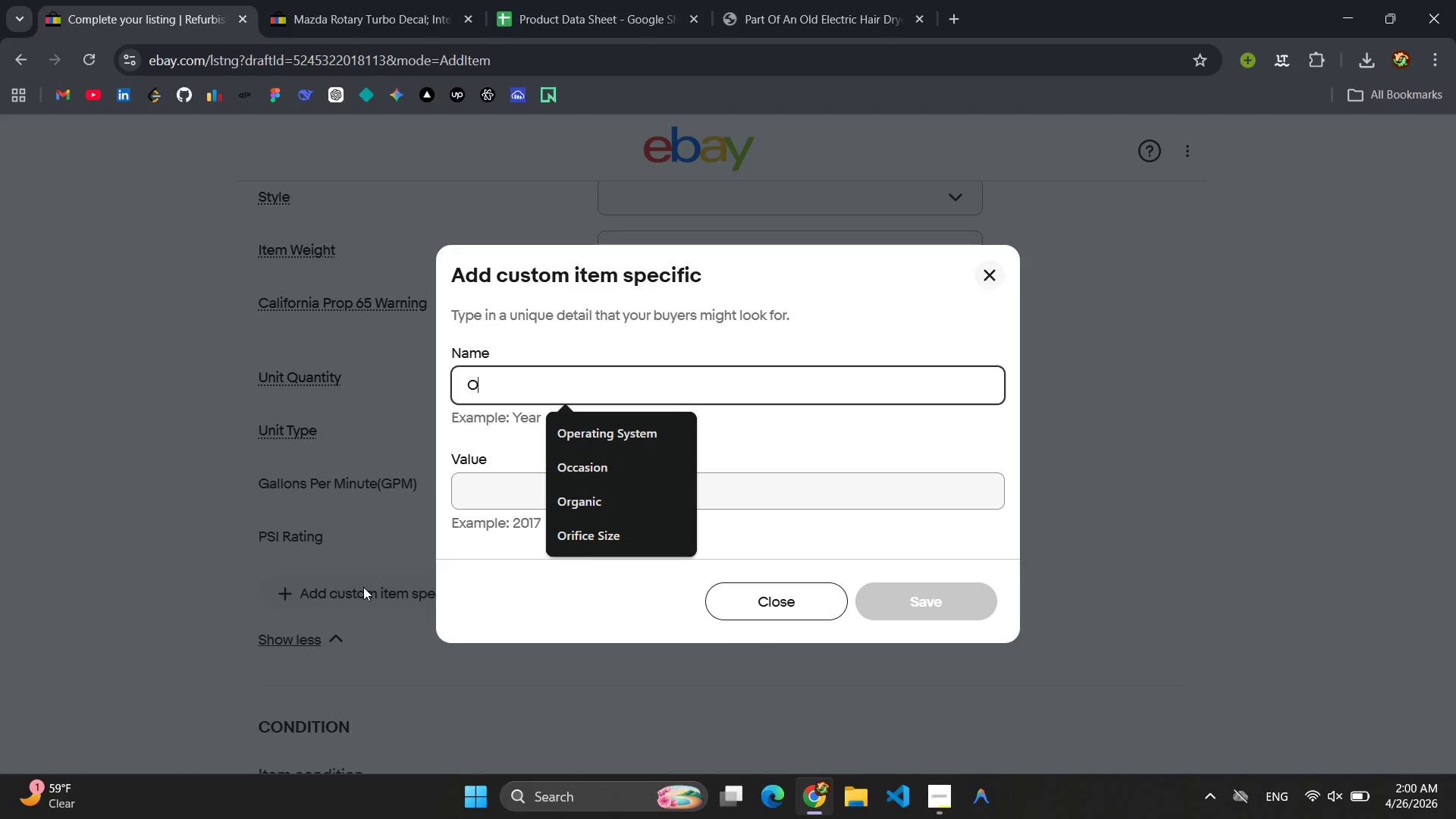 
wait(6.58)
 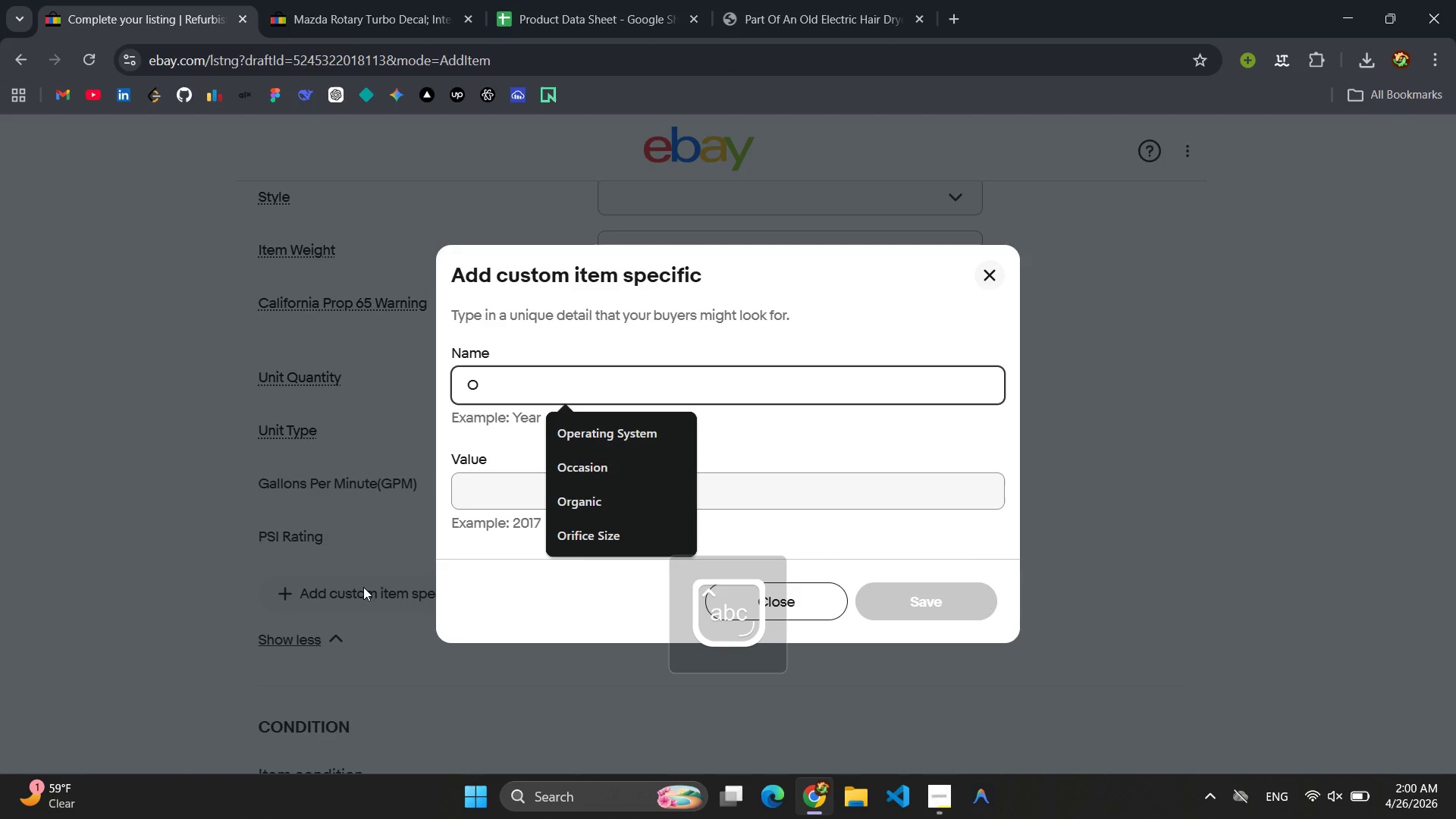 
type(rific )
key(Backspace)
type(e SIze)
key(Backspace)
key(Backspace)
key(Backspace)
type(ize)
 